 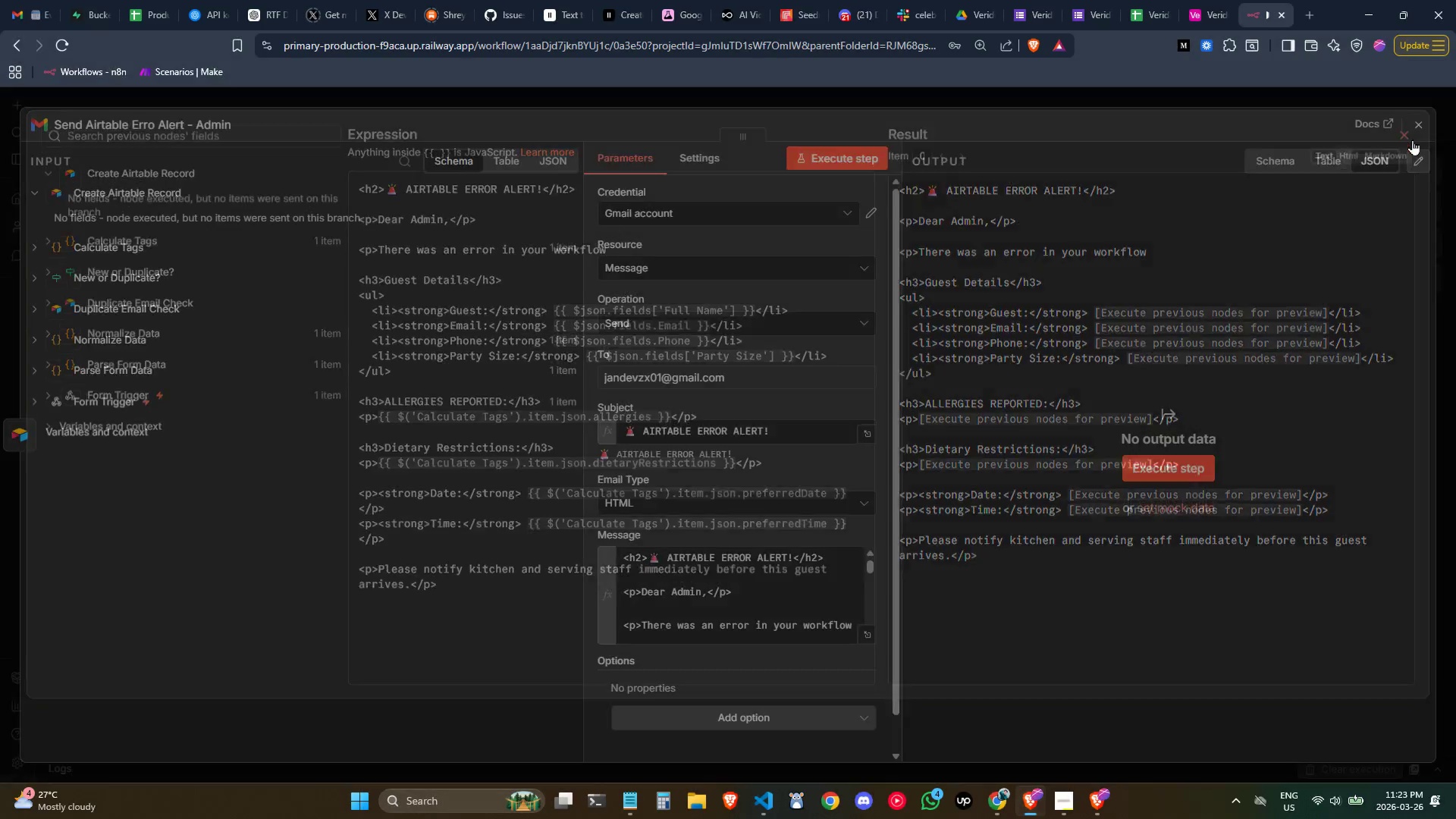 
left_click([1423, 124])
 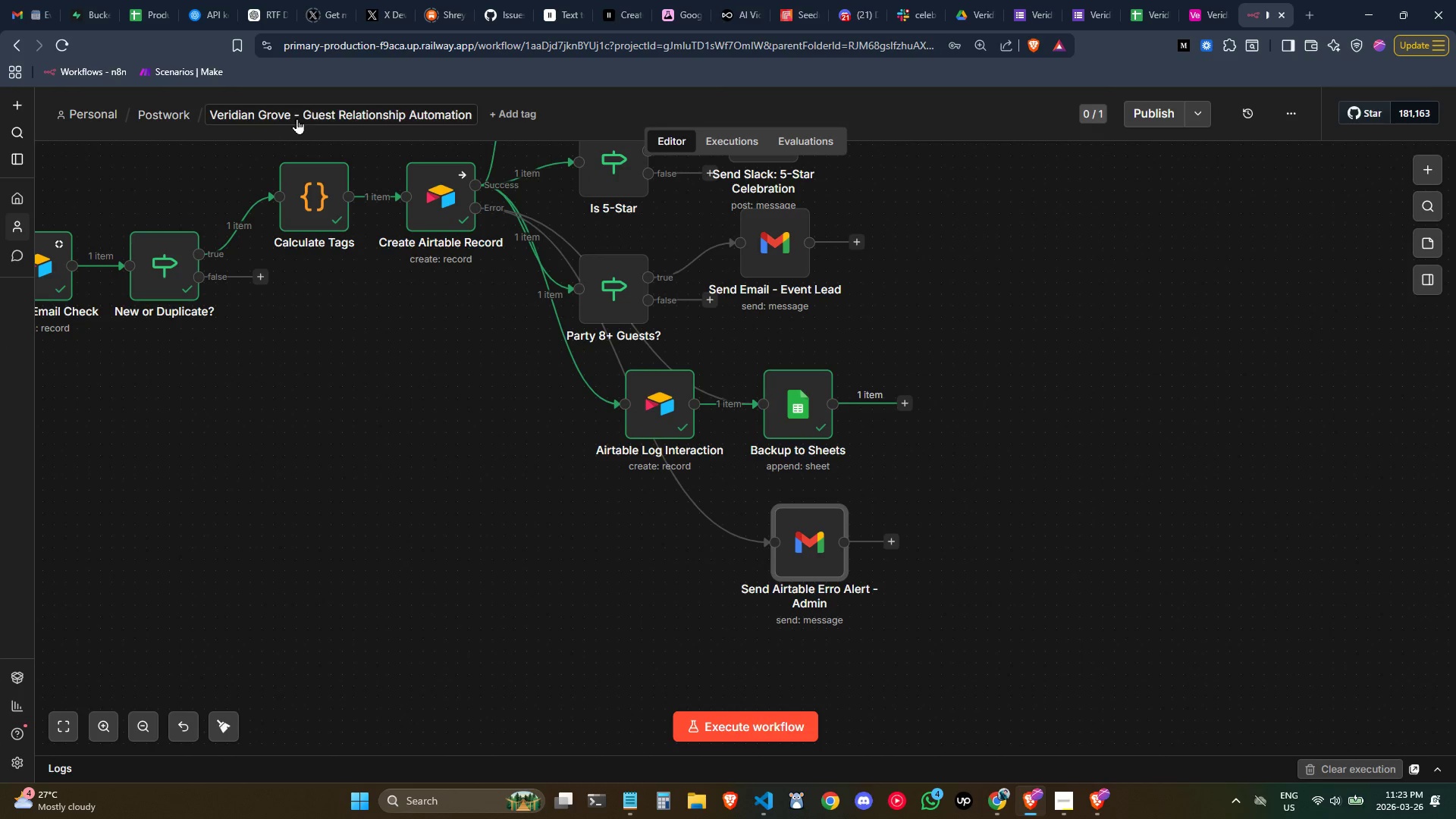 
double_click([297, 118])
 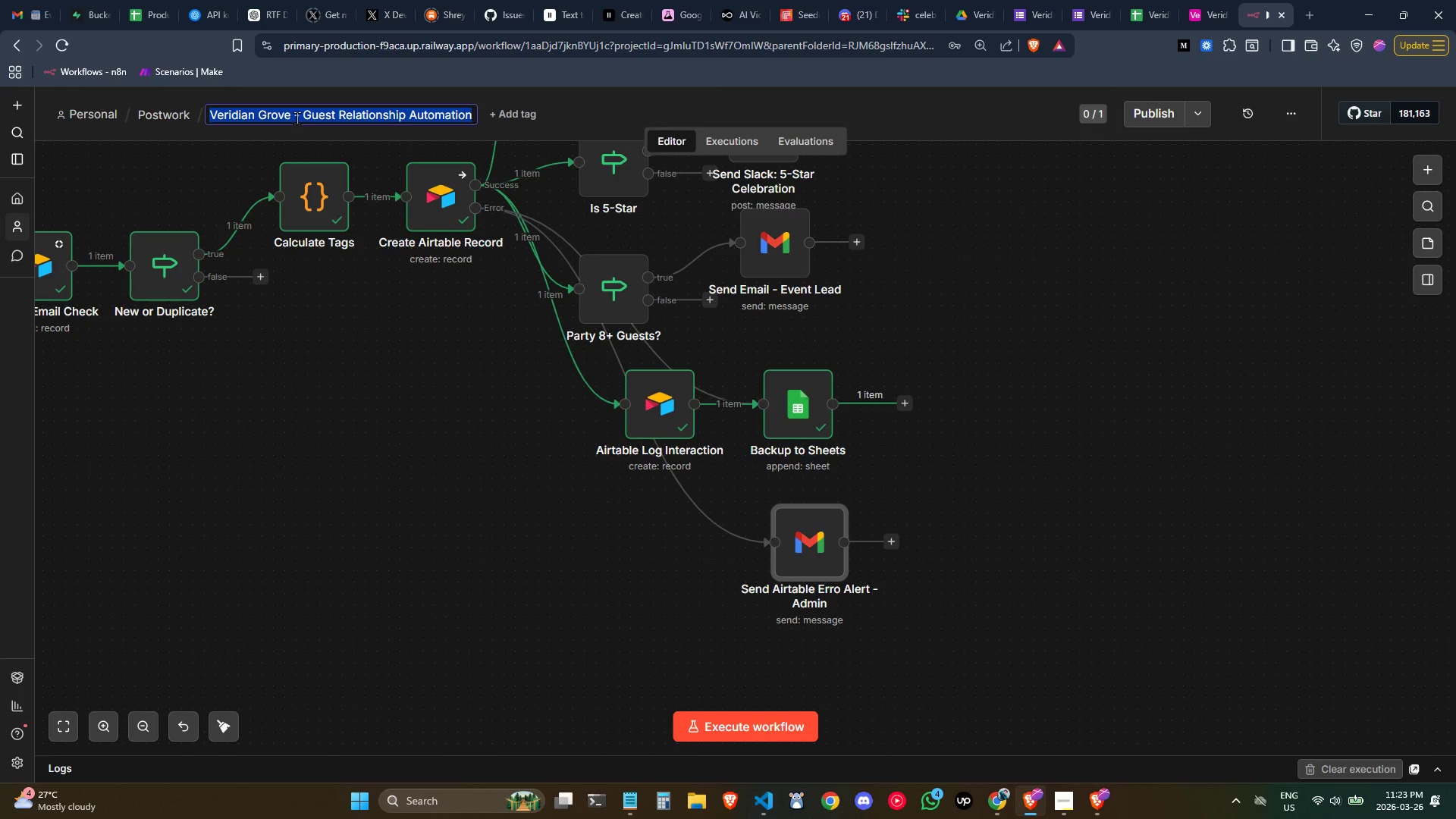 
key(Control+C)
 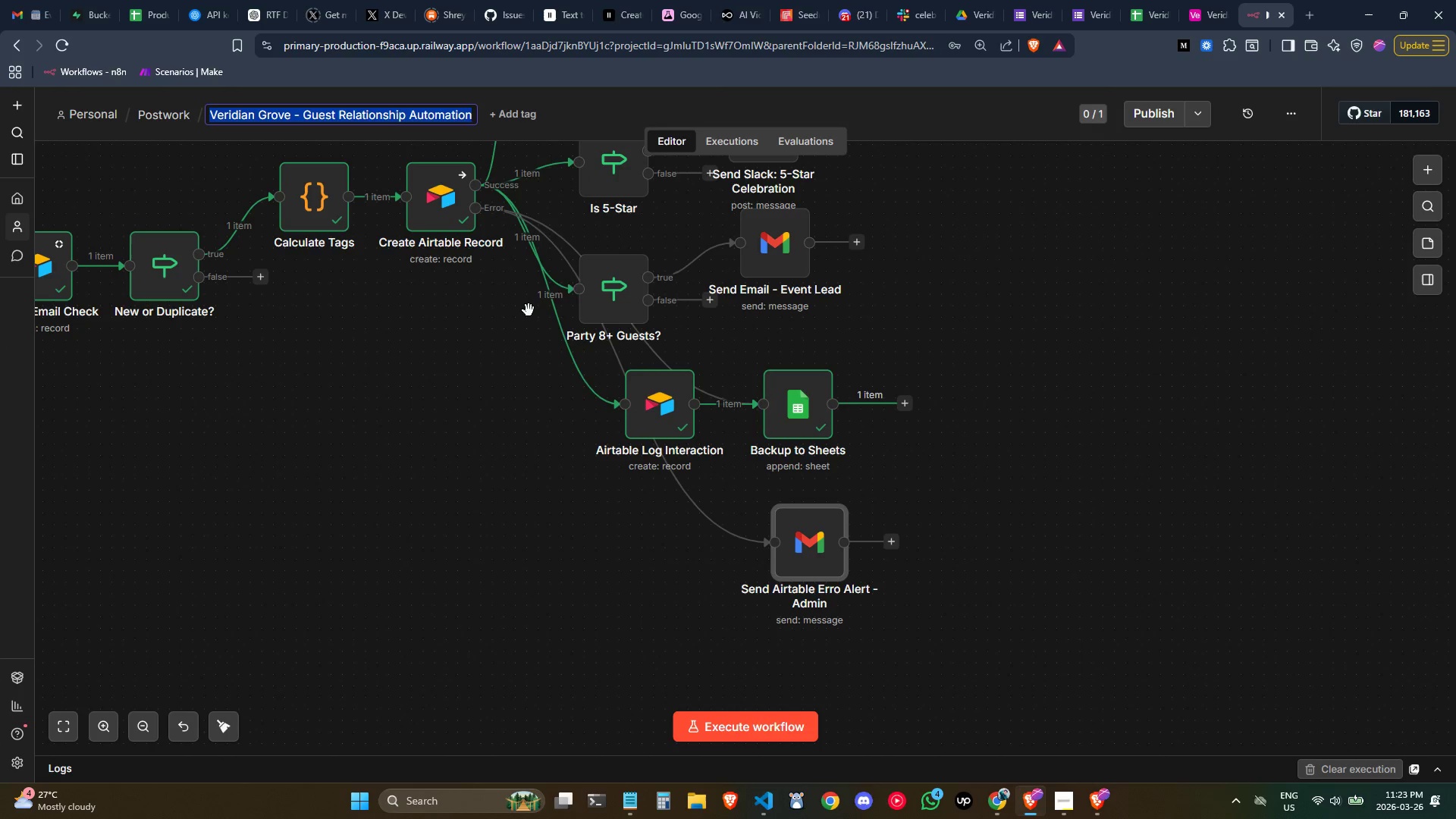 
key(Control+C)
 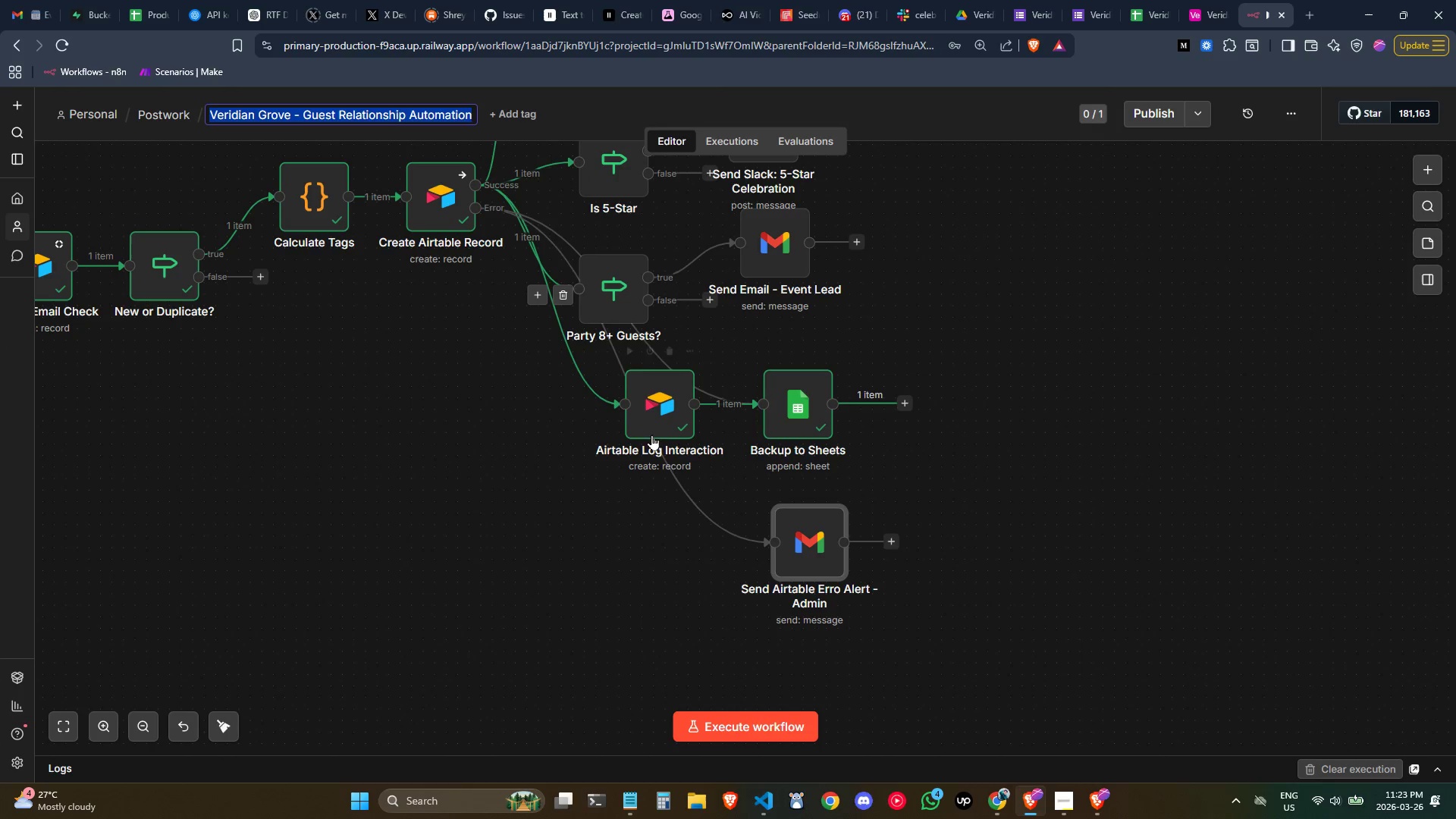 
key(Control+C)
 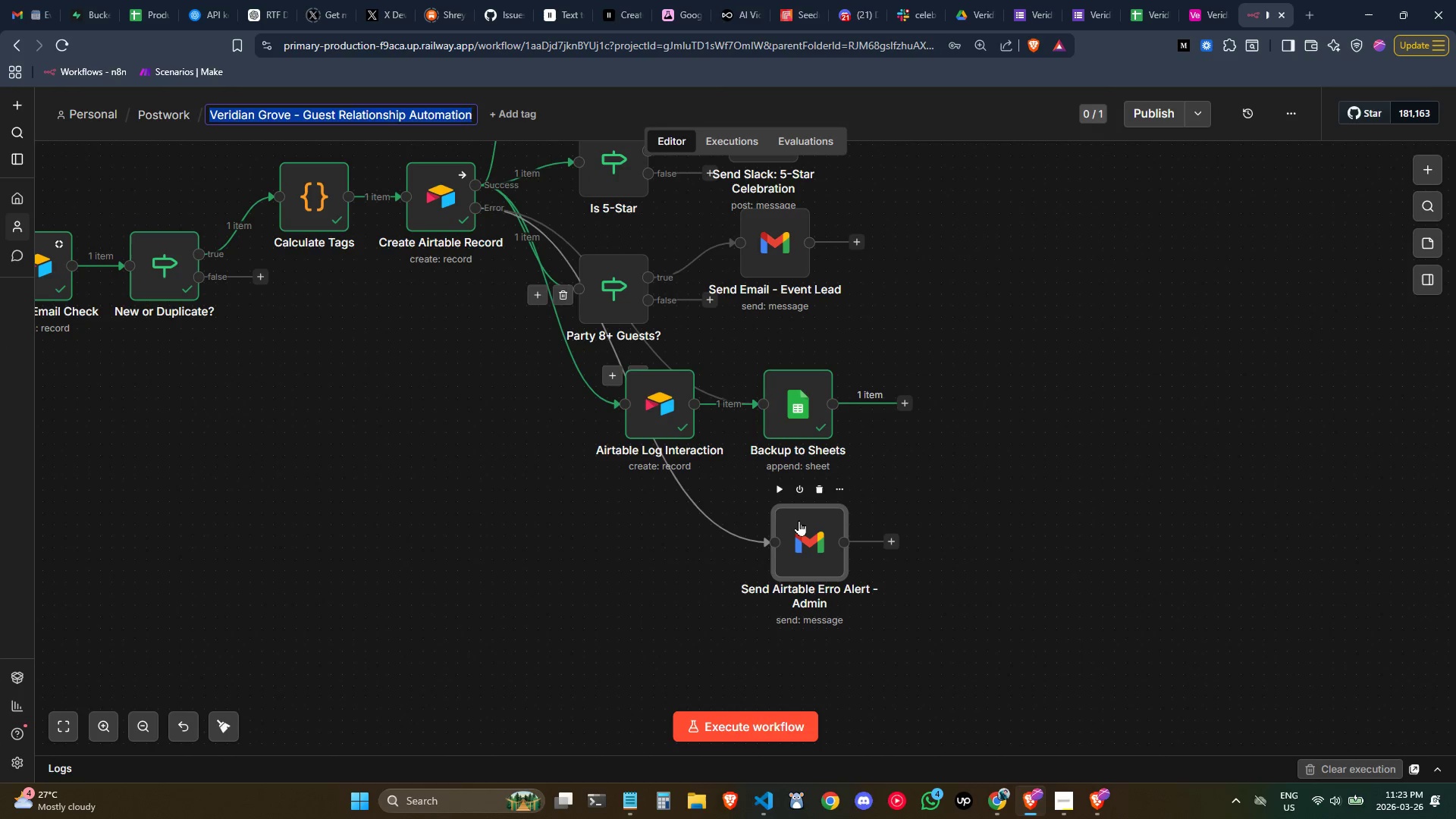 
double_click([799, 520])
 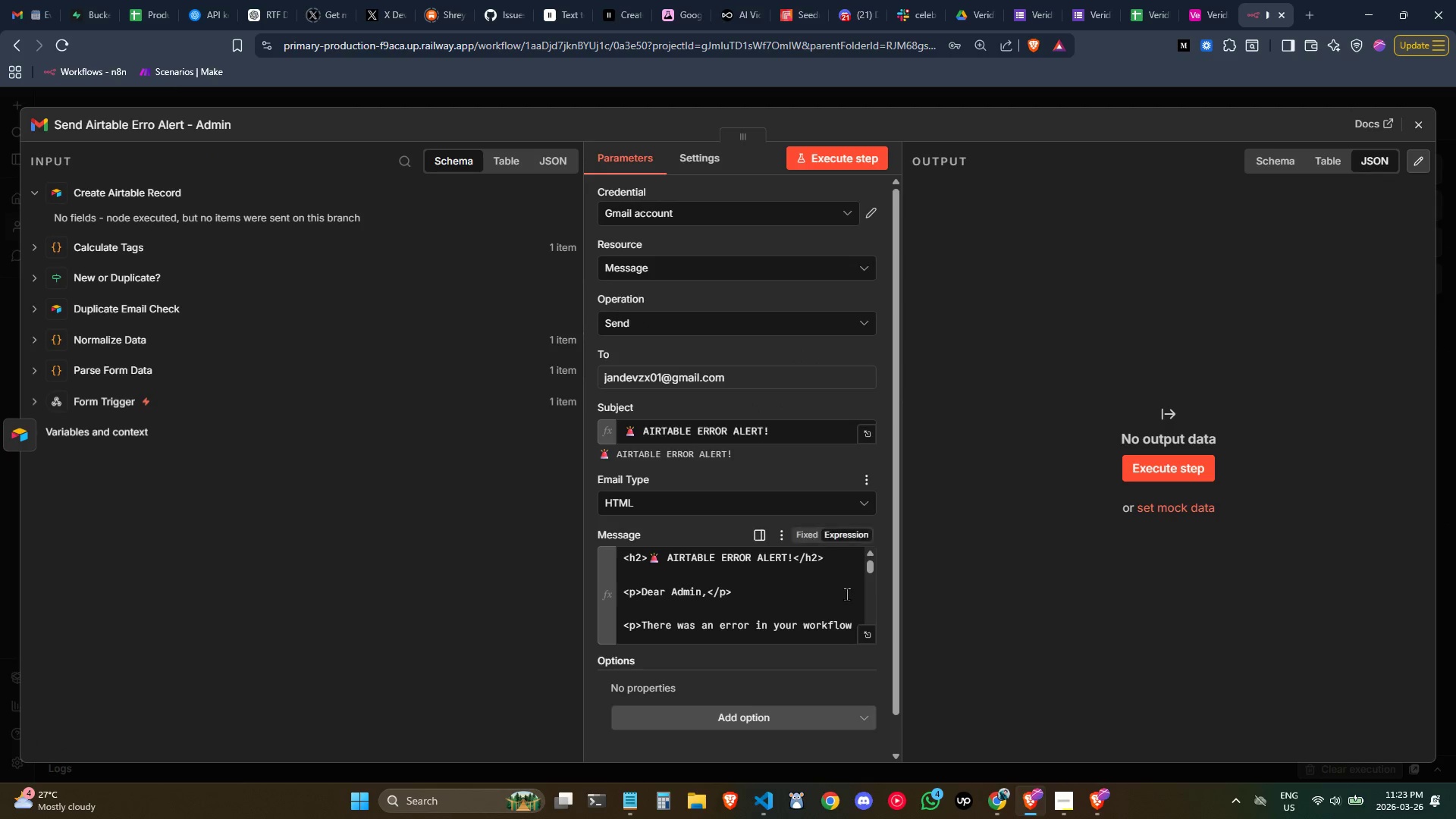 
left_click([862, 634])
 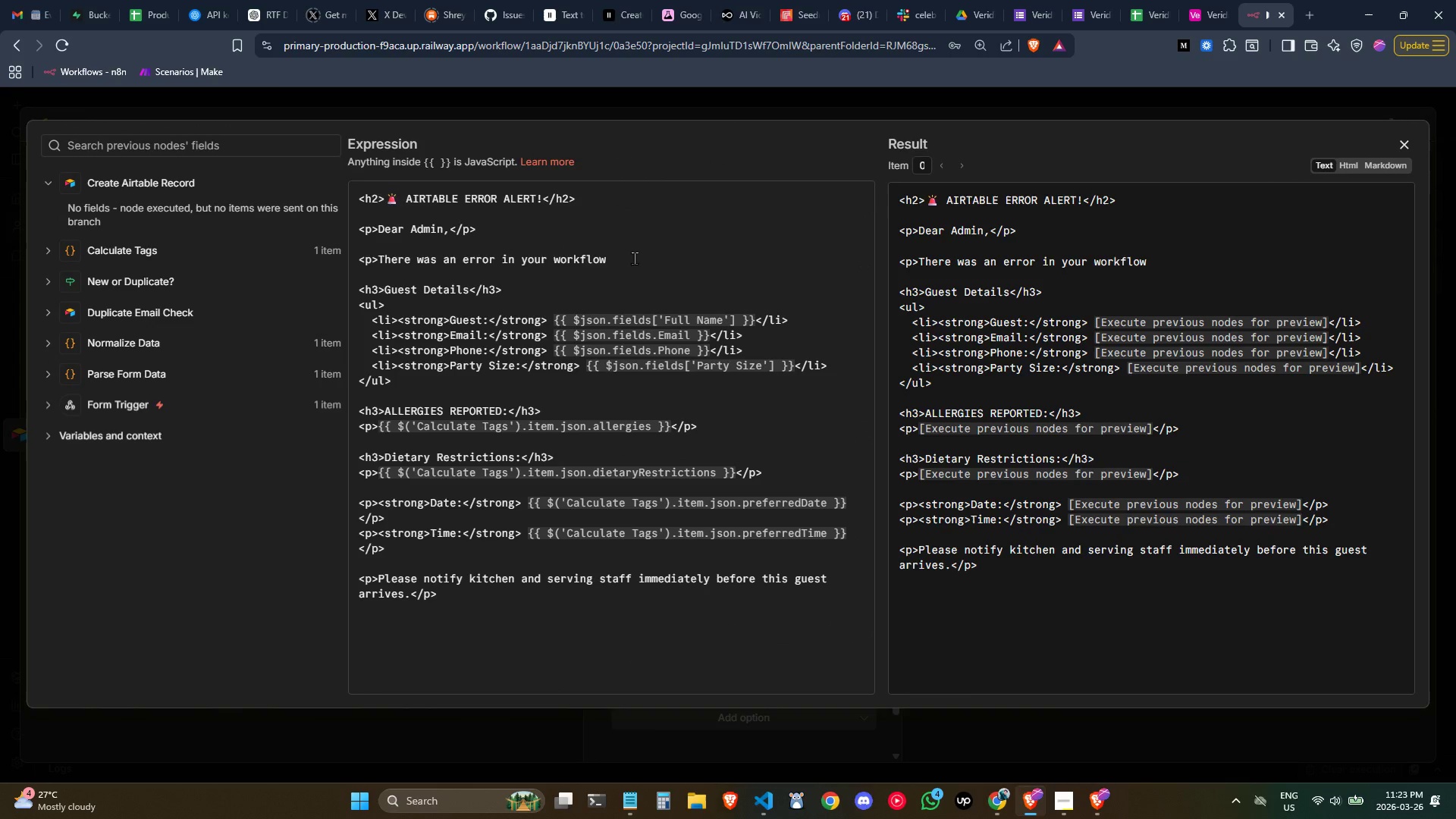 
key(Space)
 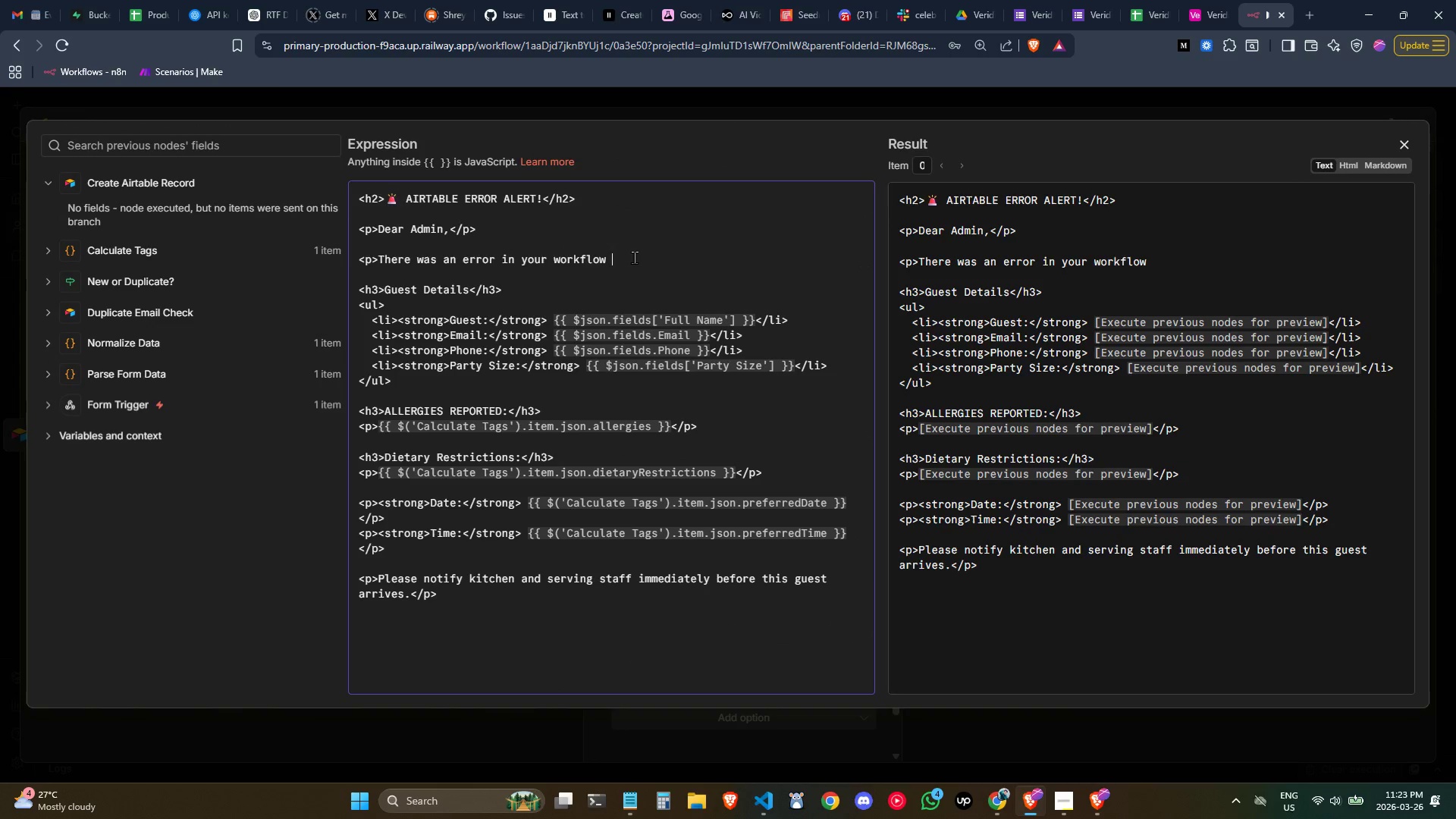 
key(Backspace)
 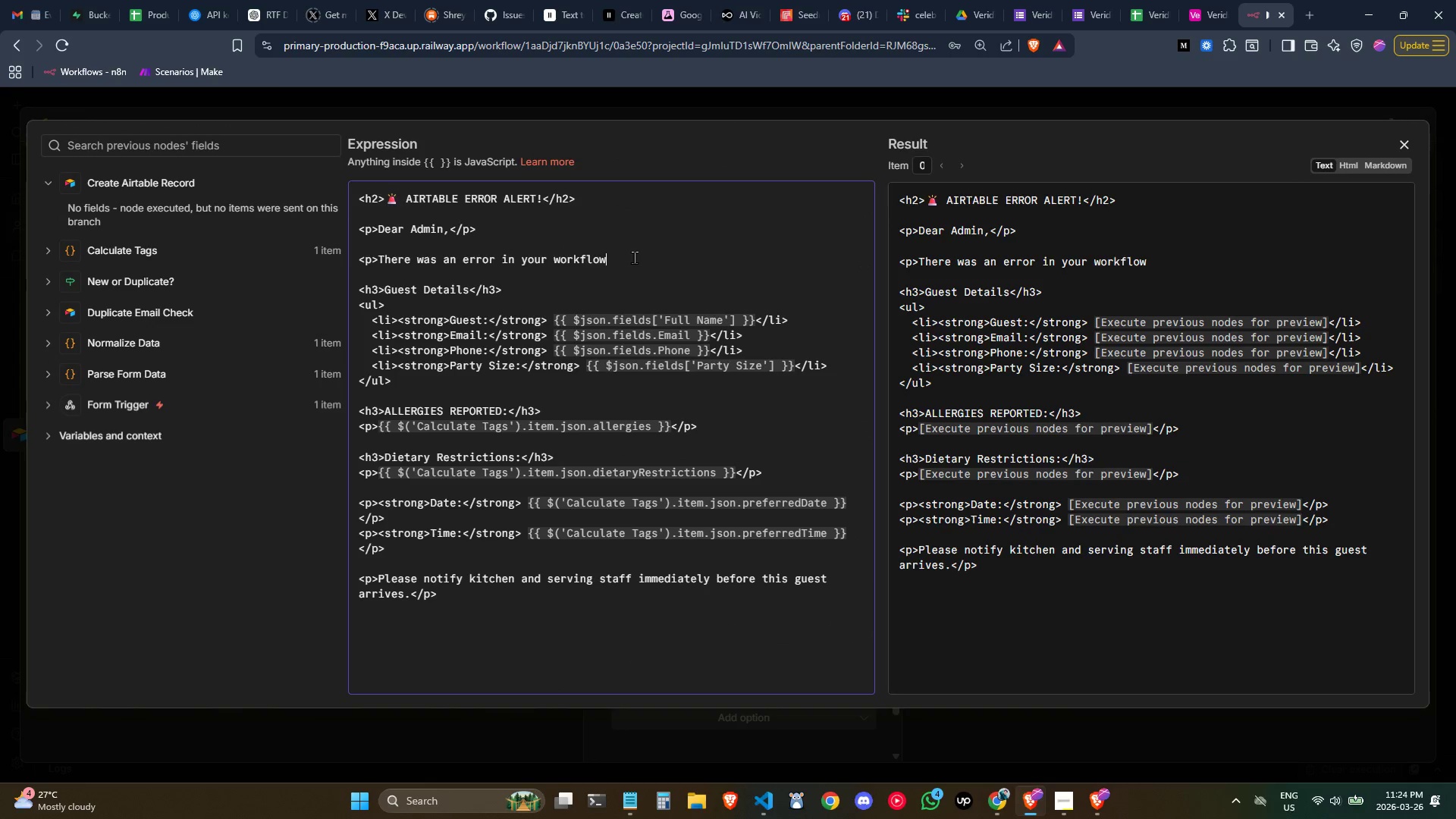 
key(Shift+ShiftLeft)
 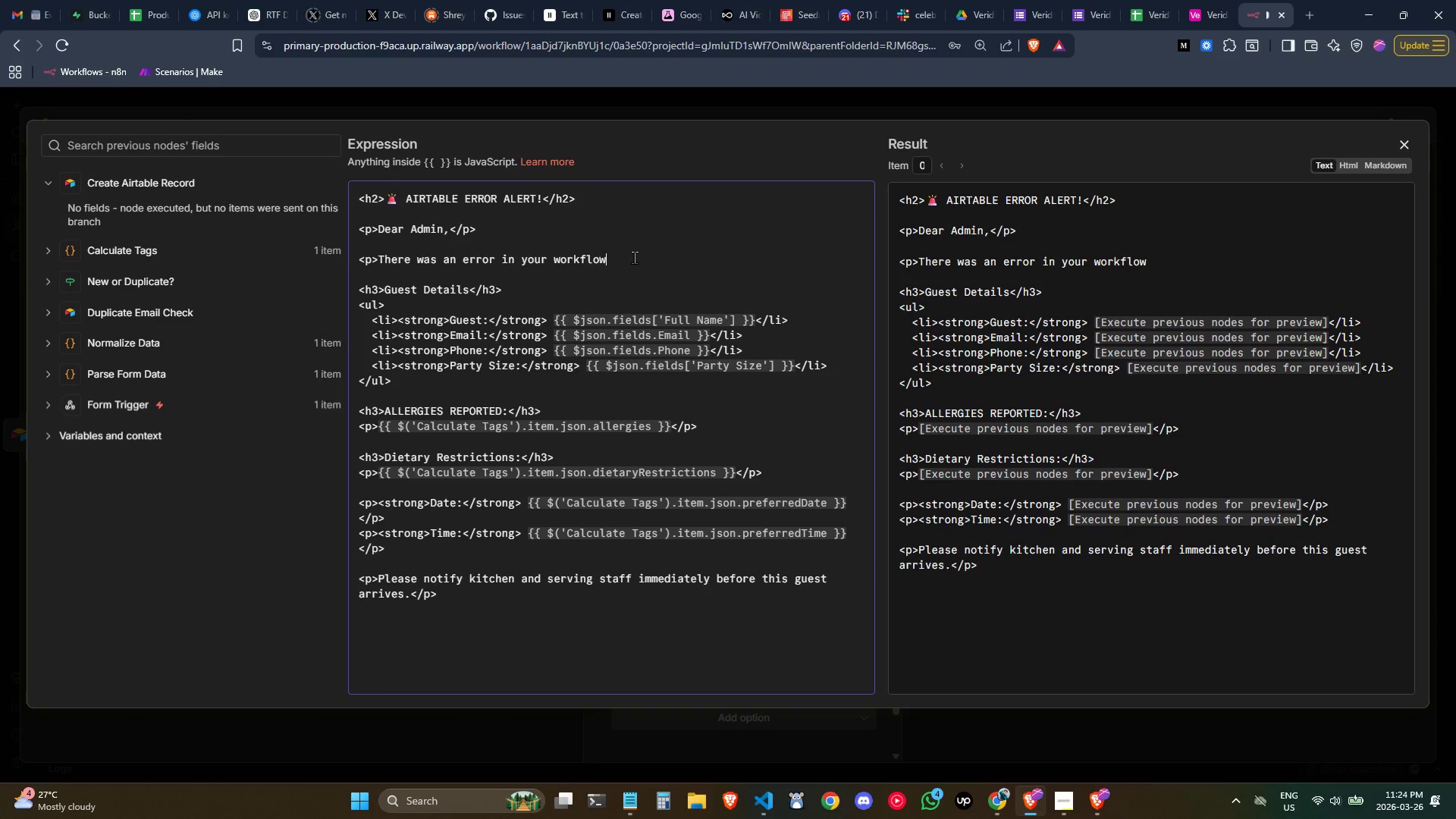 
key(Shift+Semicolon)
 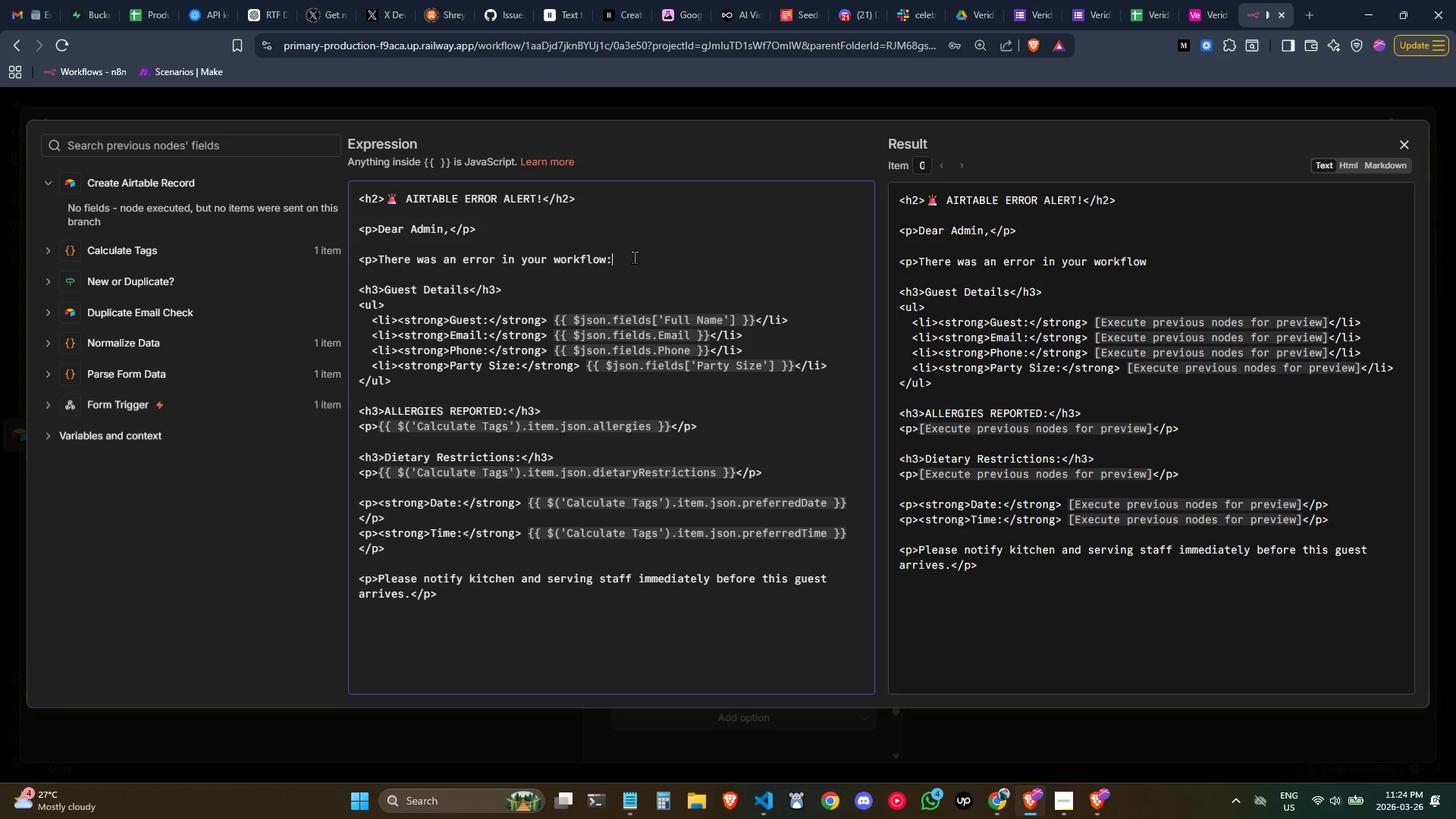 
key(Space)
 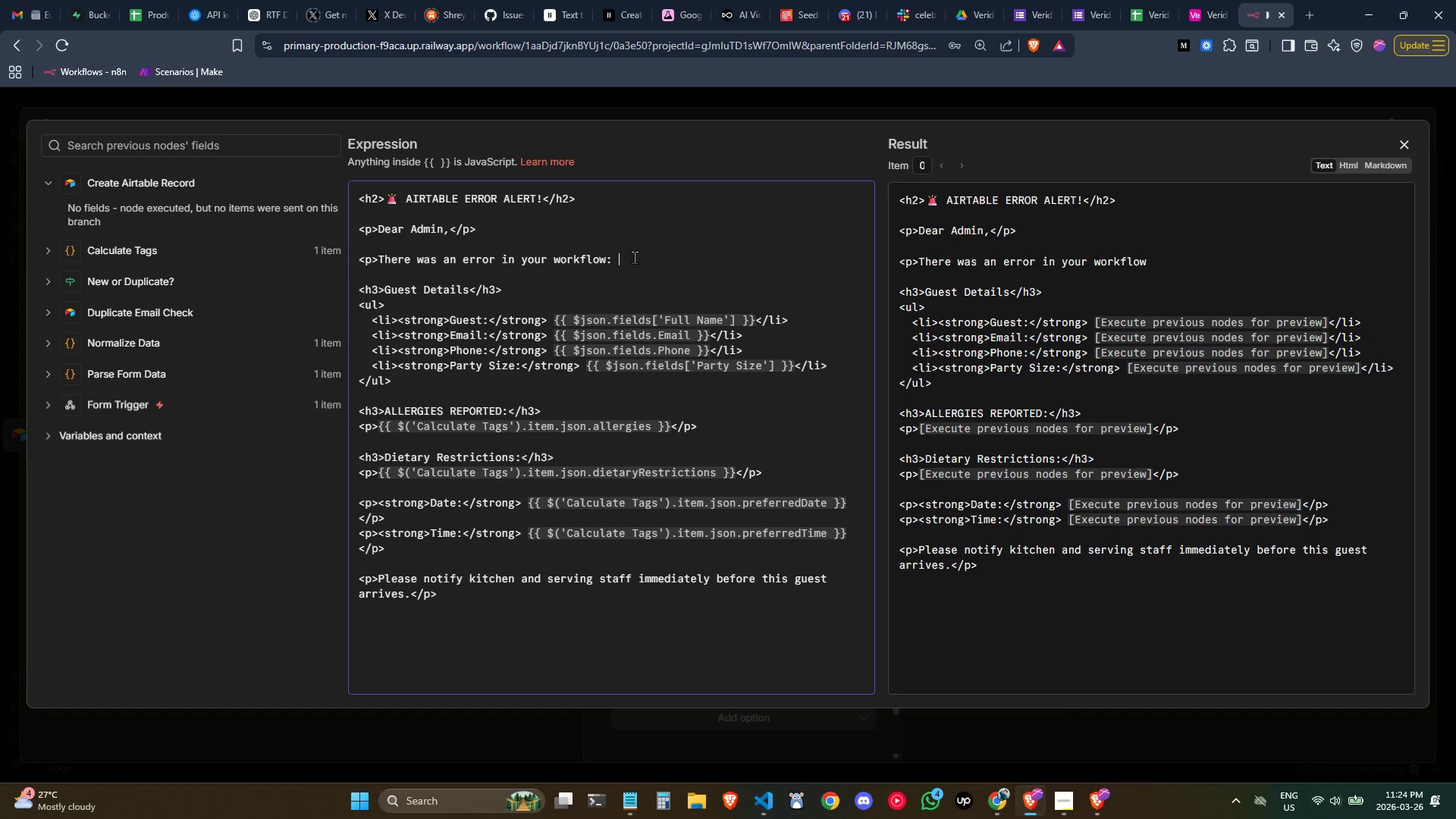 
key(Control+Shift+ShiftLeft)
 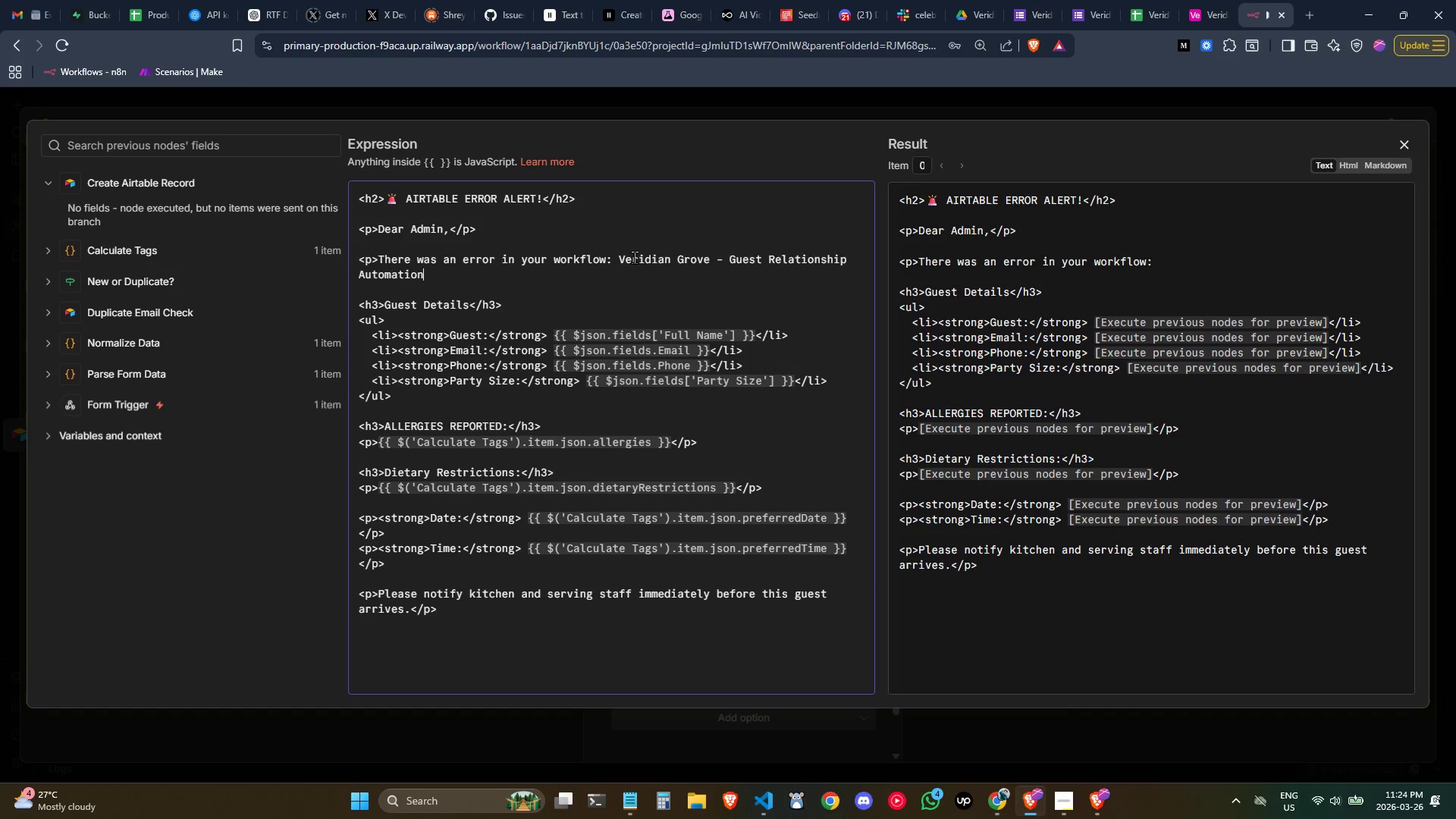 
key(Control+ControlLeft)
 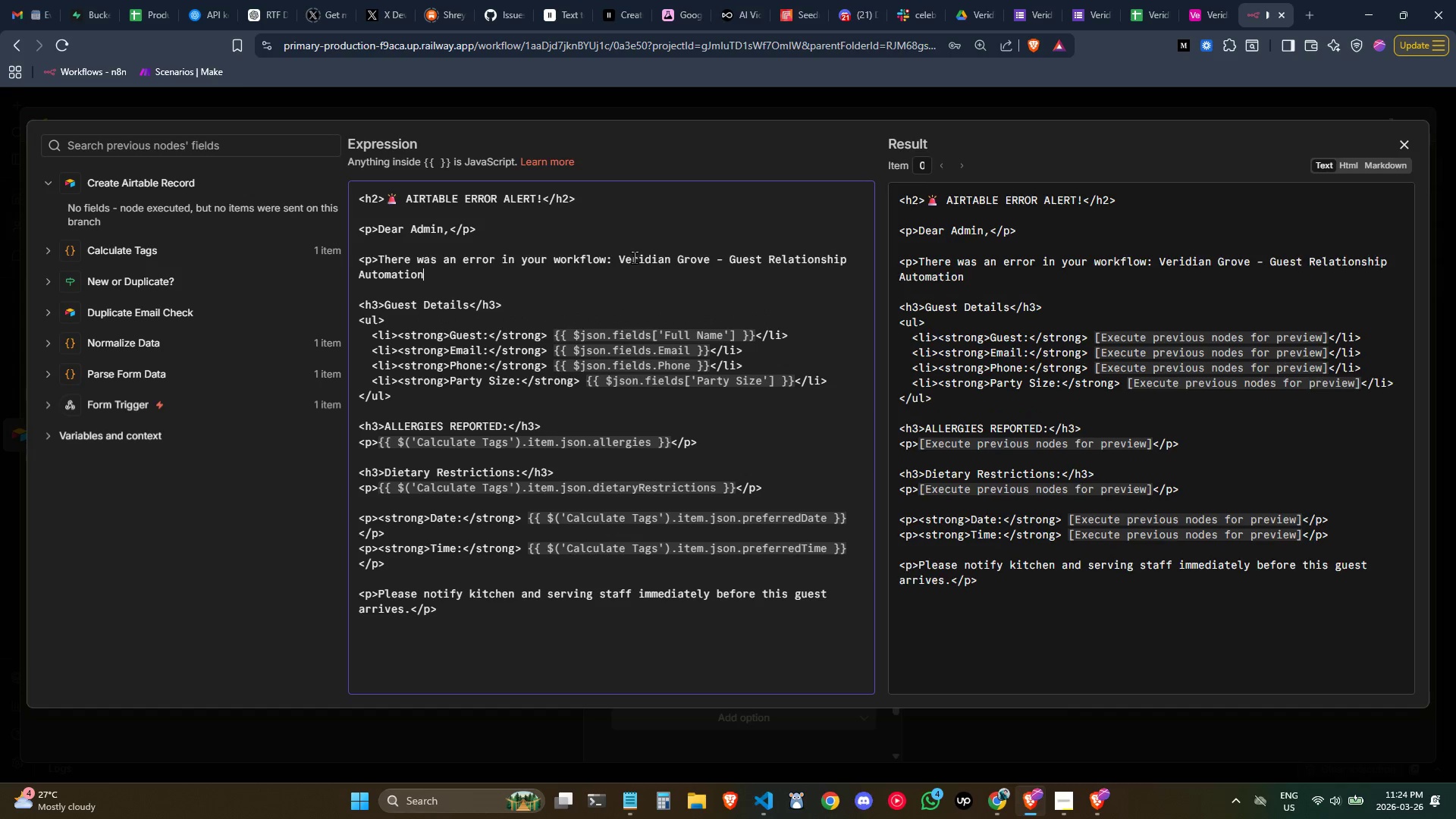 
key(Control+Shift+V)
 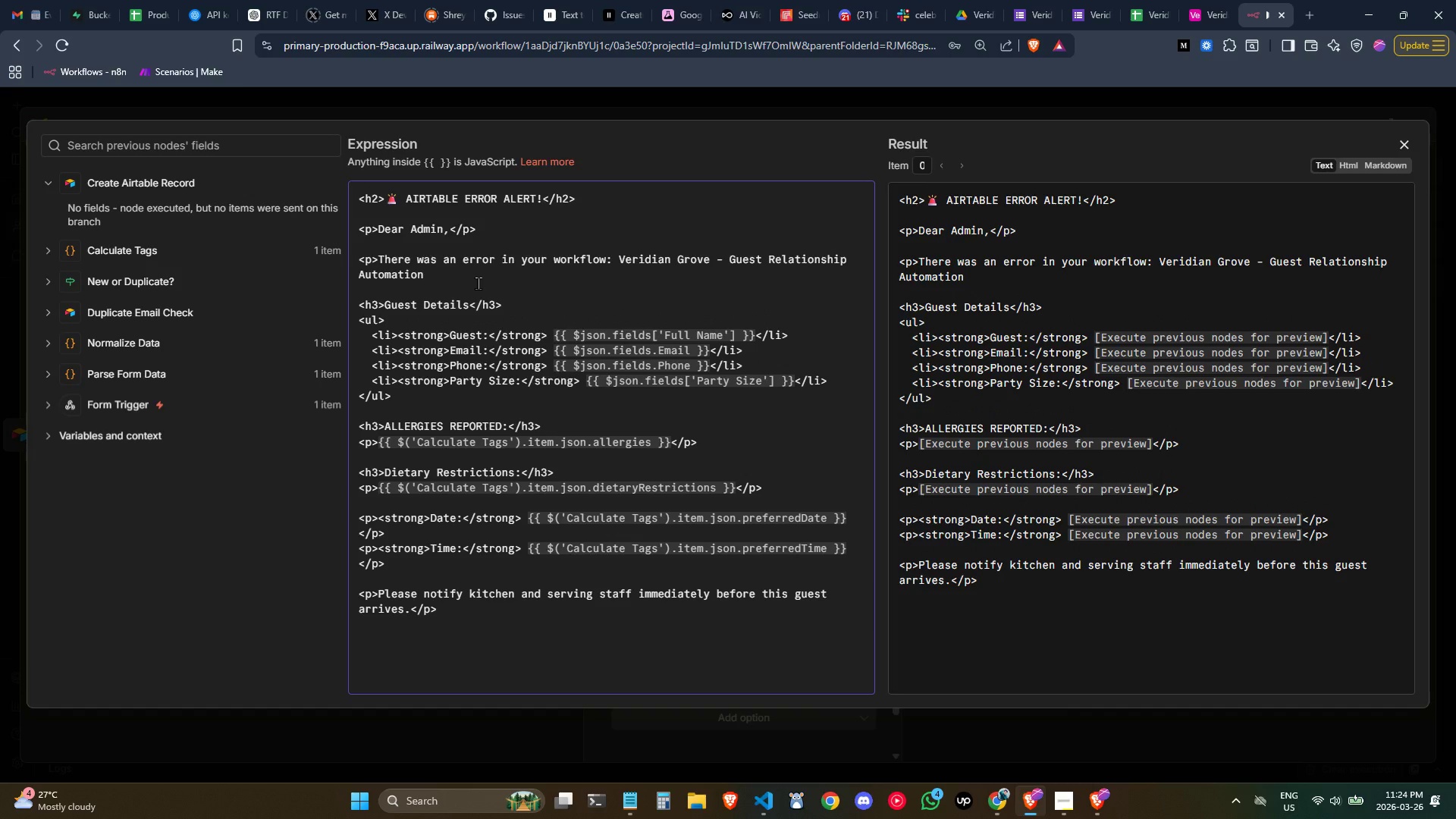 
key(Space)
 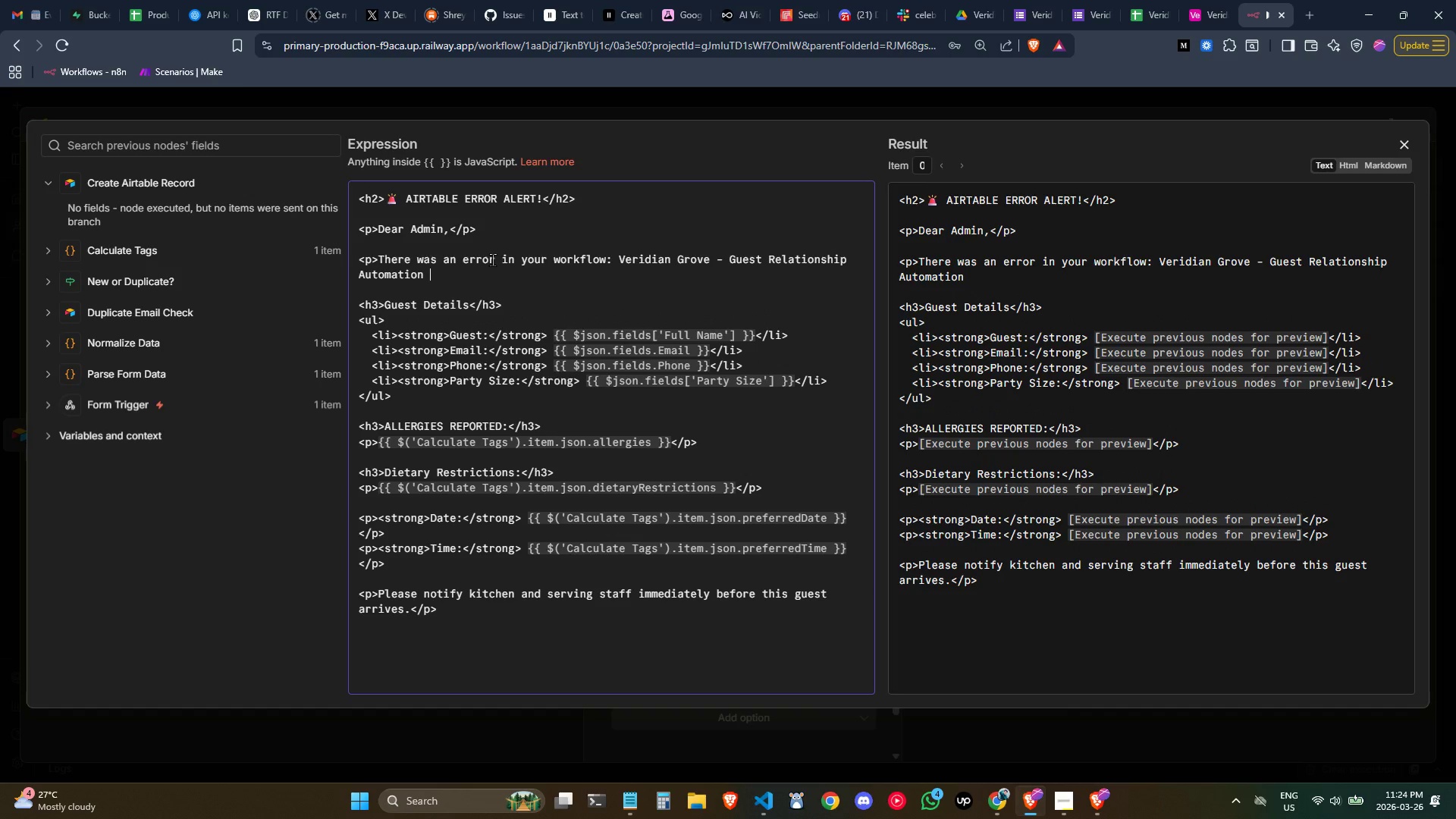 
double_click([451, 260])
 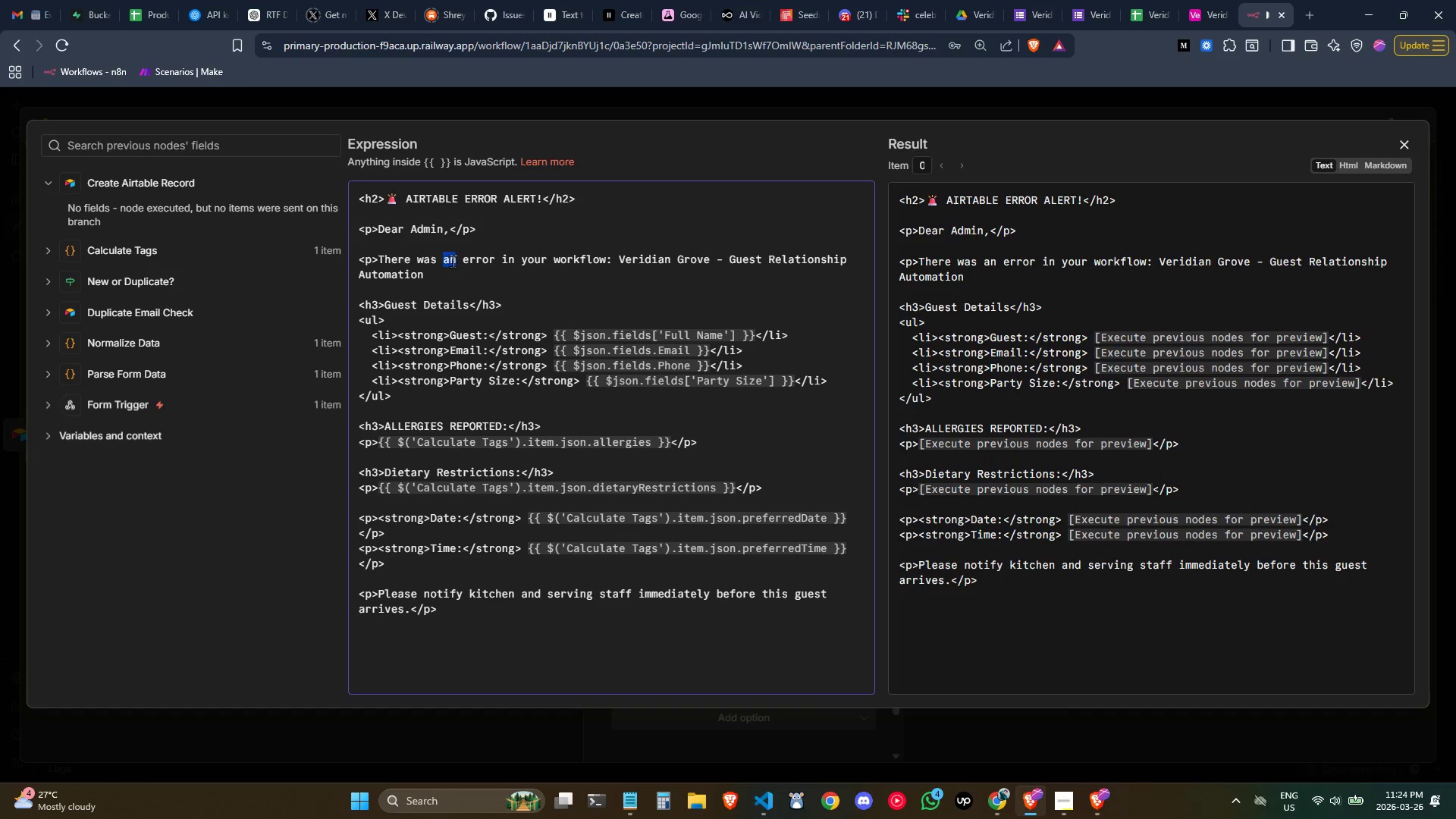 
left_click([453, 261])
 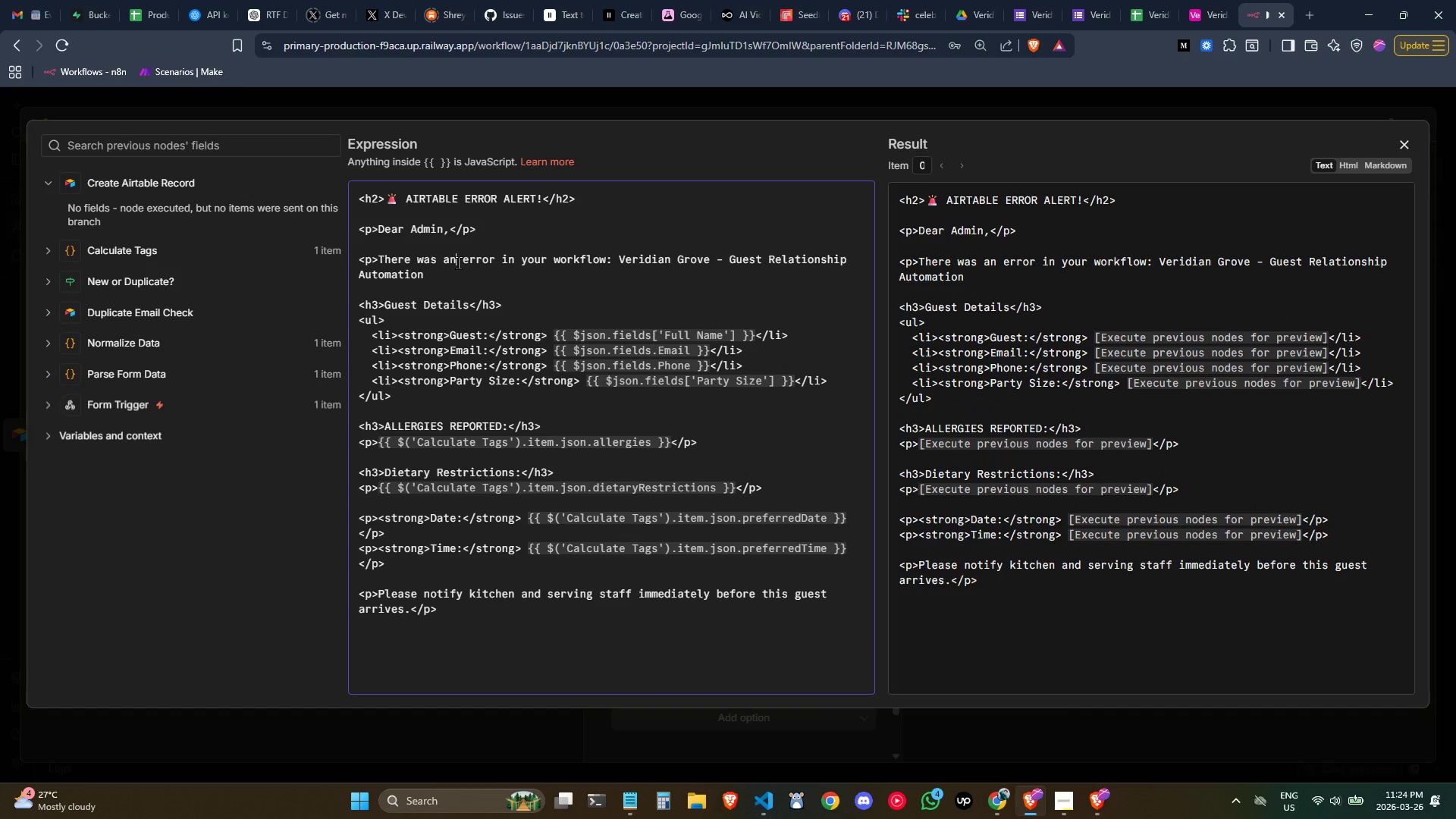 
left_click_drag(start_coordinate=[458, 262], to_coordinate=[381, 254])
 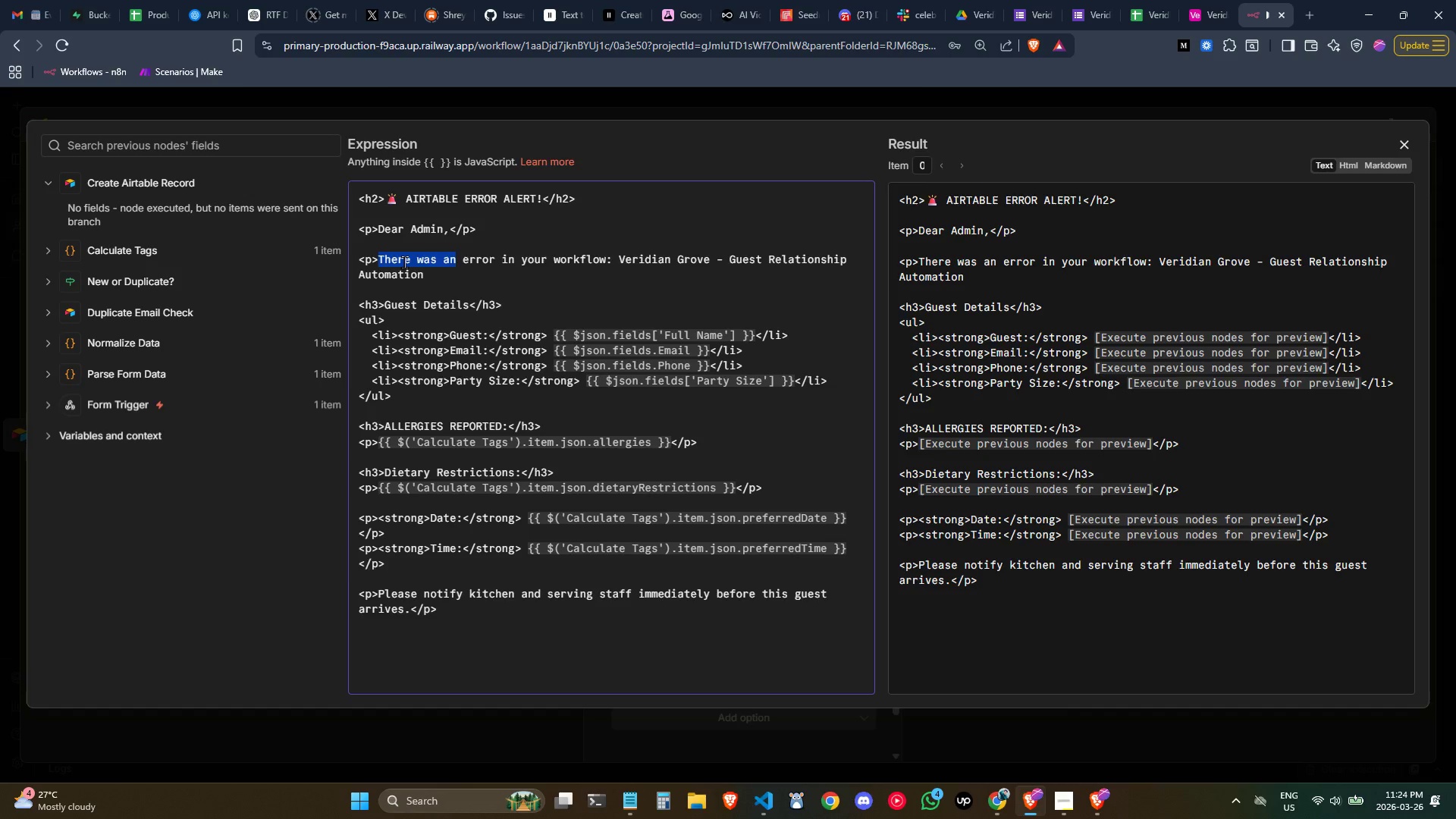 
type(An)
 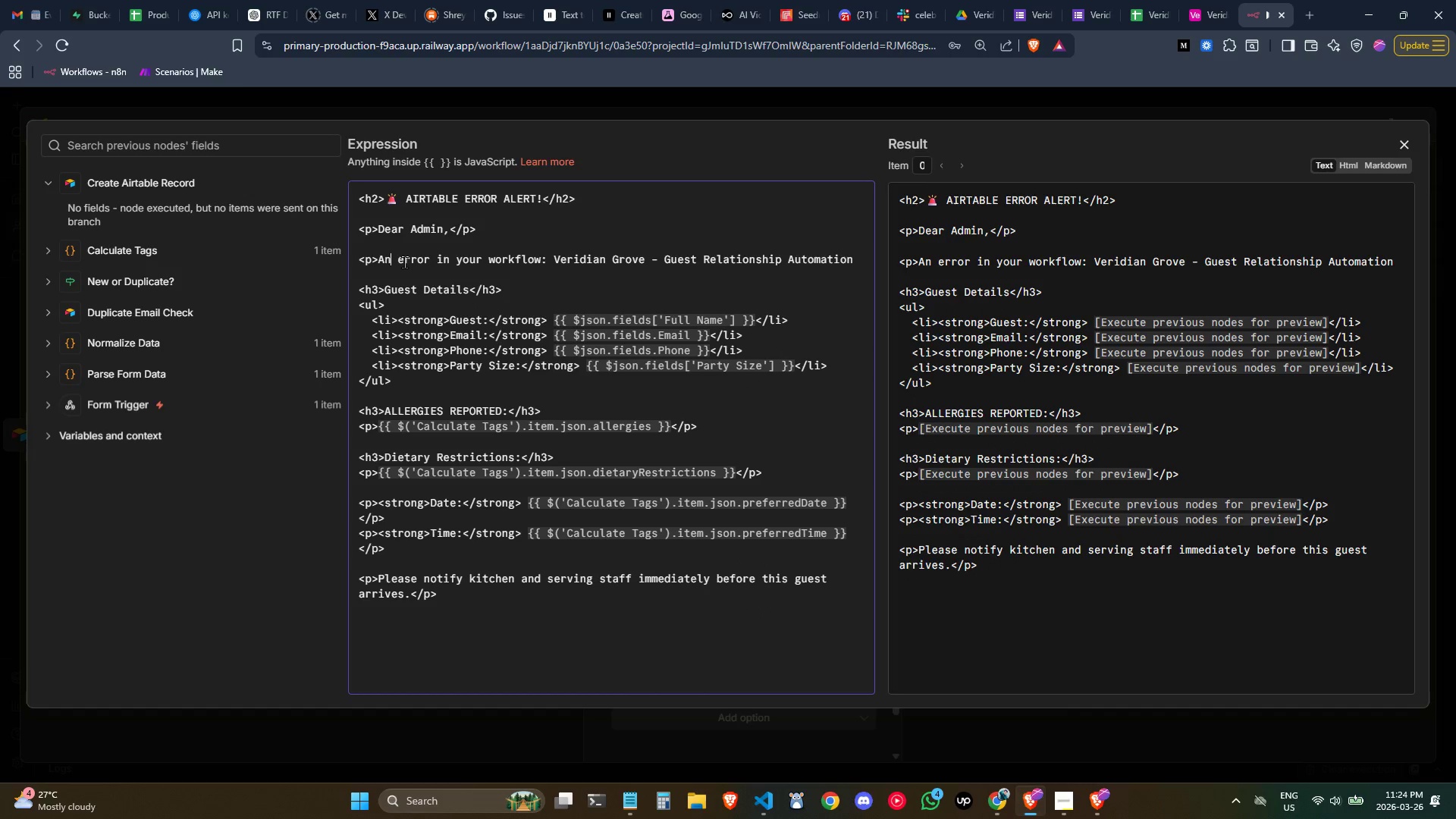 
key(Control+ArrowRight)
 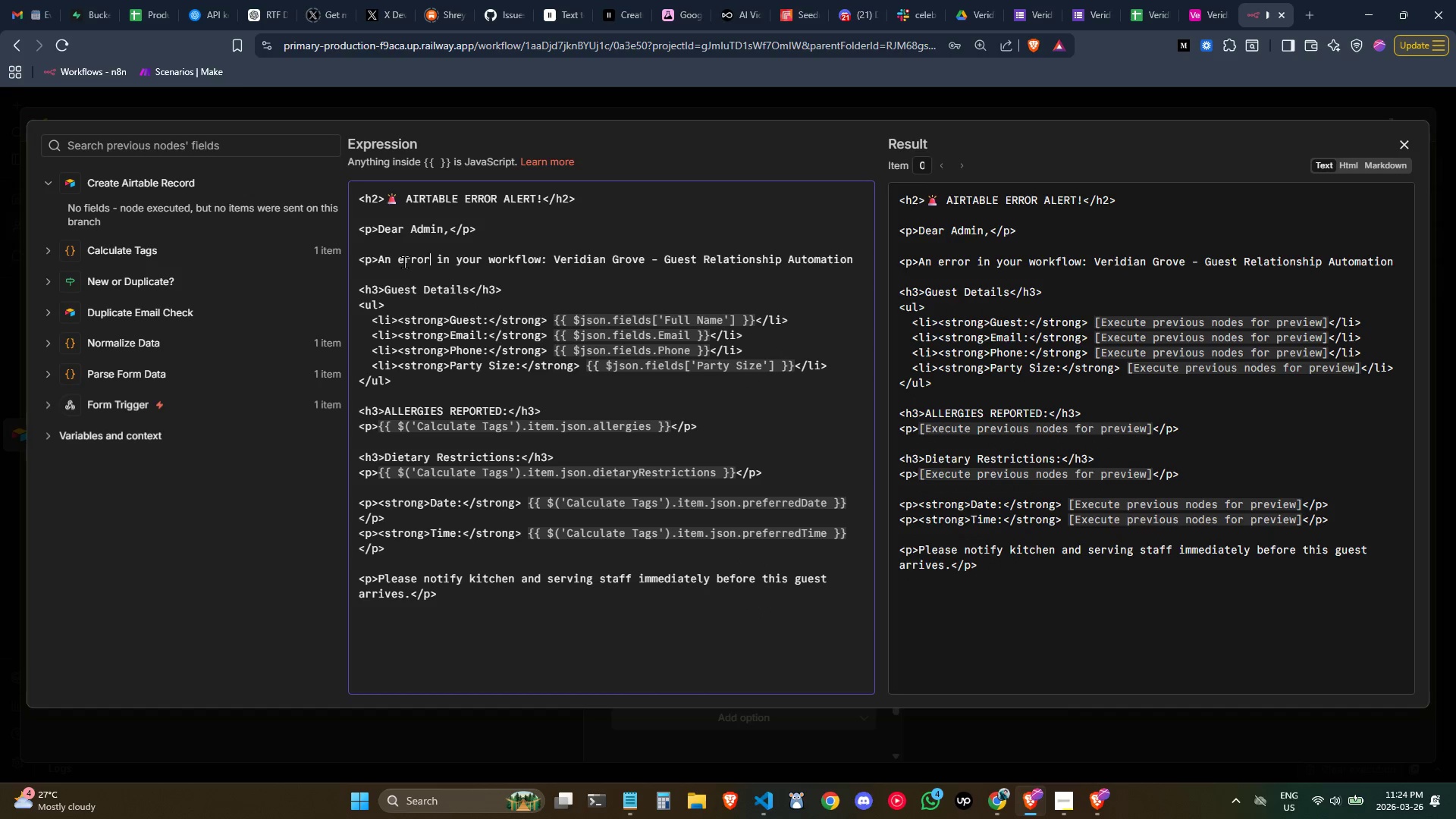 
key(Control+ArrowRight)
 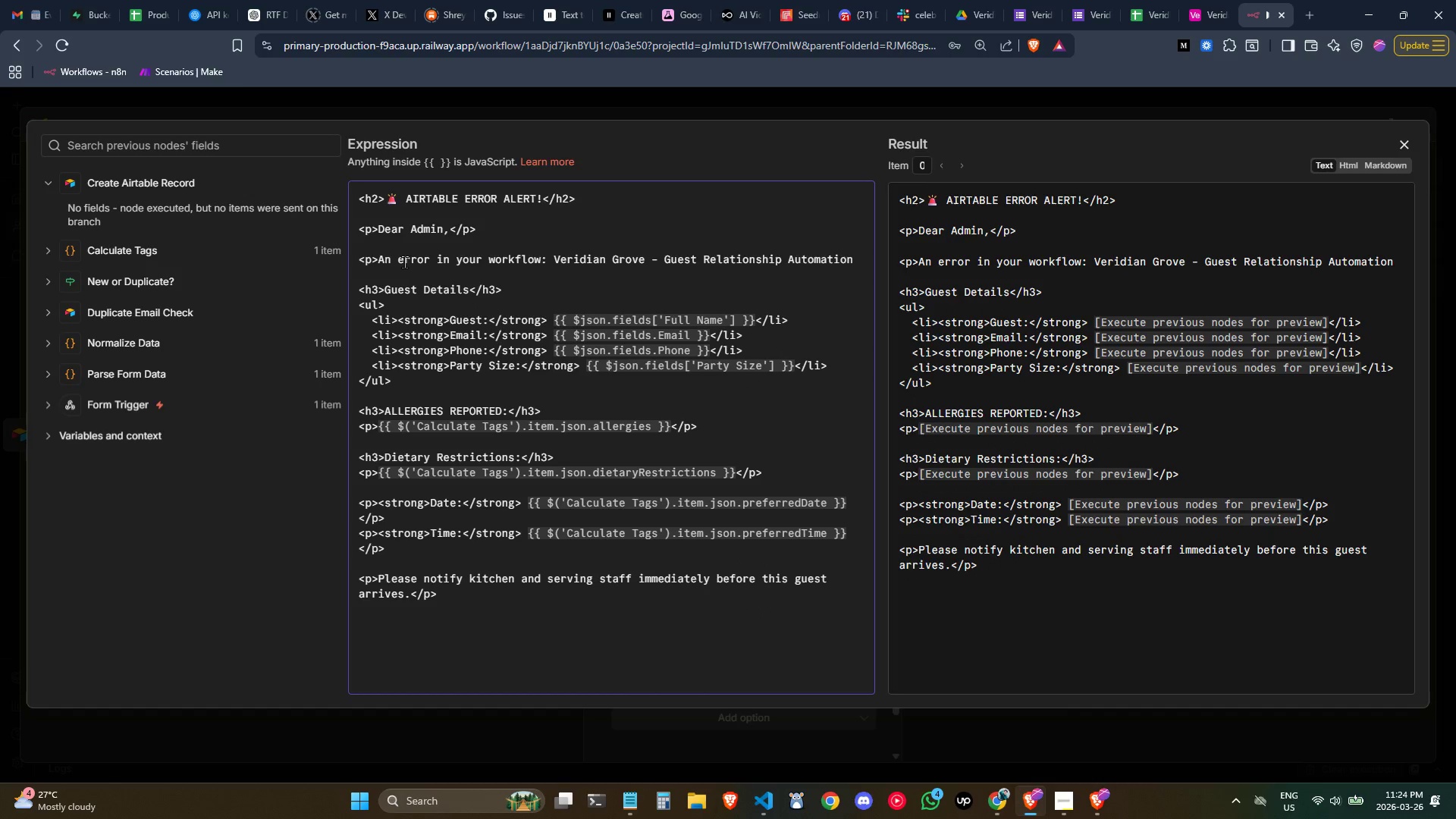 
key(Backspace)
key(Backspace)
type(encountered)
 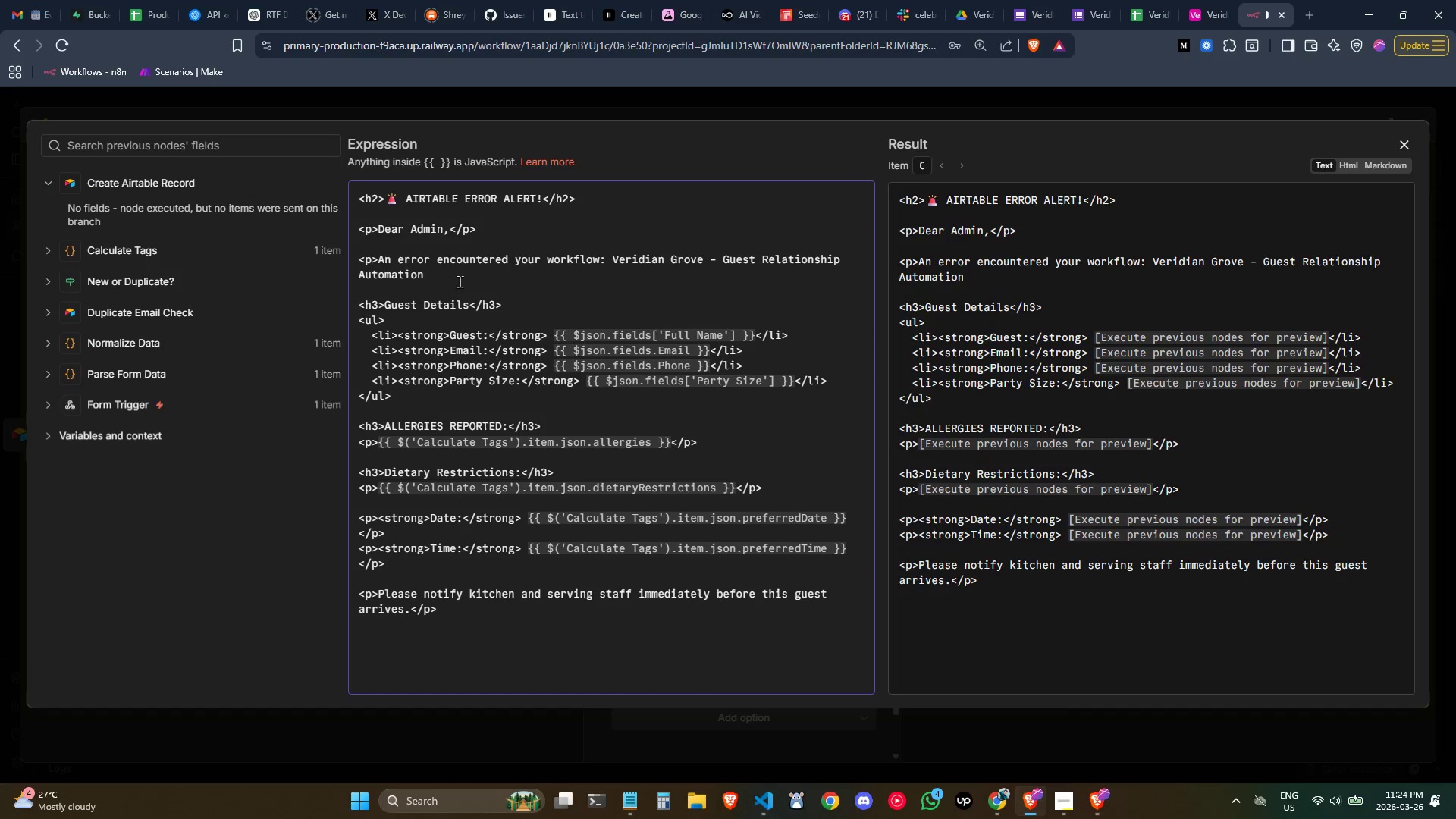 
left_click([466, 274])
 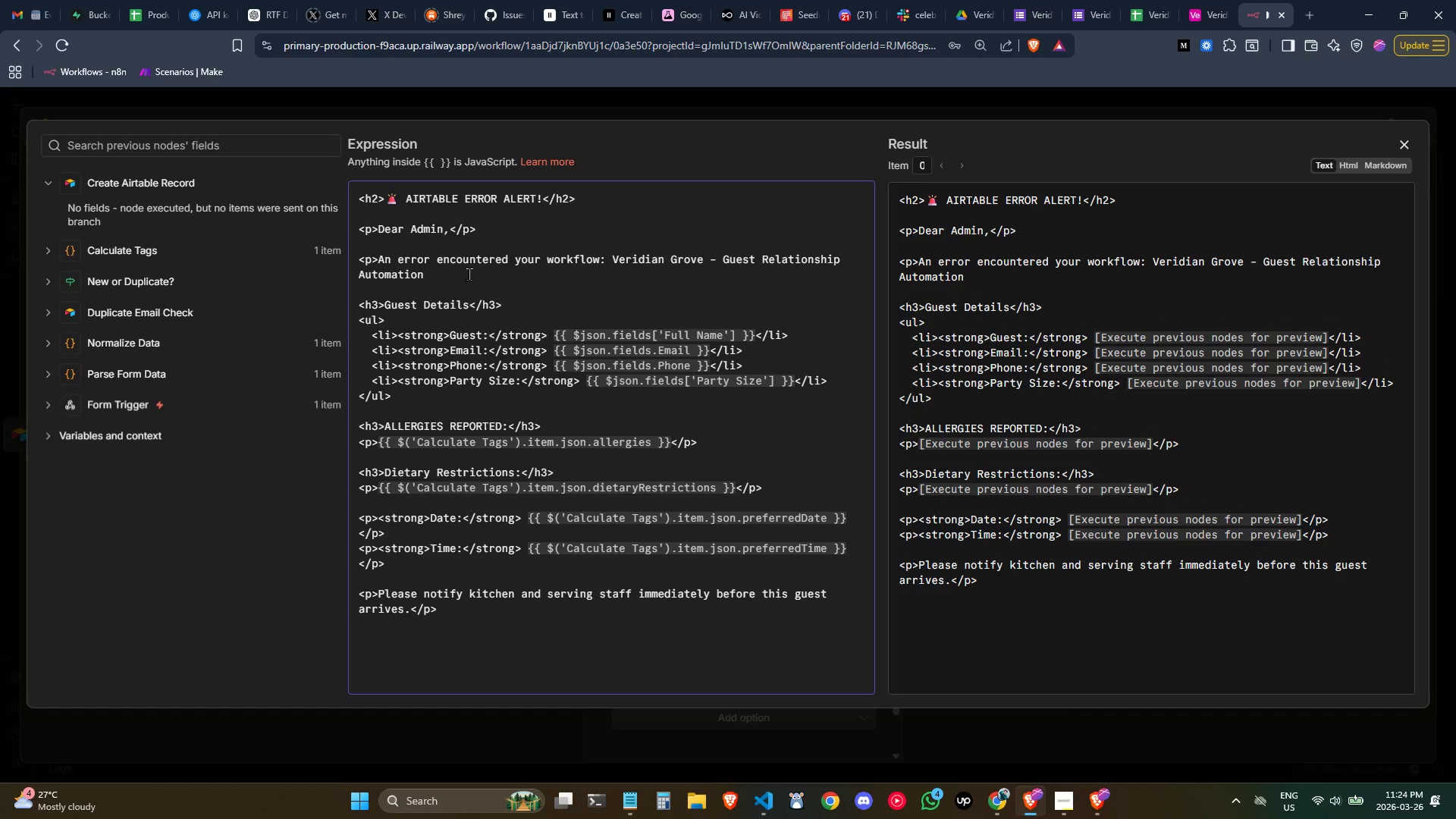 
type(when )
 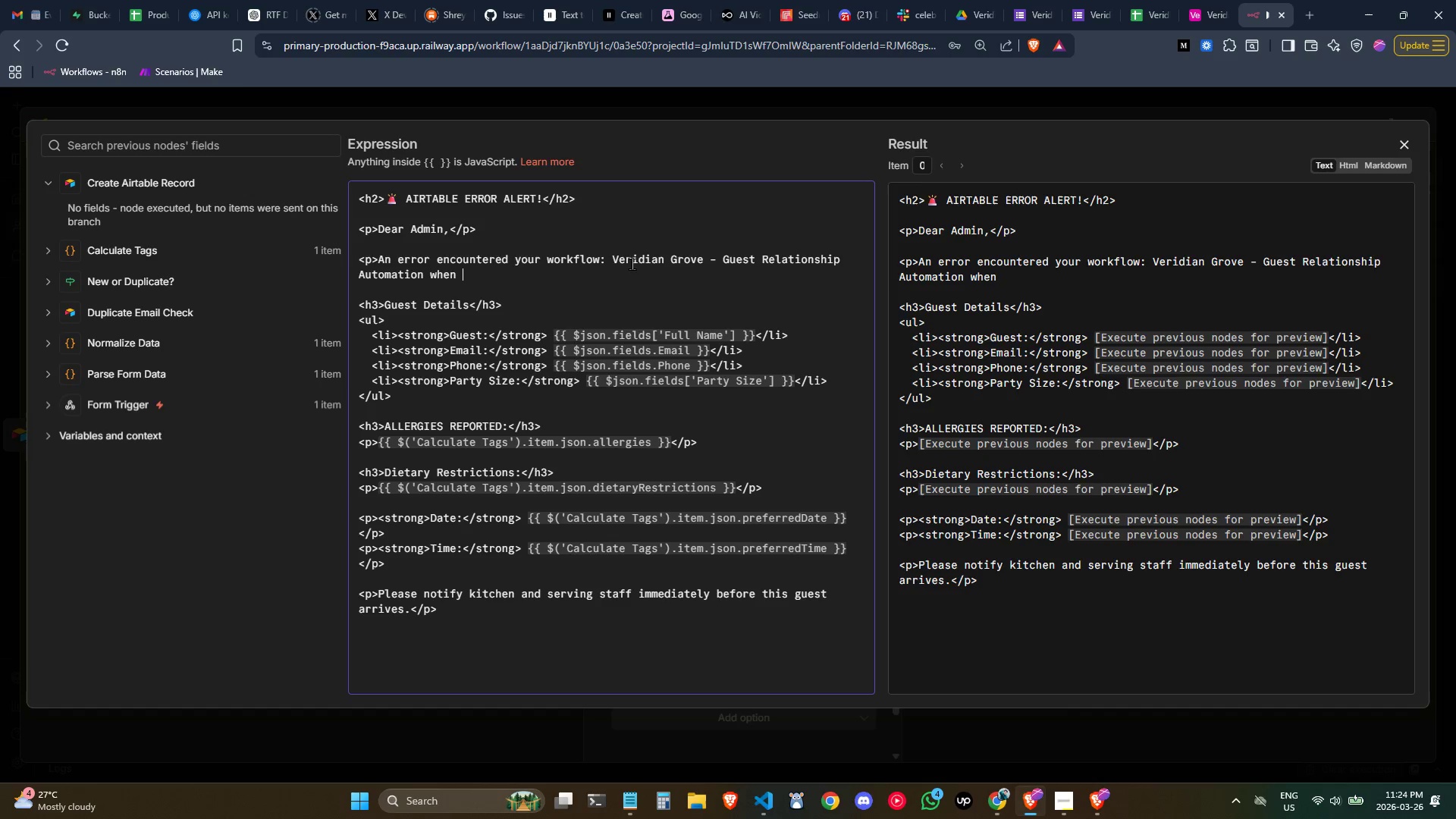 
left_click([613, 259])
 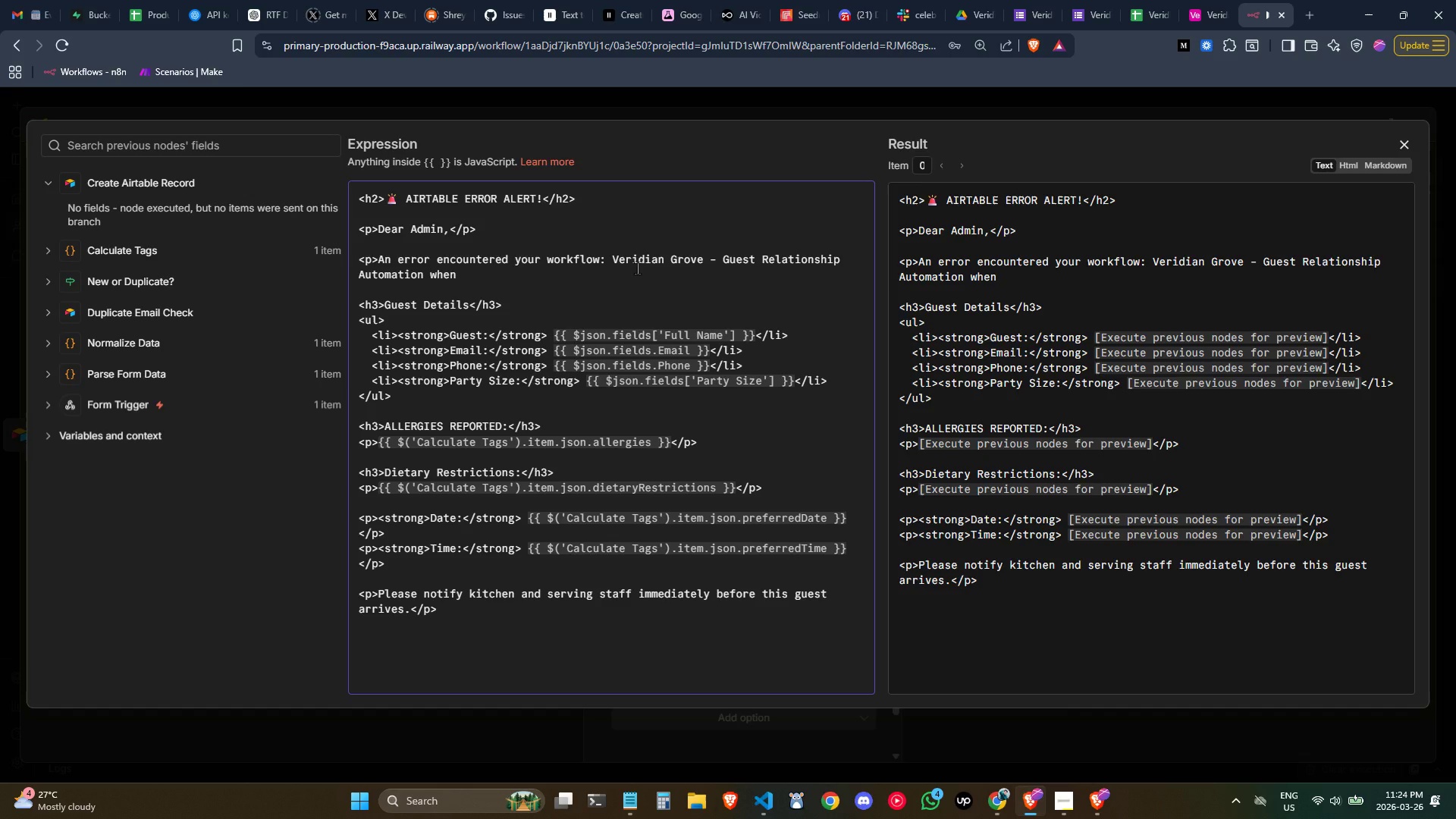 
type(<strong>)
 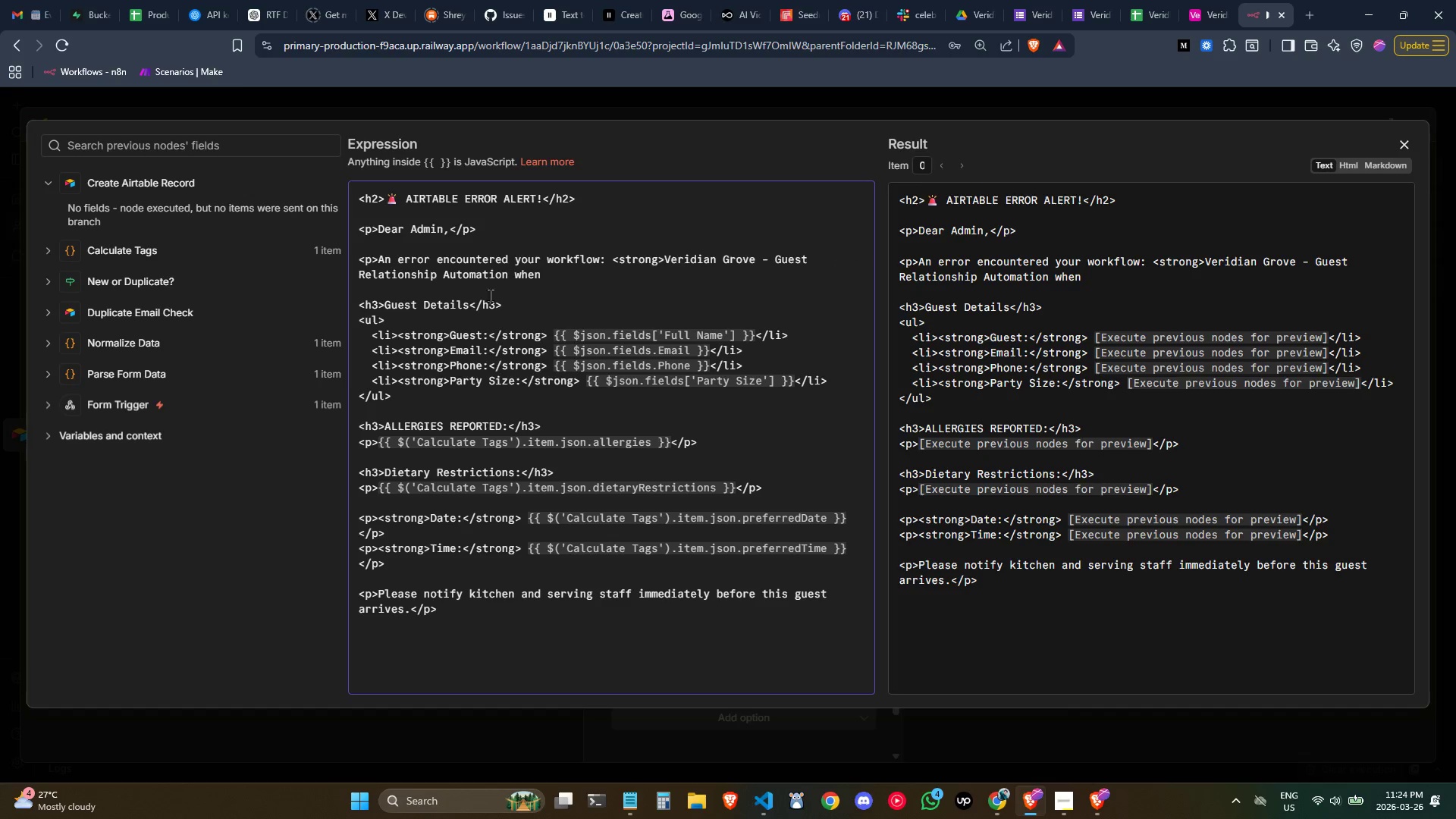 
left_click([507, 280])
 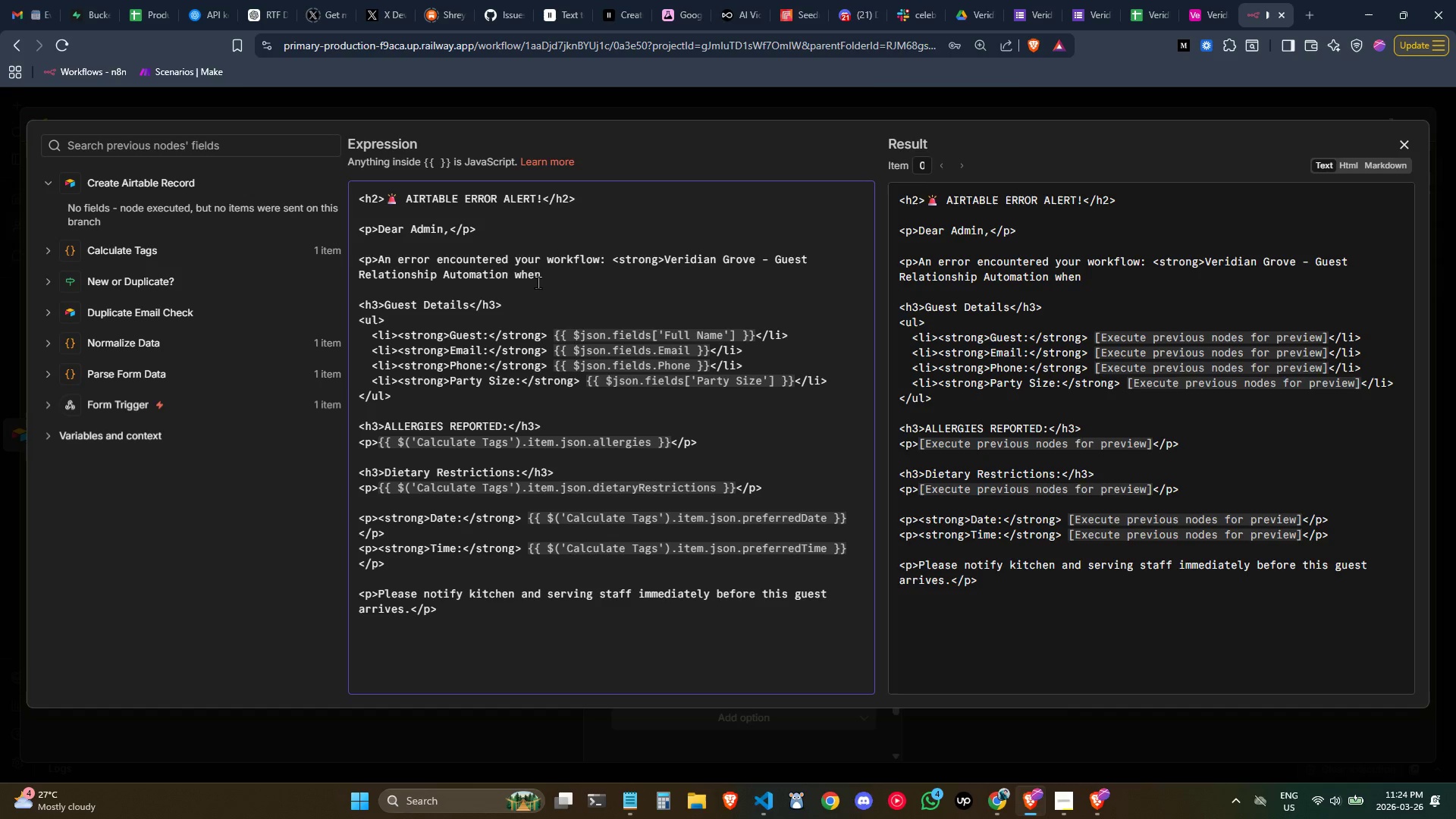 
type(</strong>)
 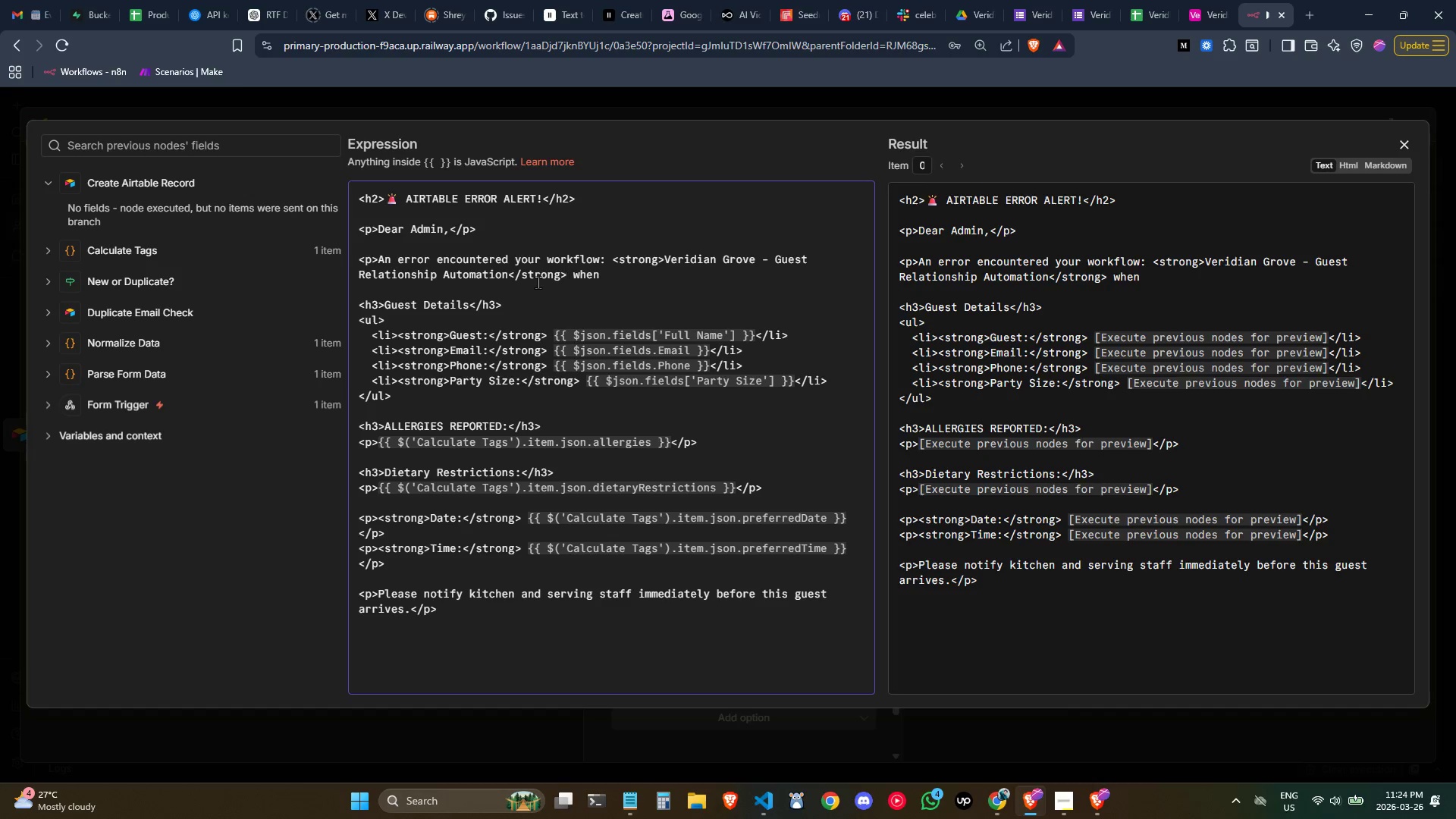 
left_click([667, 275])
 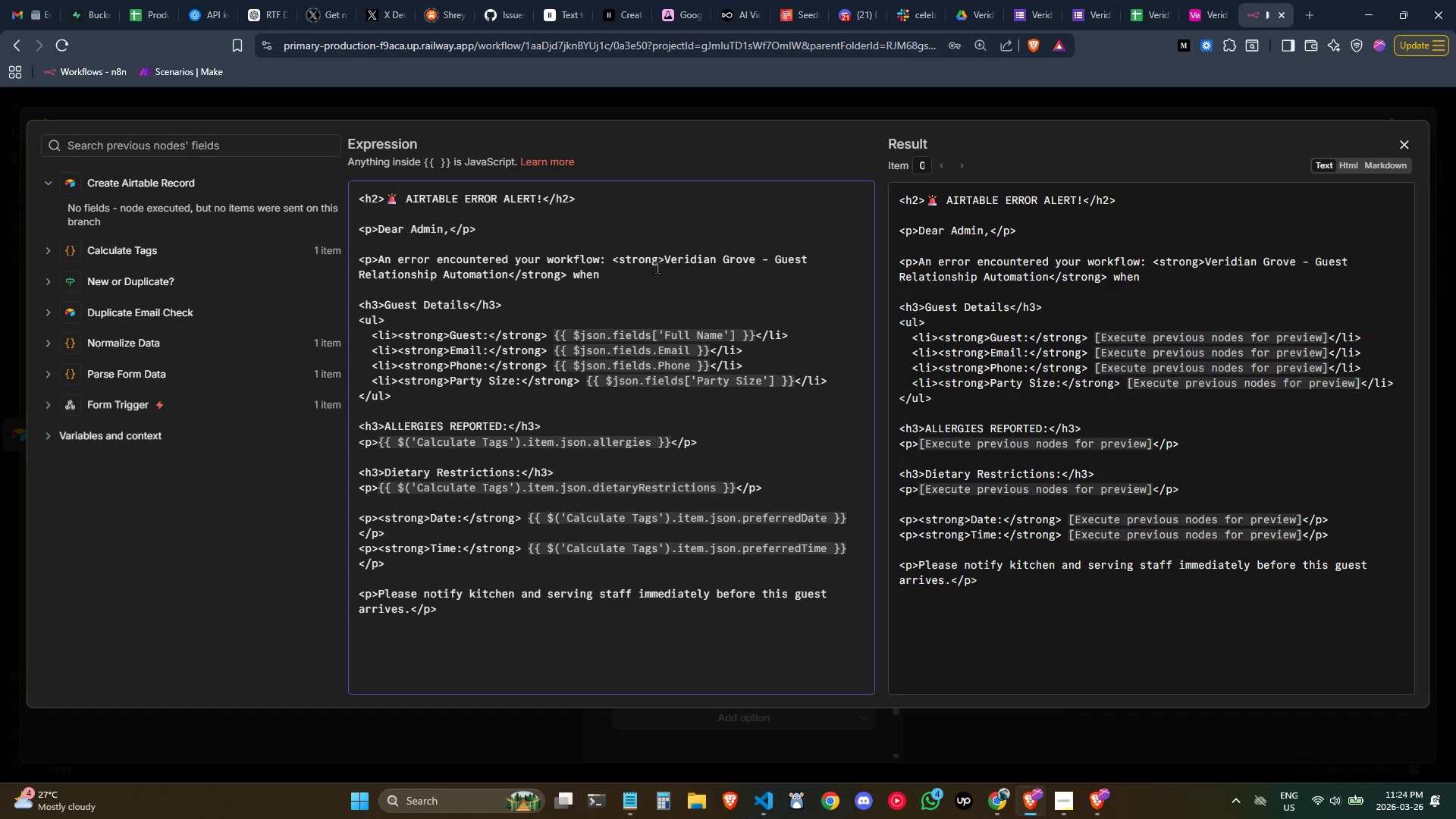 
key(S)
 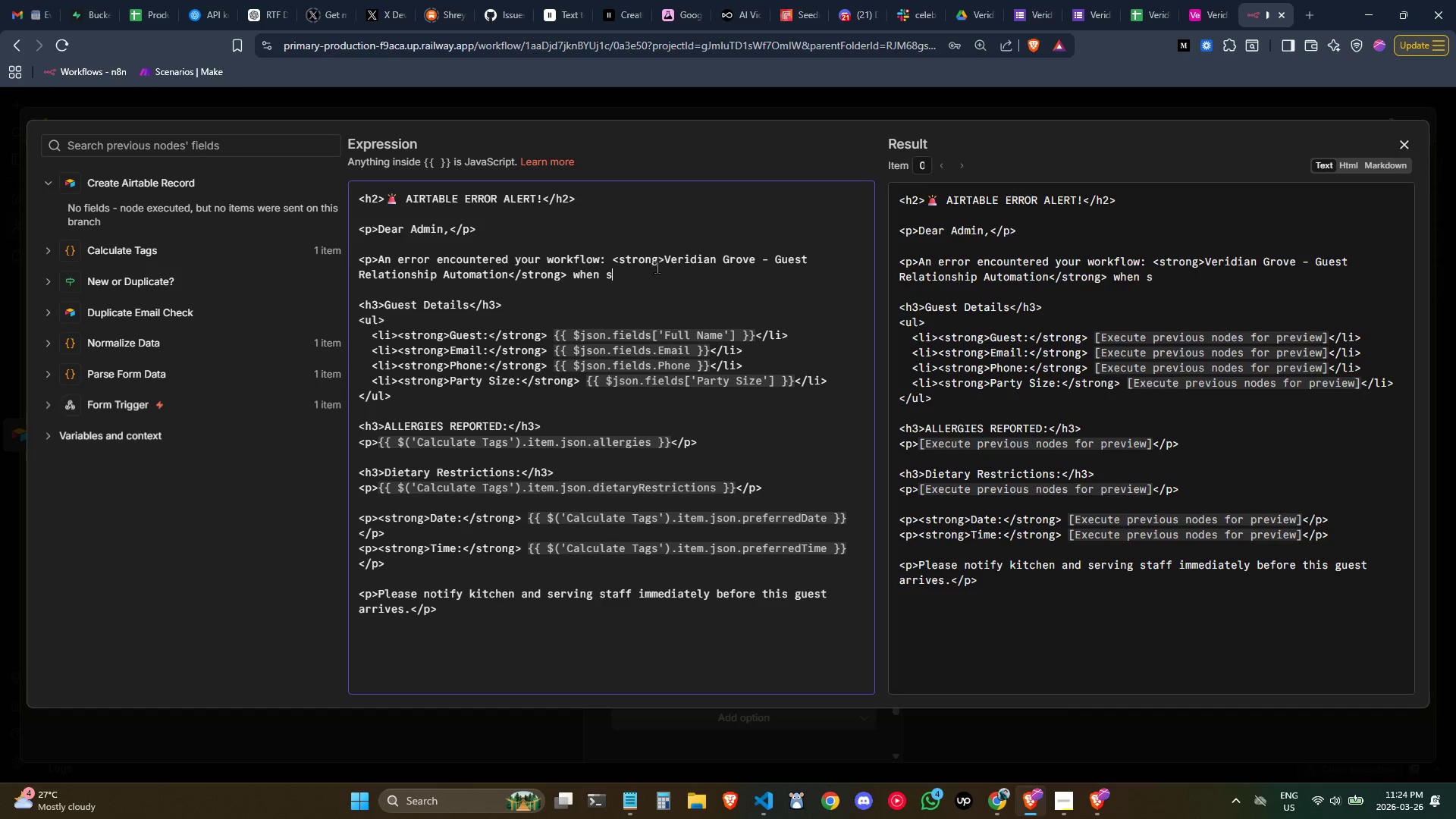 
key(Backspace)
 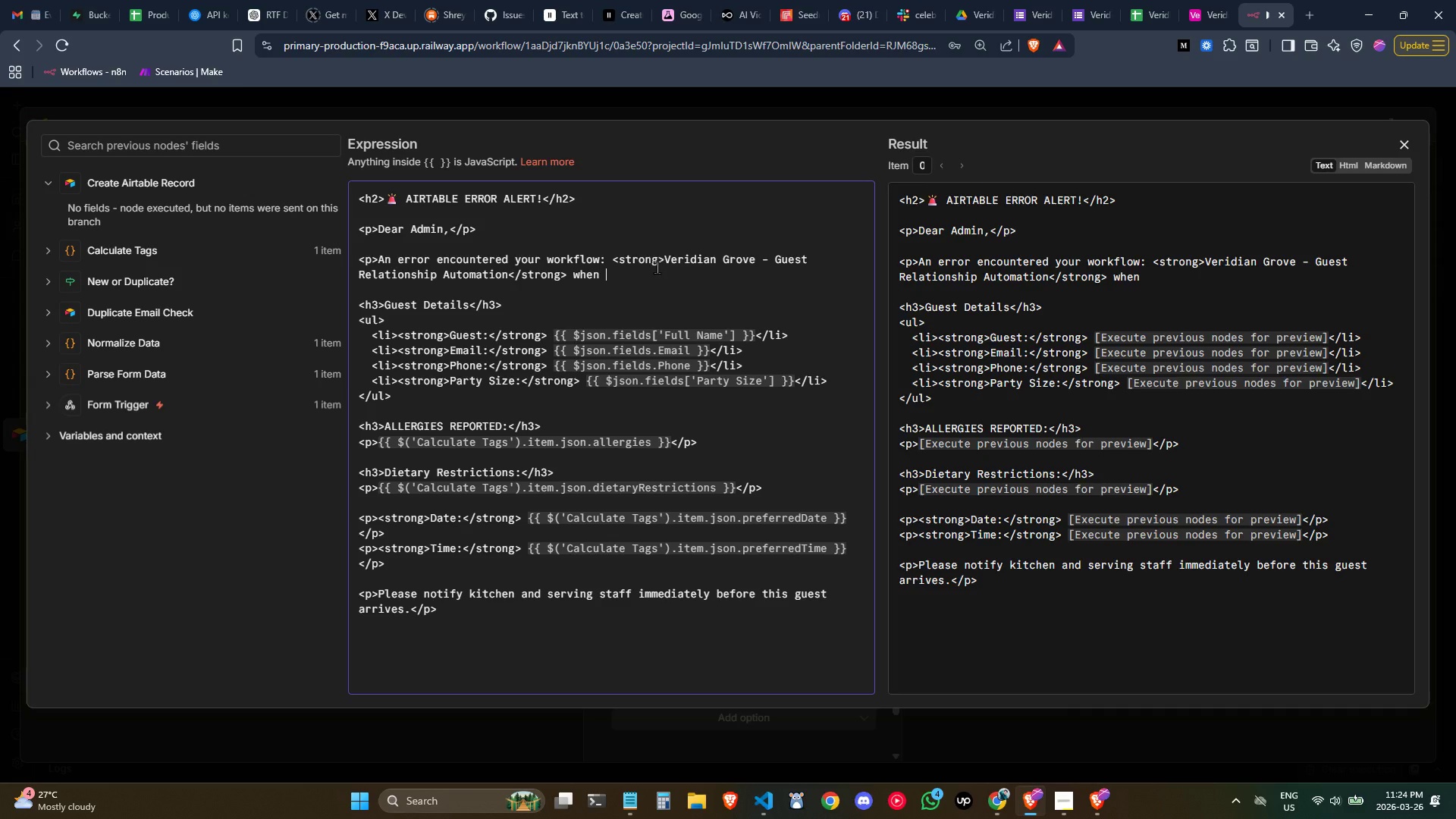 
type(adding nw)
 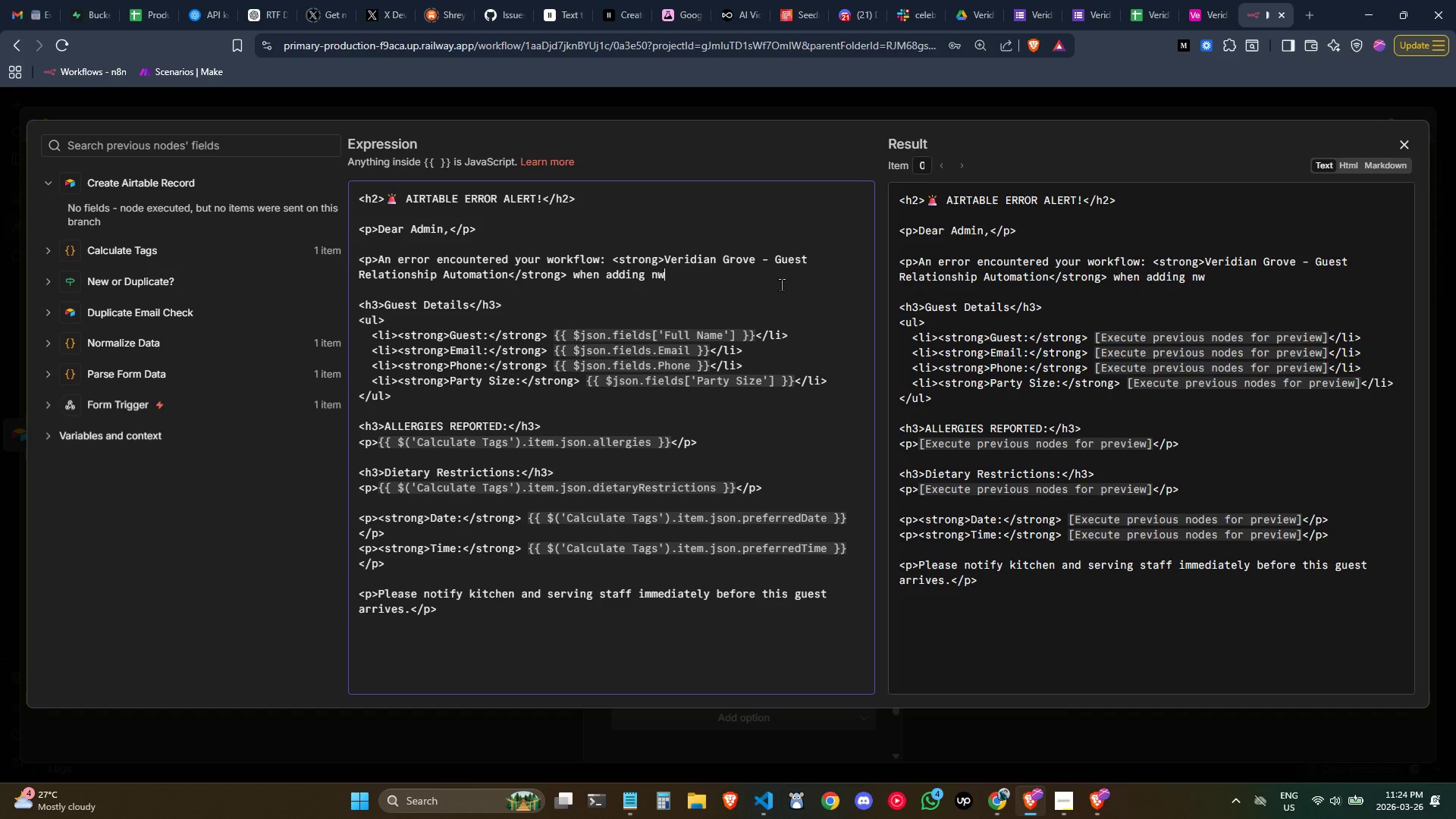 
key(Backspace)
 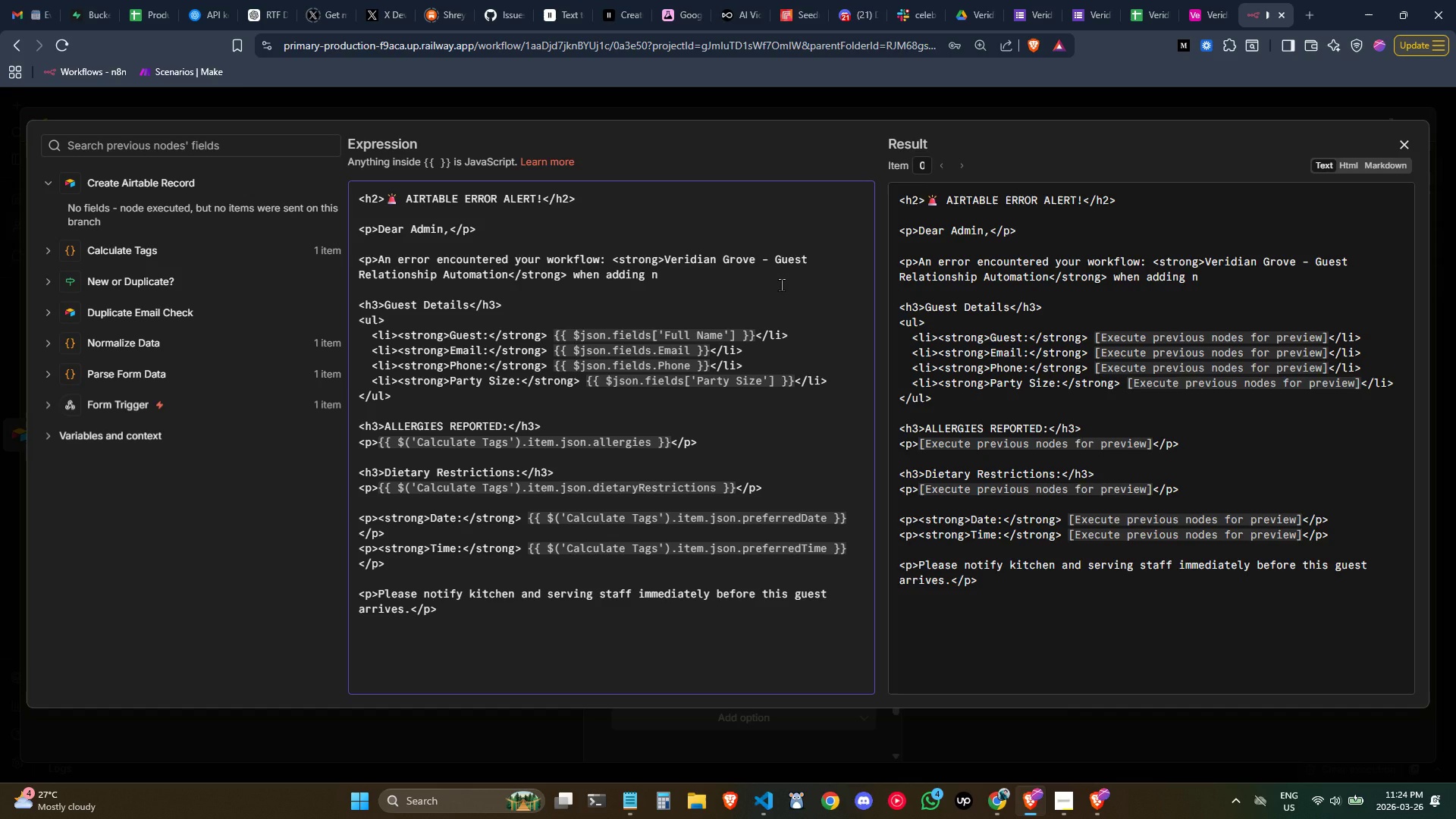 
key(Control+Backspace)
 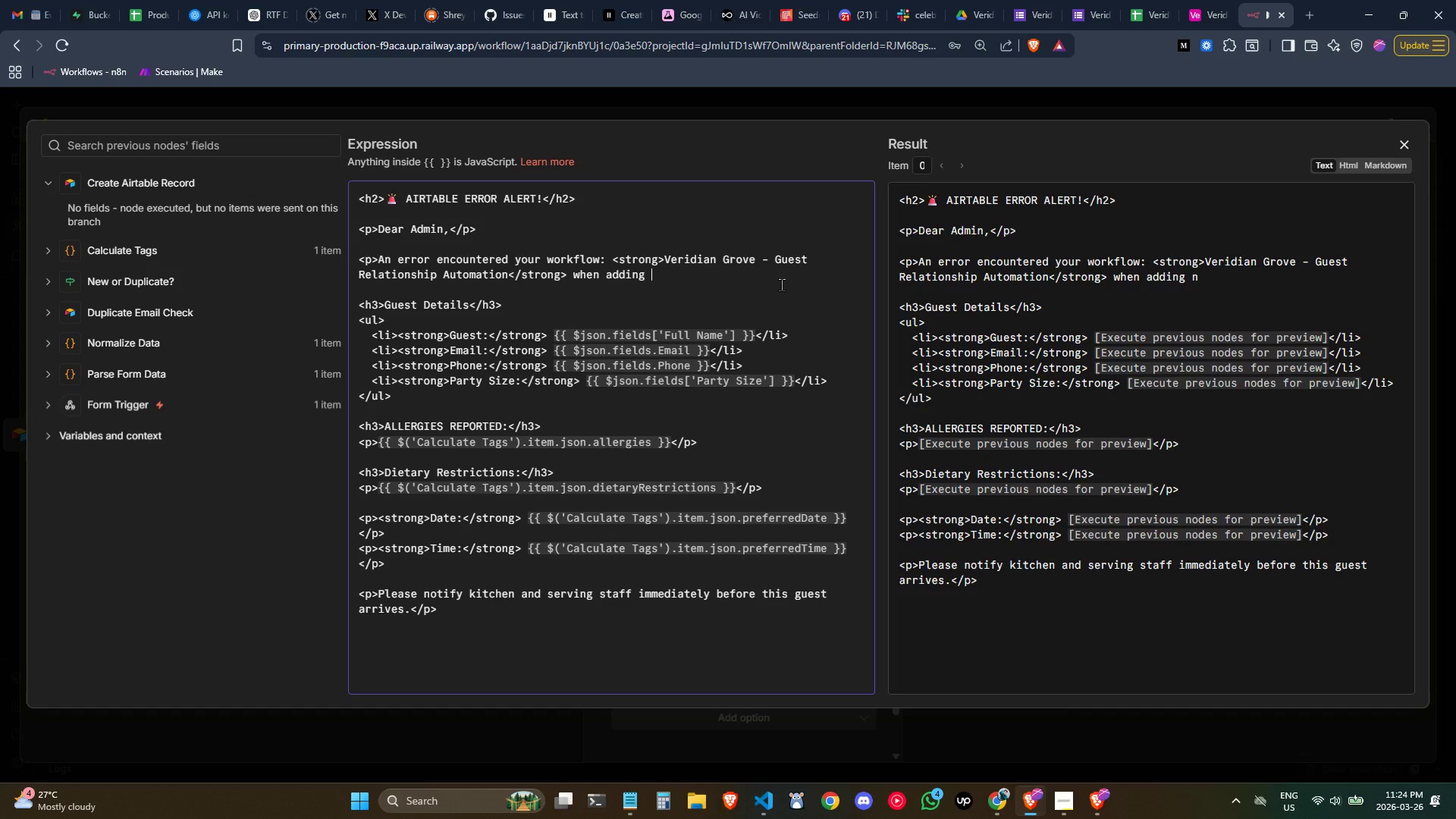 
key(Control+Backspace)
 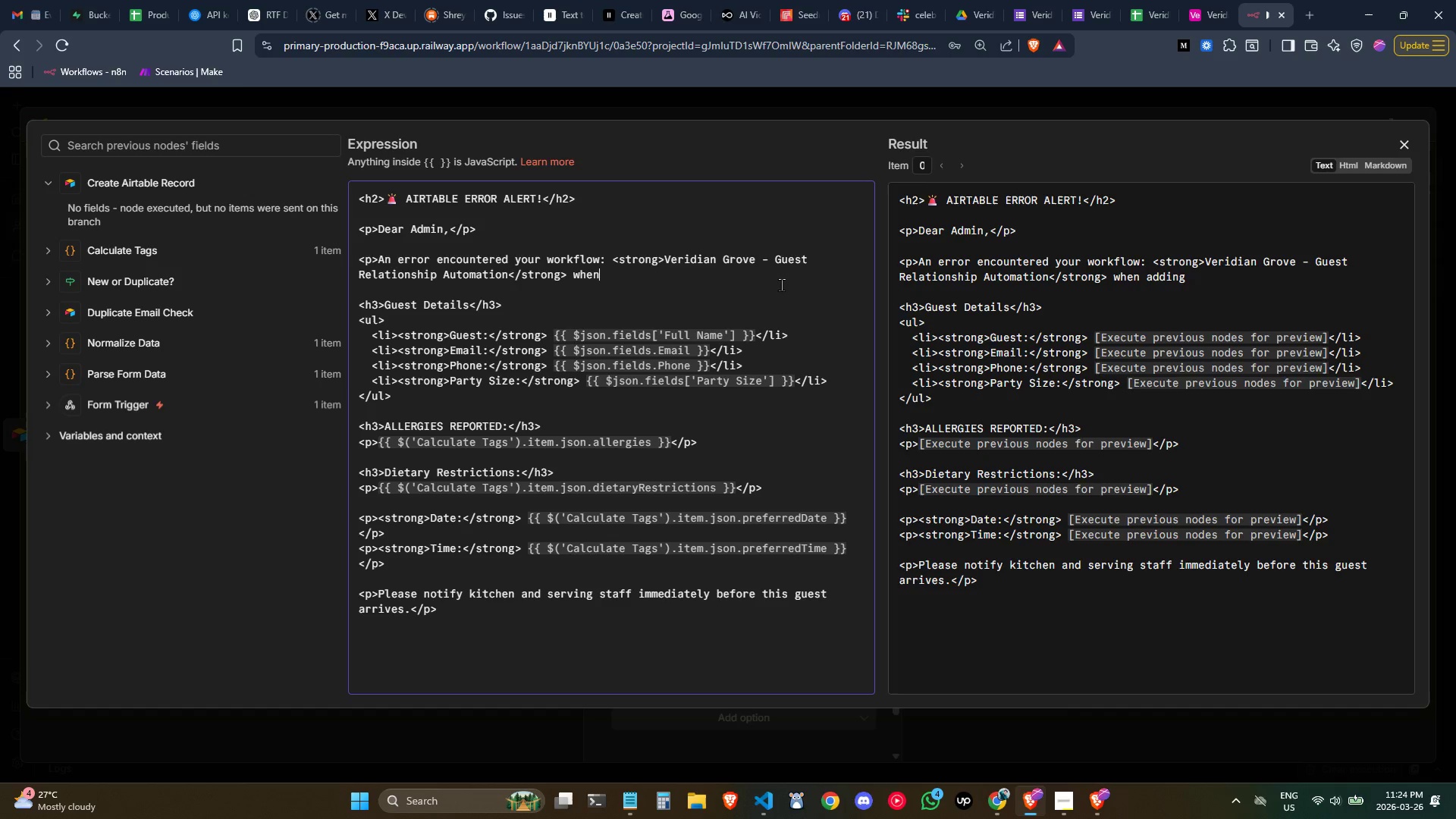 
key(Backspace)
key(Backspace)
type(n creting new record in AIt)
key(Backspace)
type(r)
key(Backspace)
key(Backspace)
type(iar)
key(Backspace)
key(Backspace)
type(ra)
key(Backspace)
type(tbale)
 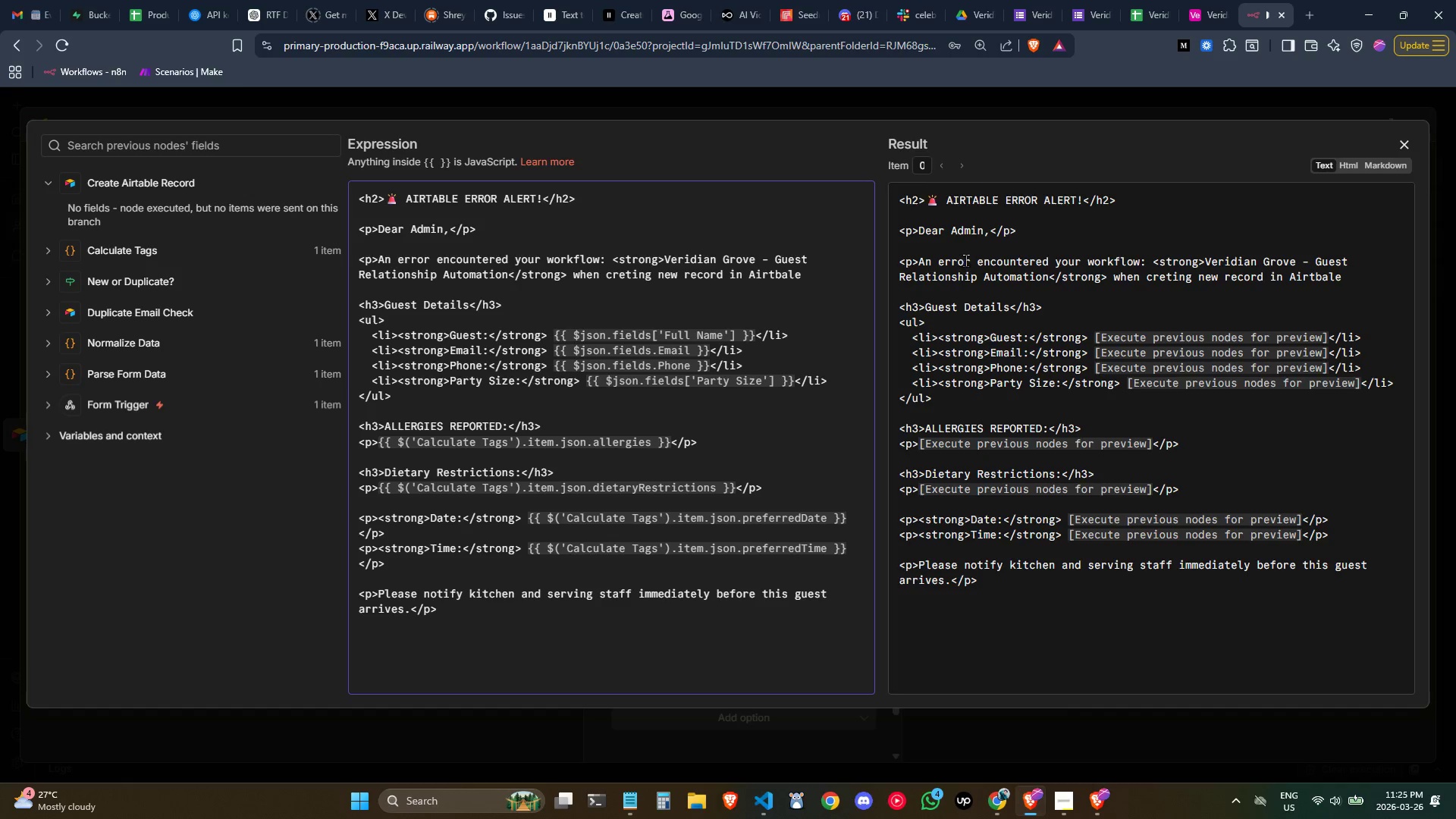 
key(Backspace)
key(Backspace)
key(Backspace)
key(Backspace)
type(a b)
key(Backspace)
key(Backspace)
type(ble.</p>)
 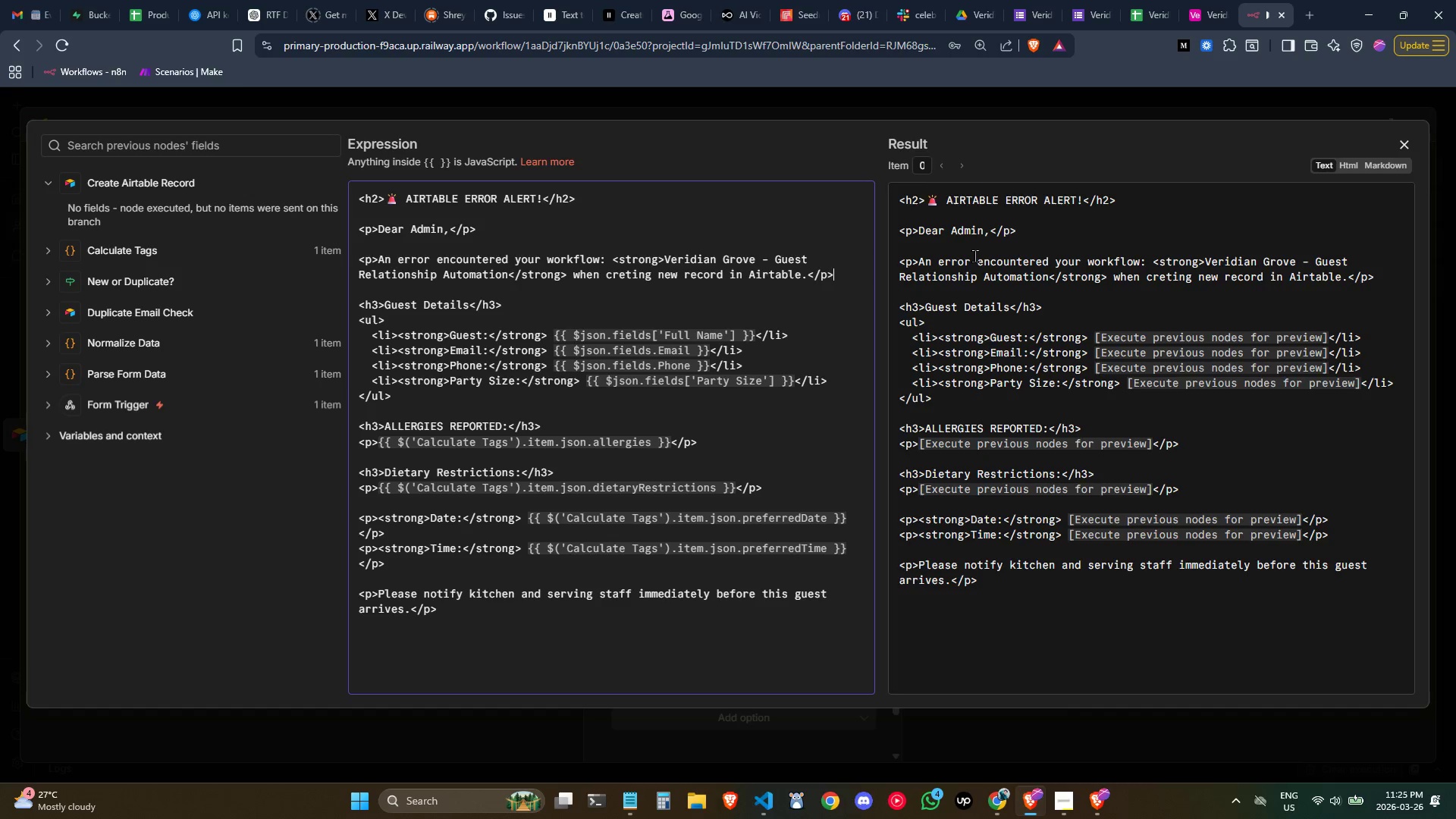 
key(Enter)
 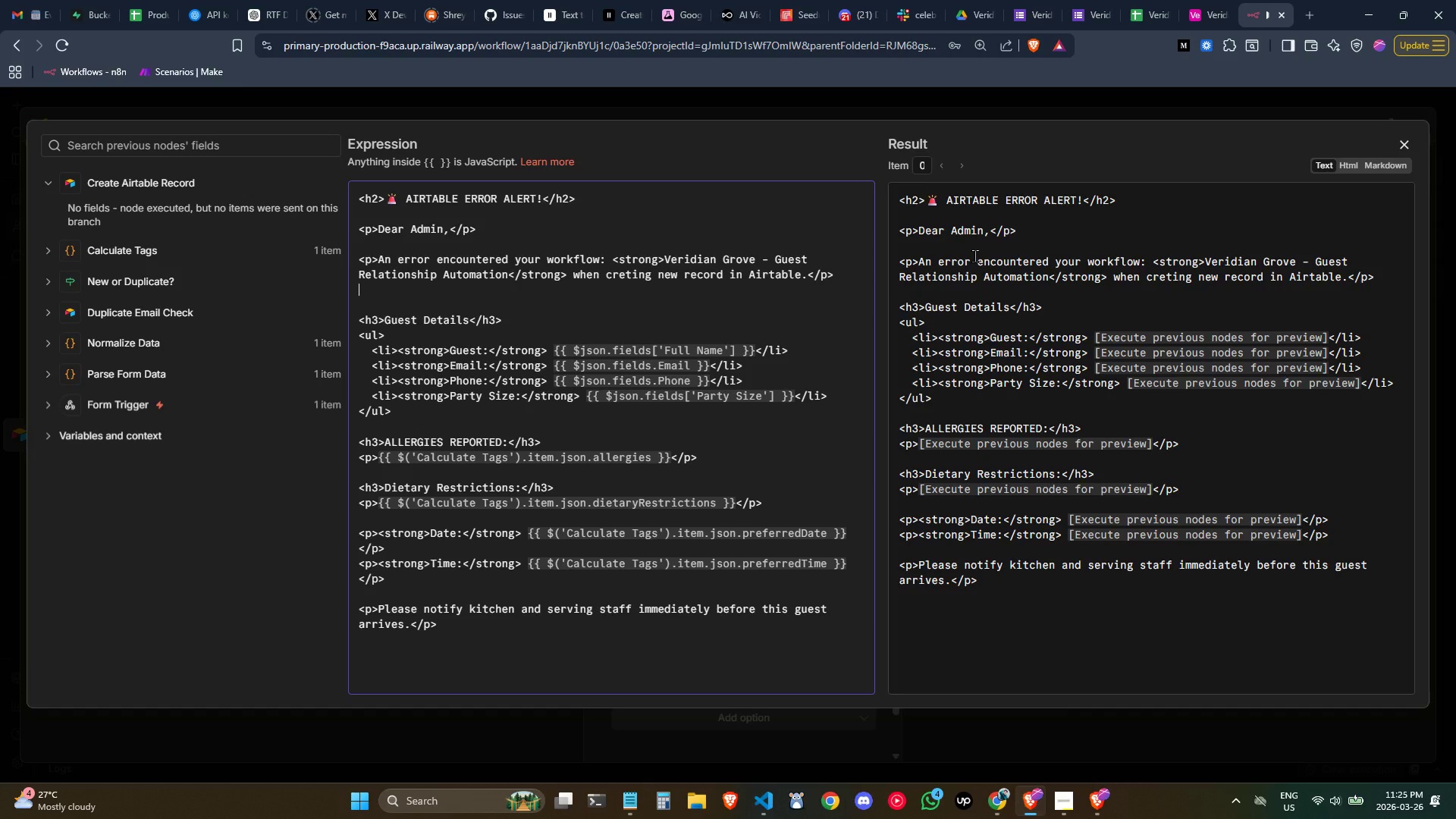 
key(Enter)
 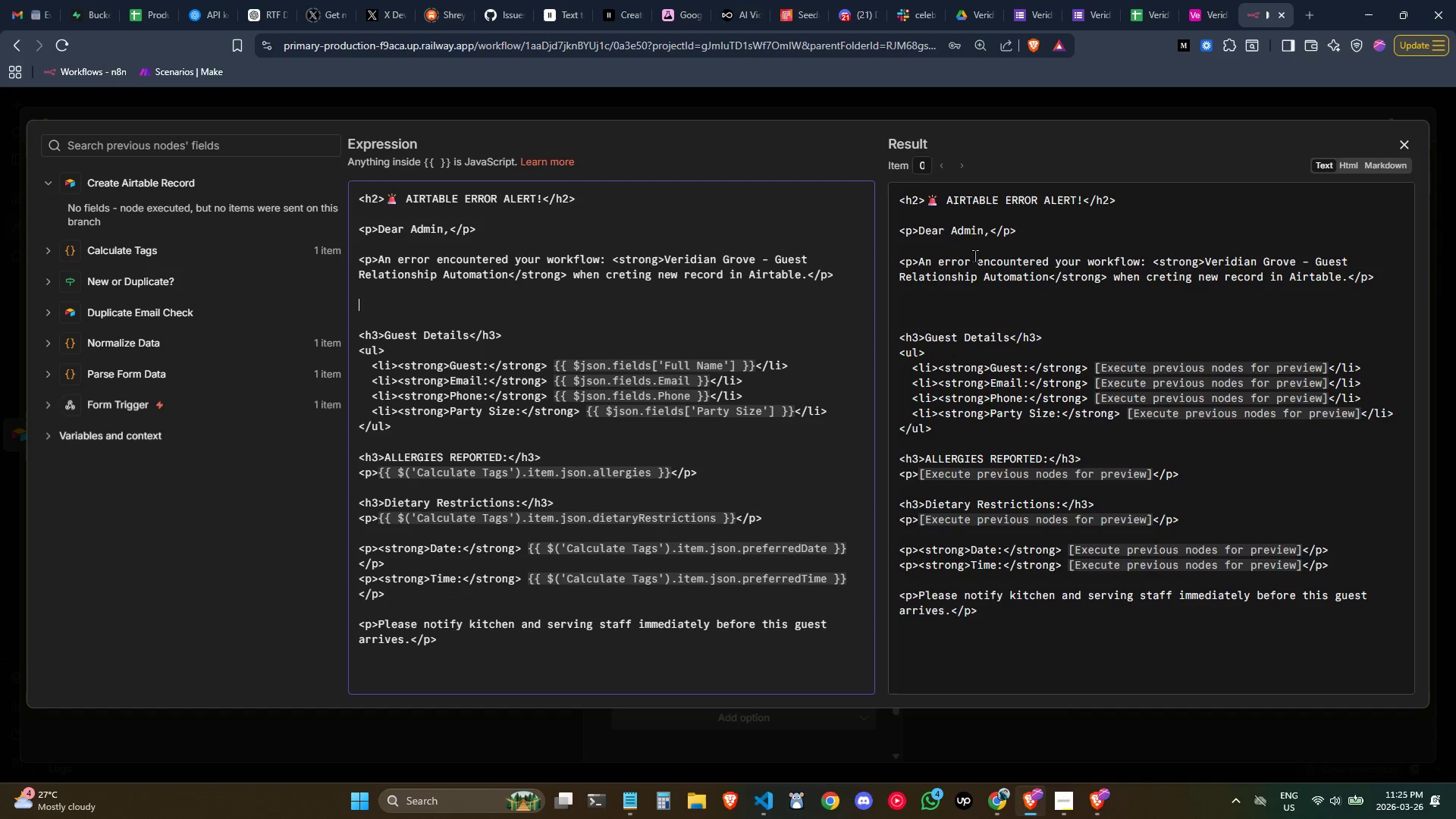 
type(<p>Please check the )
 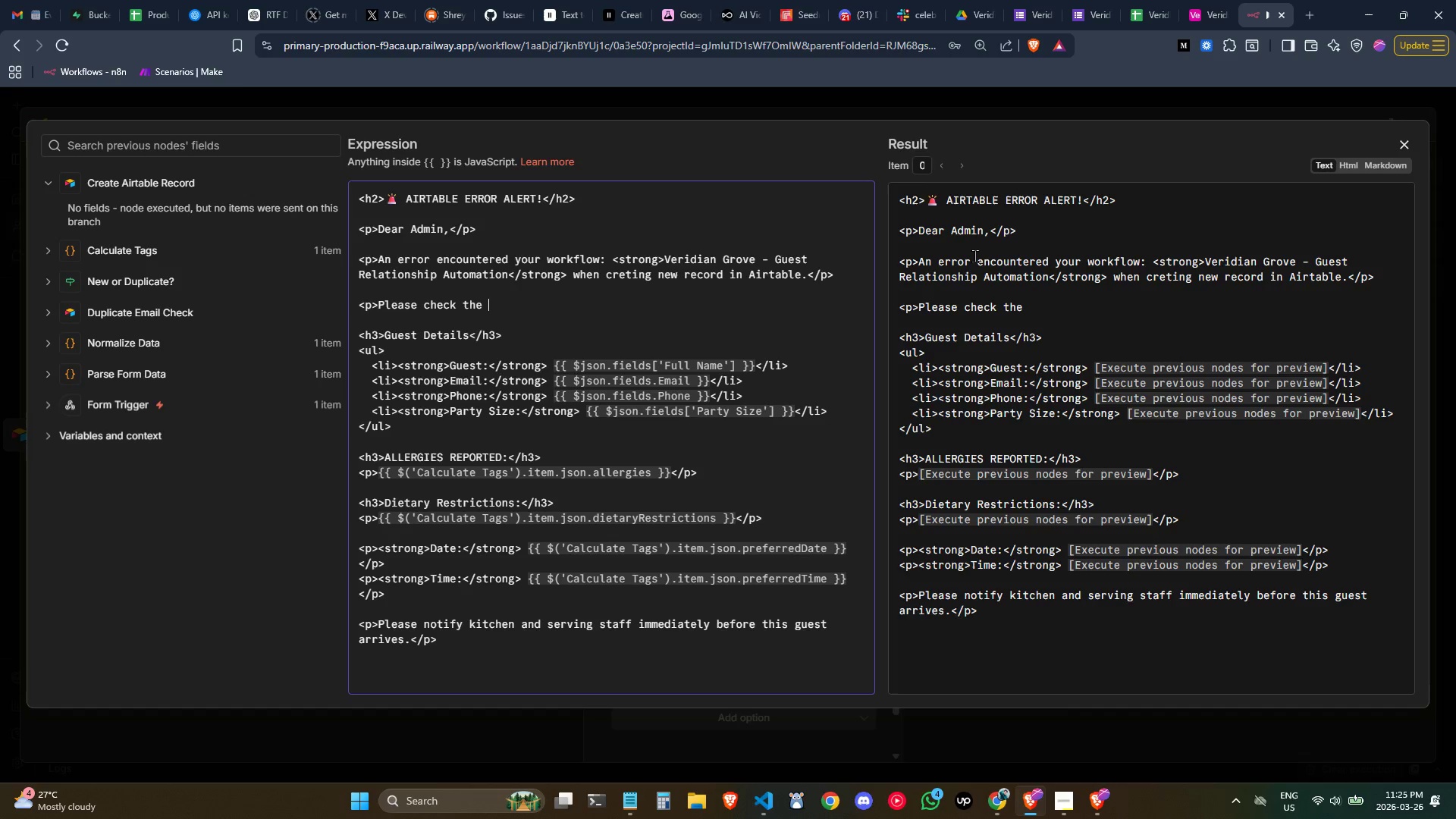 
hold_key(key=ShiftLeft, duration=0.5)
 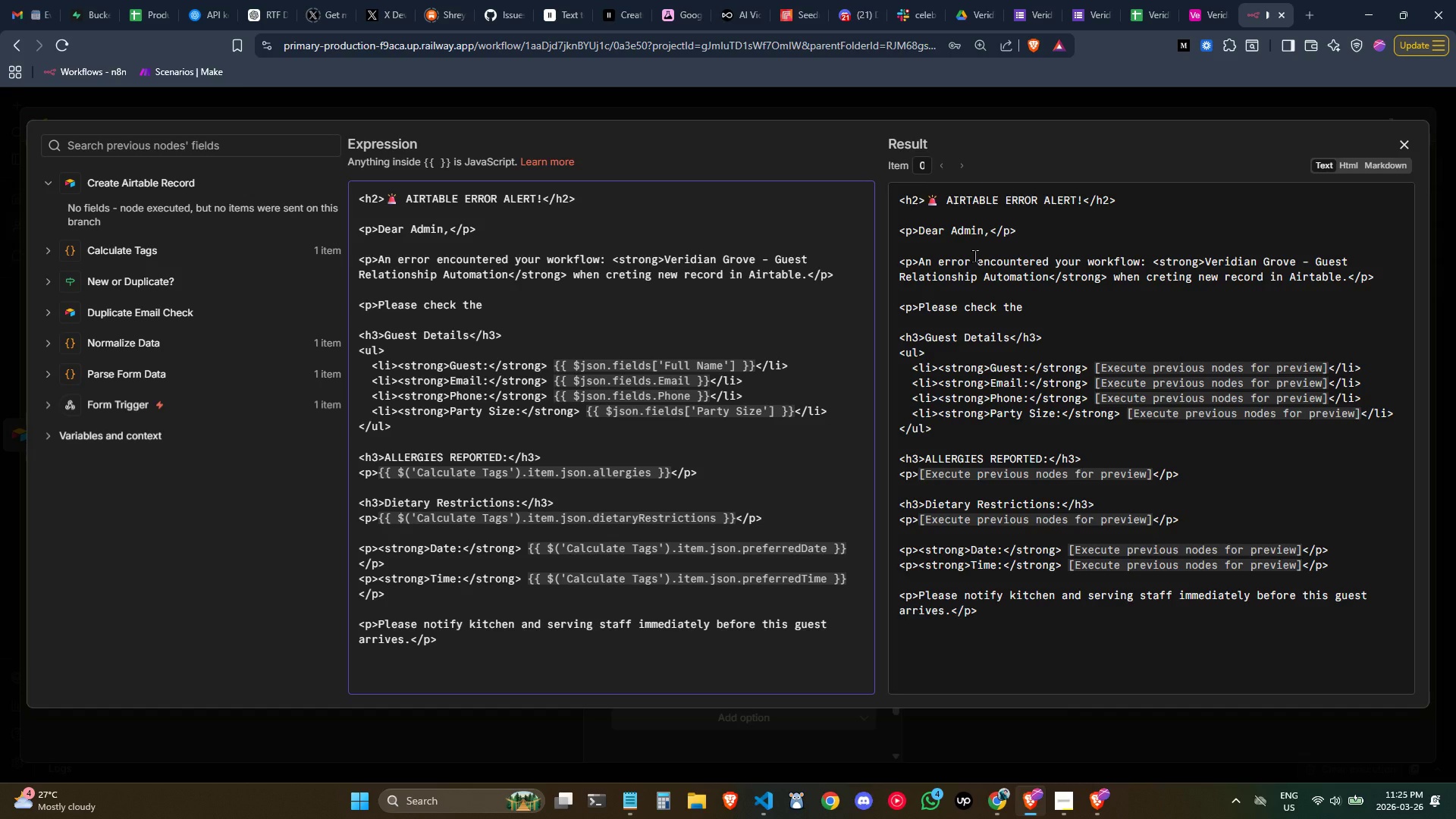 
type(Backup go)
key(Backspace)
key(Backspace)
type(Google)
key(Backspace)
key(Backspace)
key(Backspace)
key(Backspace)
key(Backspace)
key(Backspace)
type(Sheet in the )
 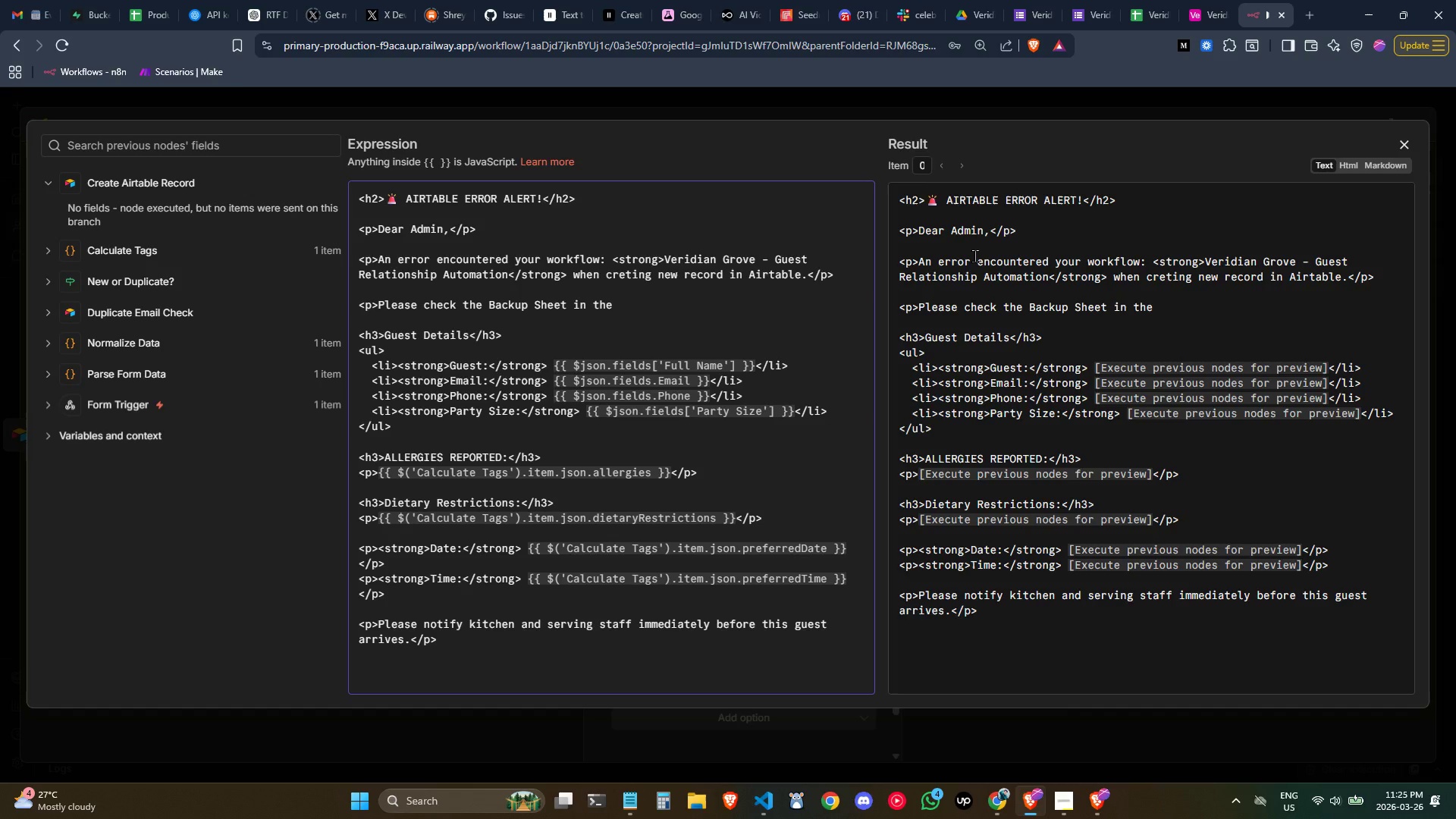 
left_click([1145, 12])
 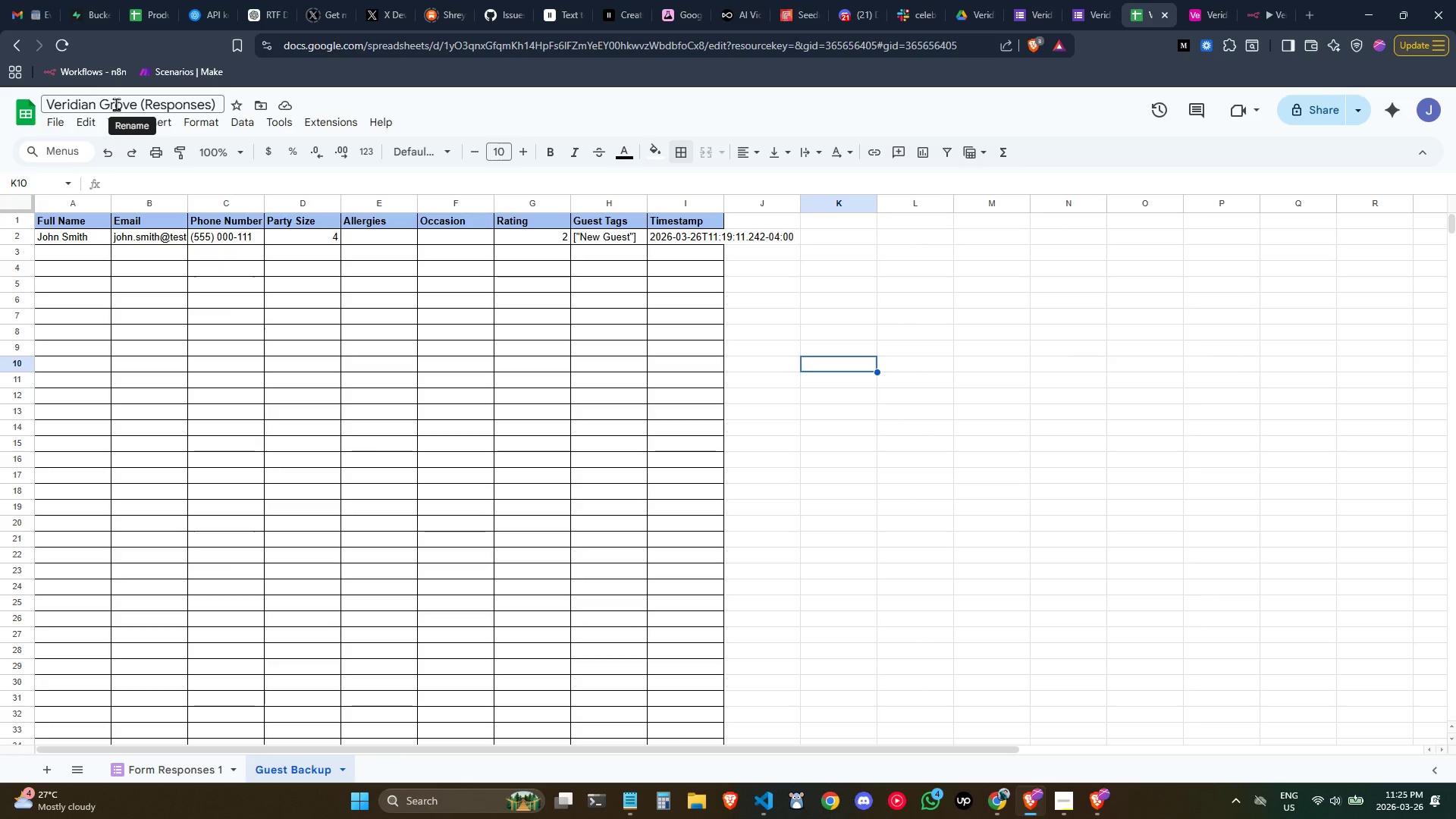 
double_click([116, 104])
 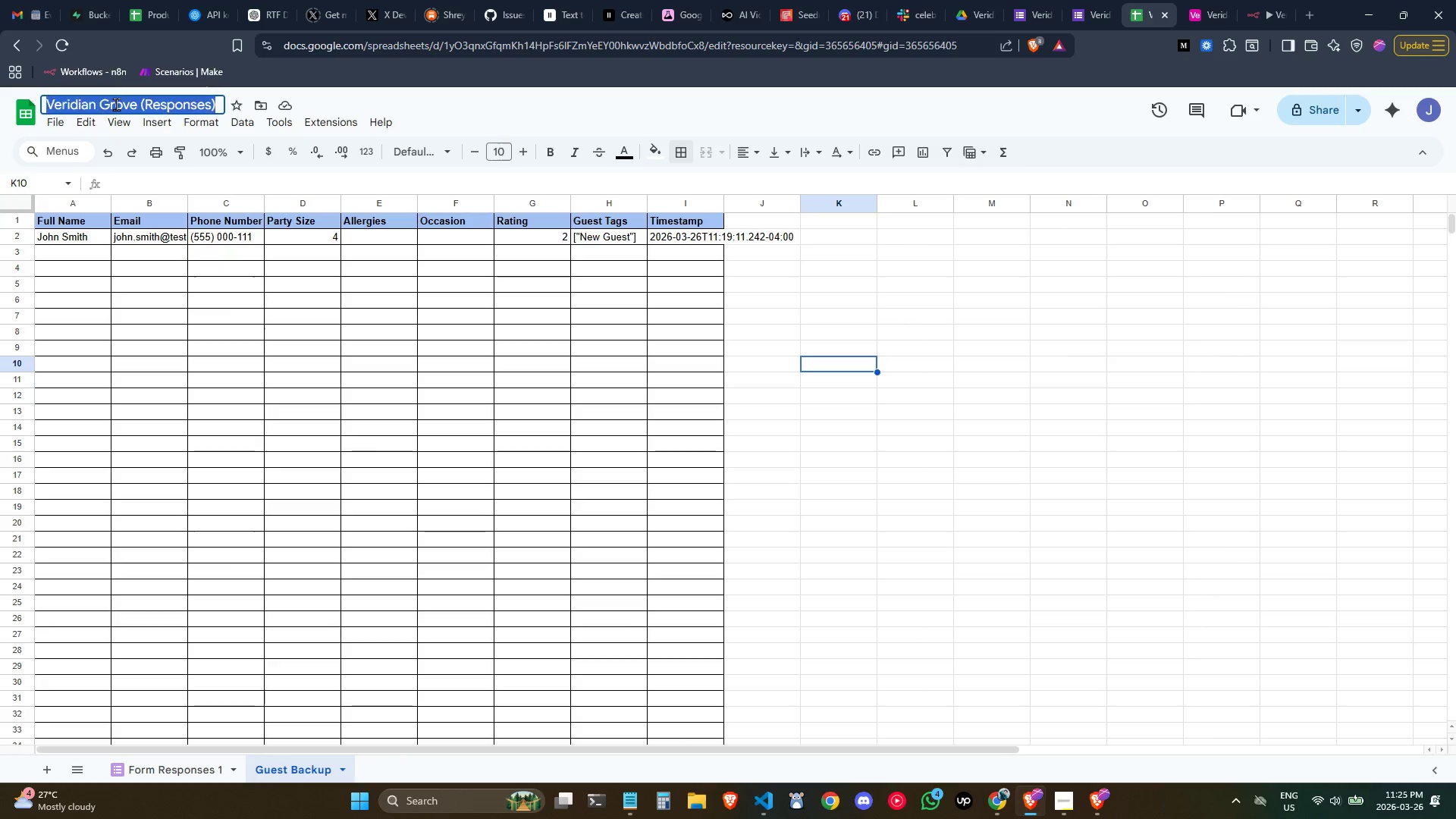 
triple_click([116, 104])
 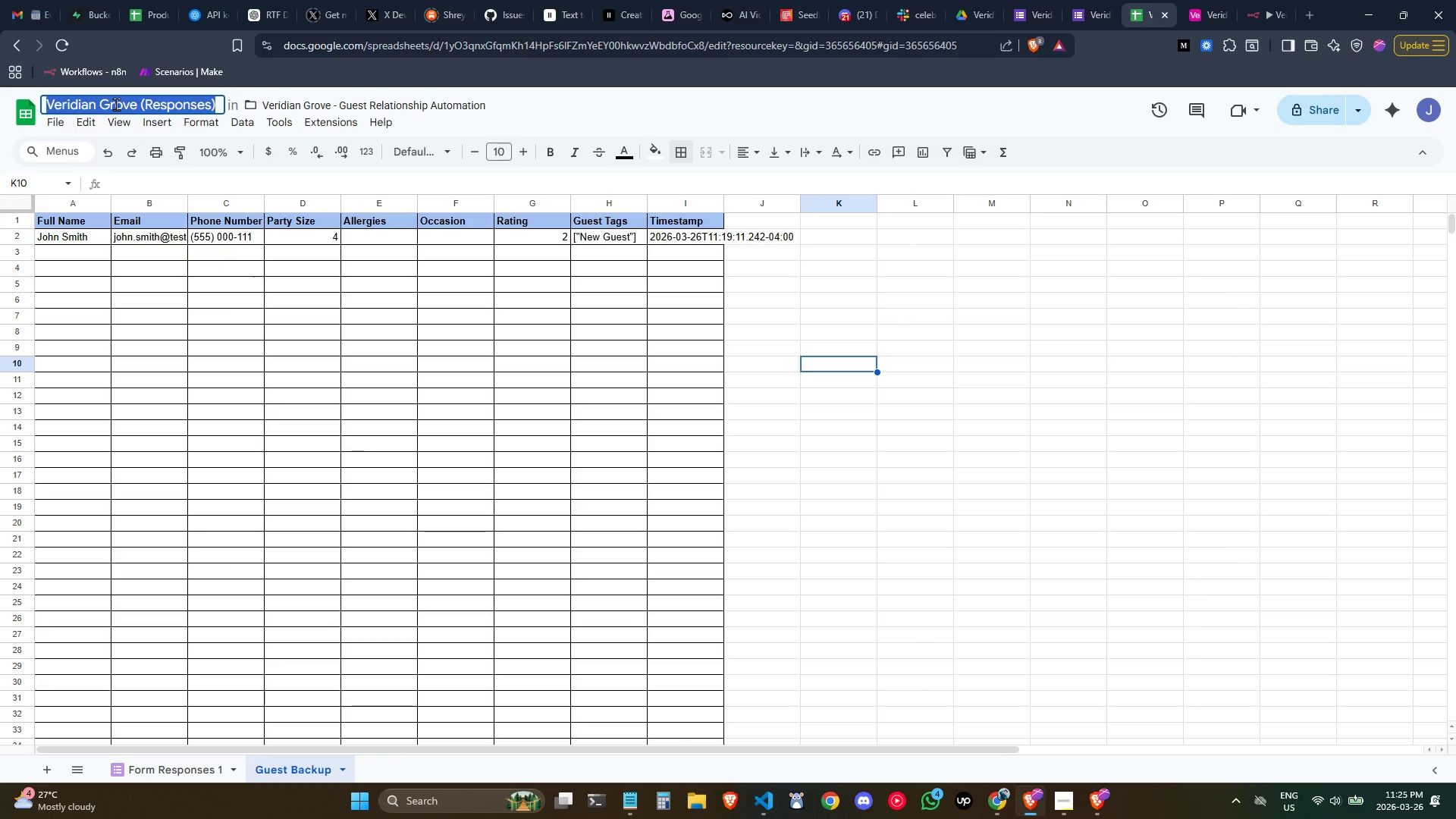 
key(Control+C)
 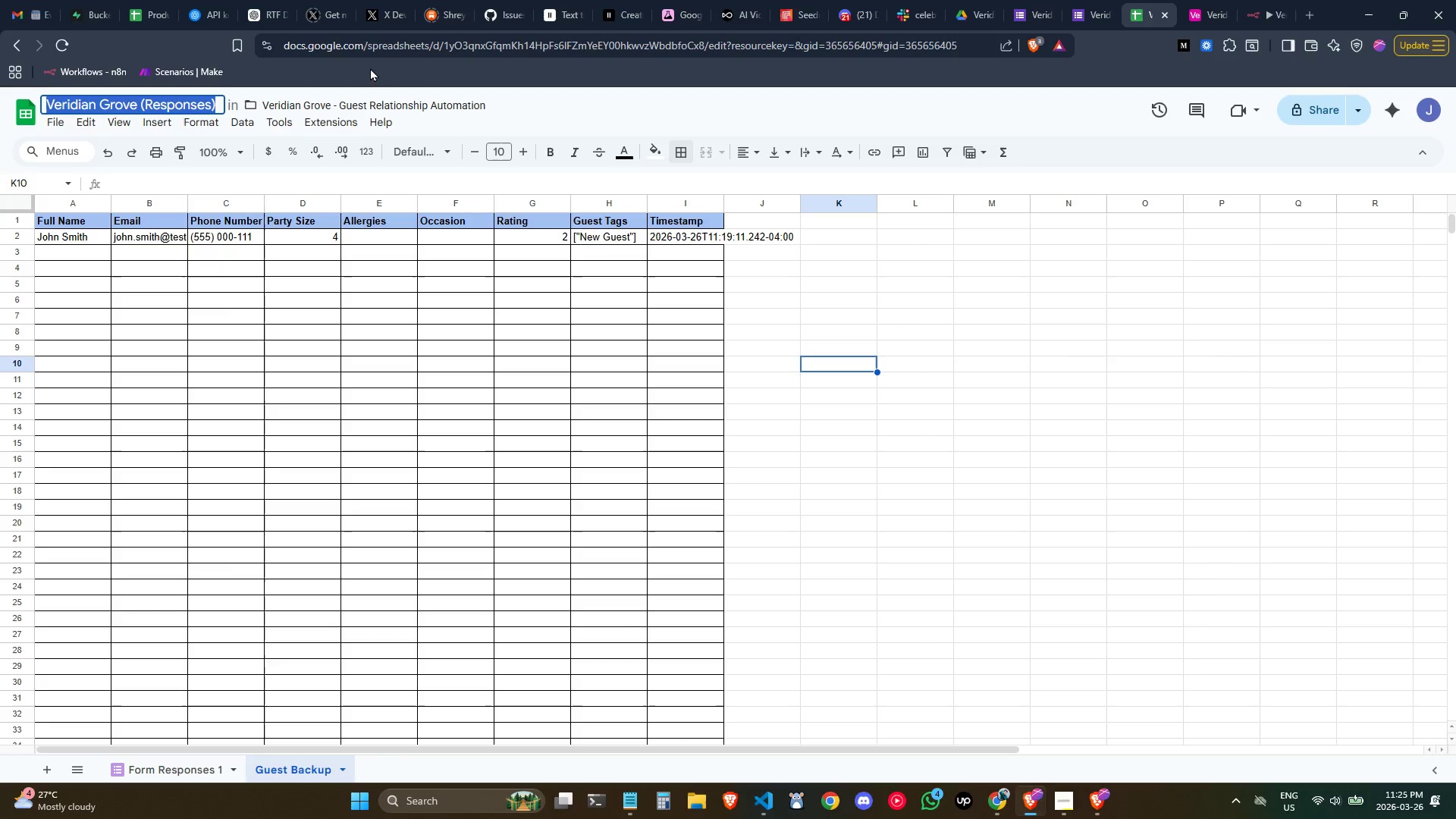 
key(Control+C)
 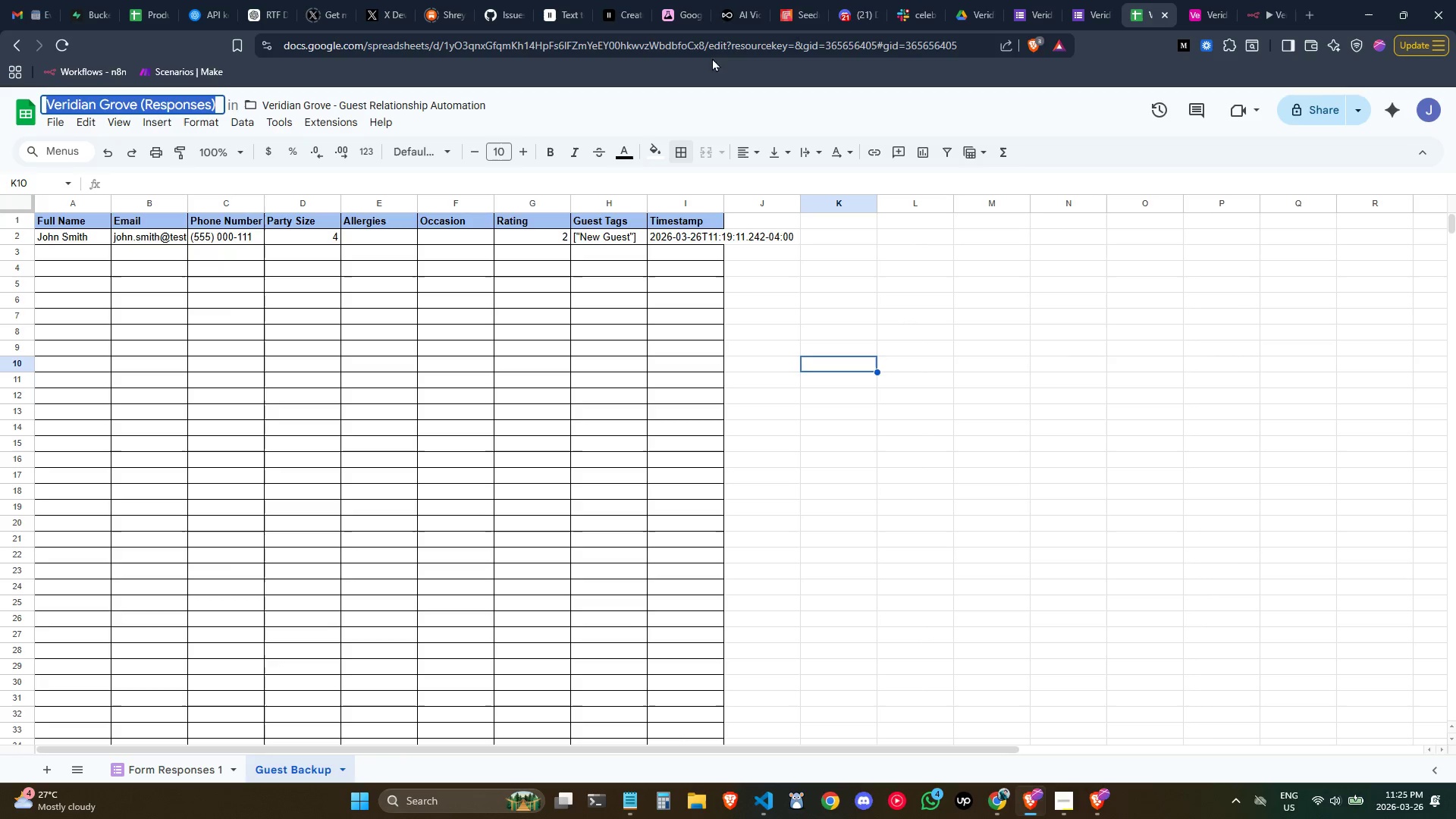 
key(Control+C)
 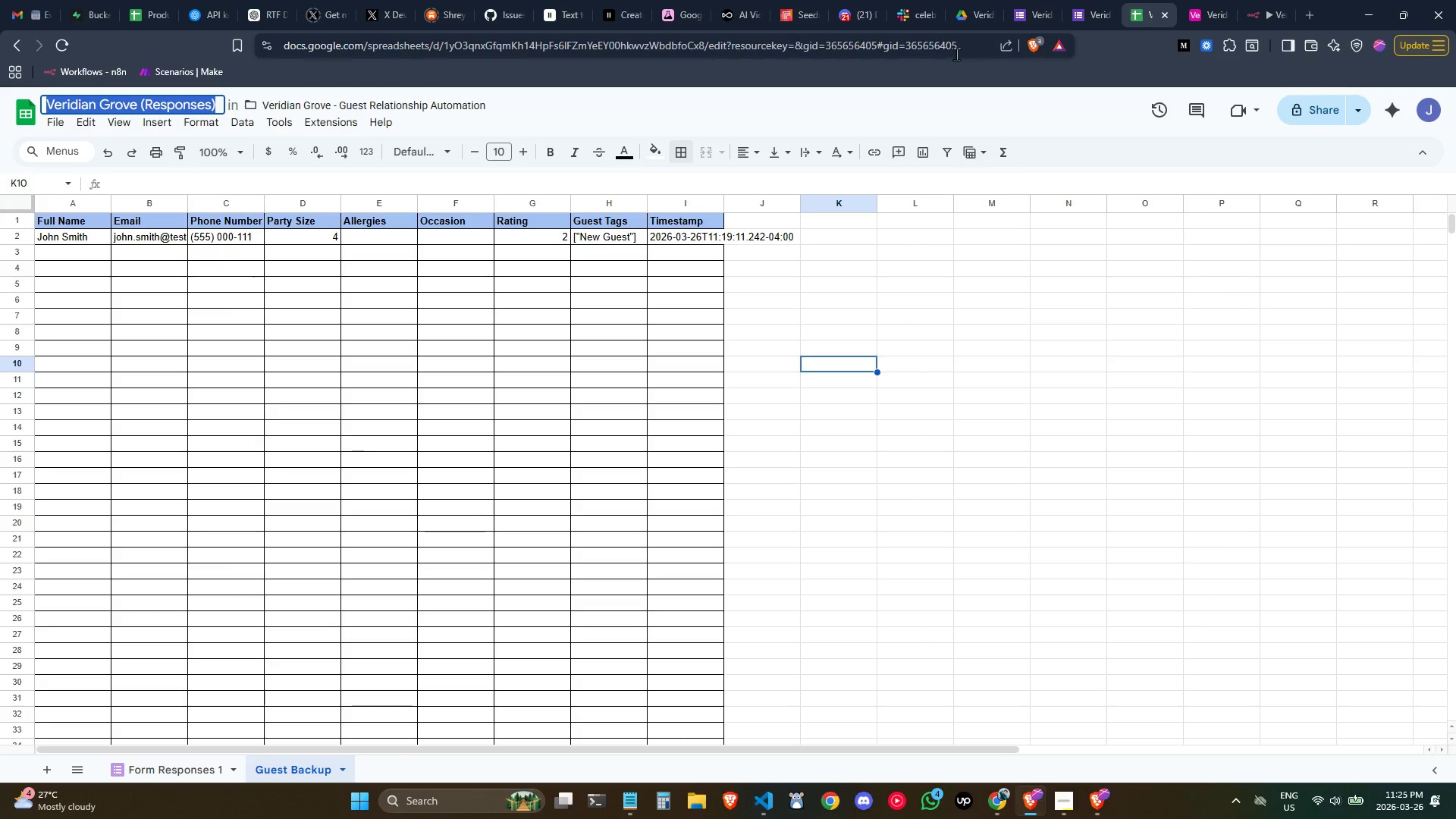 
key(Control+C)
 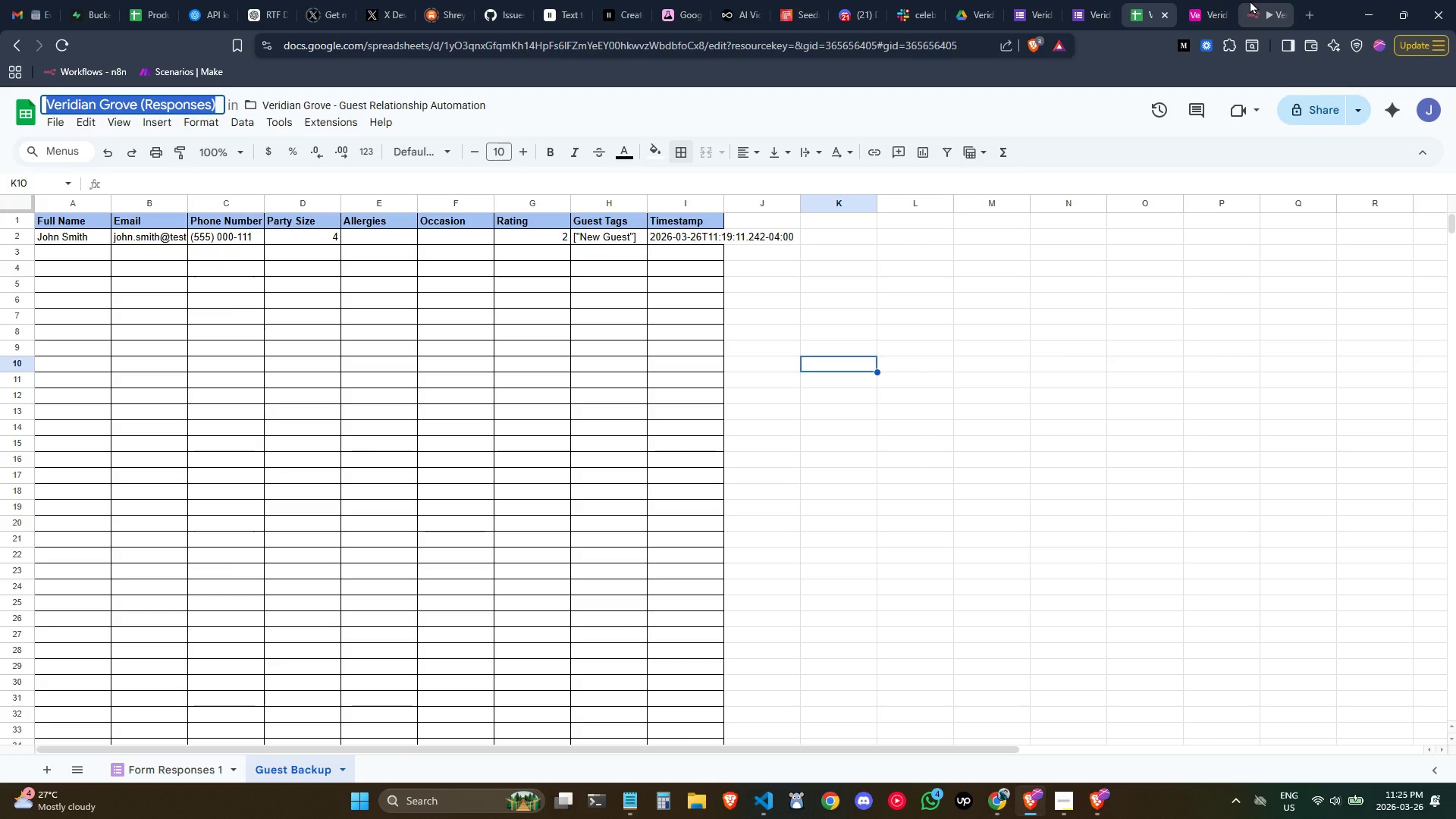 
left_click([1258, 3])
 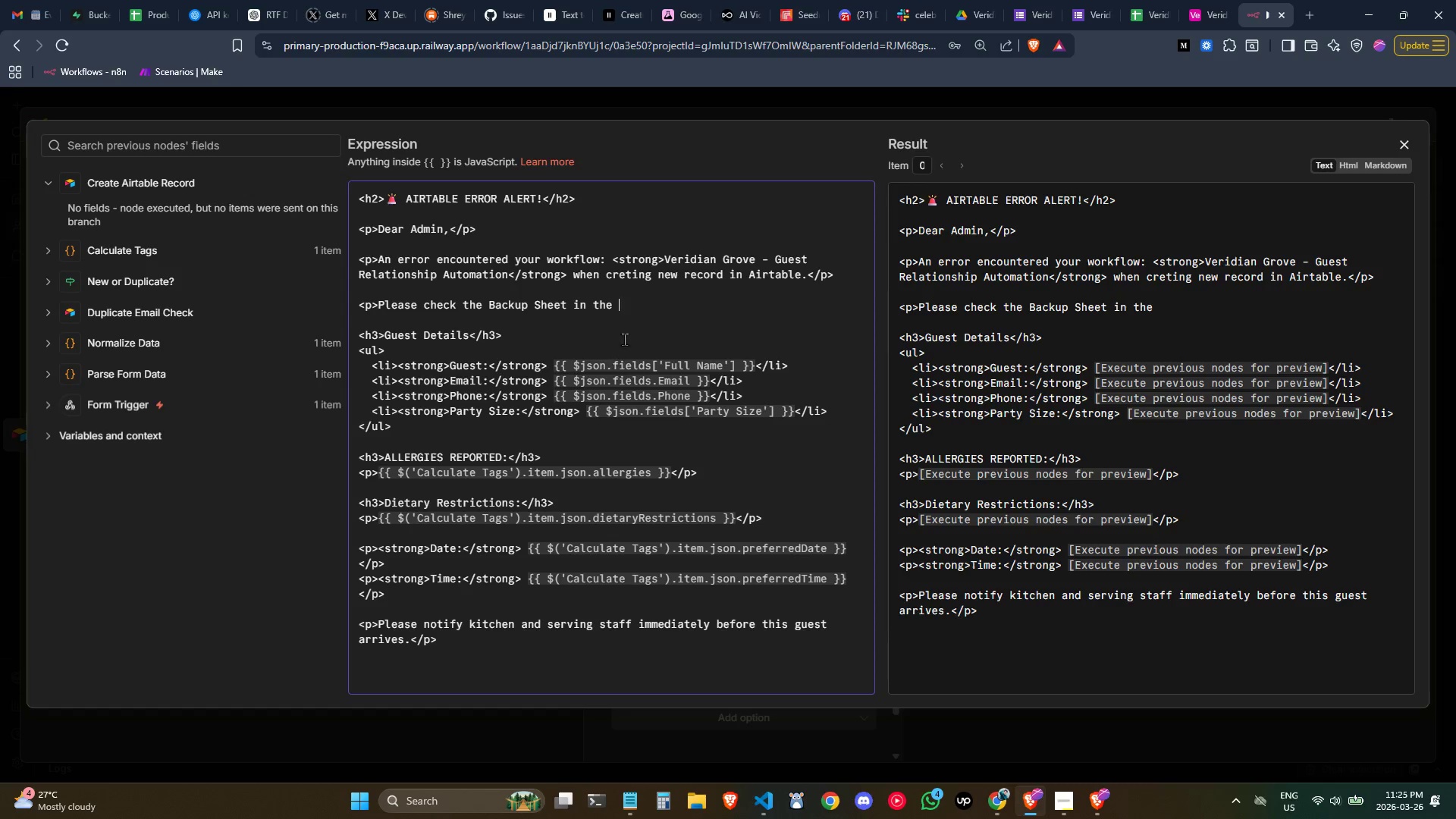 
key(Control+ControlLeft)
 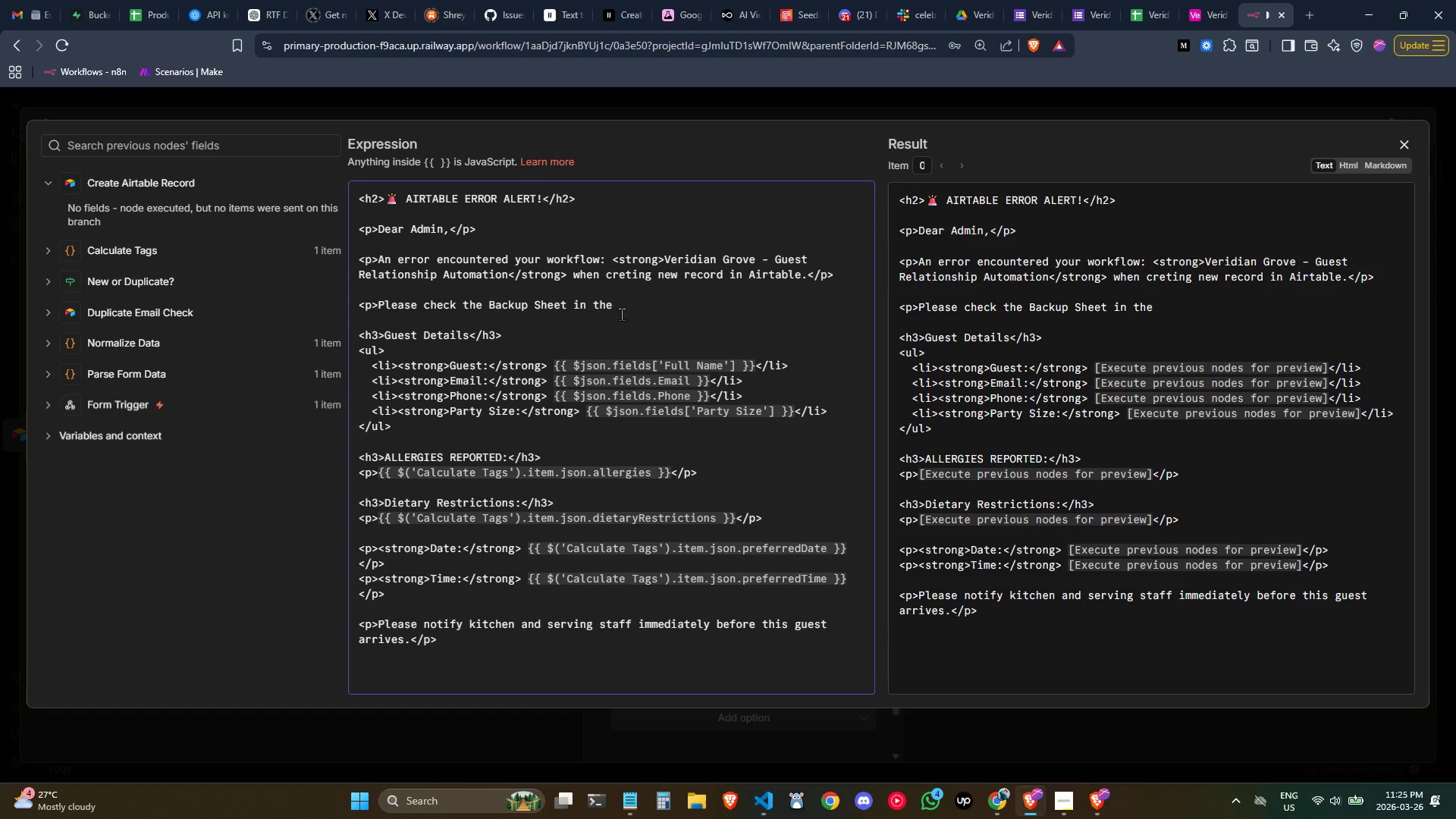 
key(Control+Shift+ShiftLeft)
 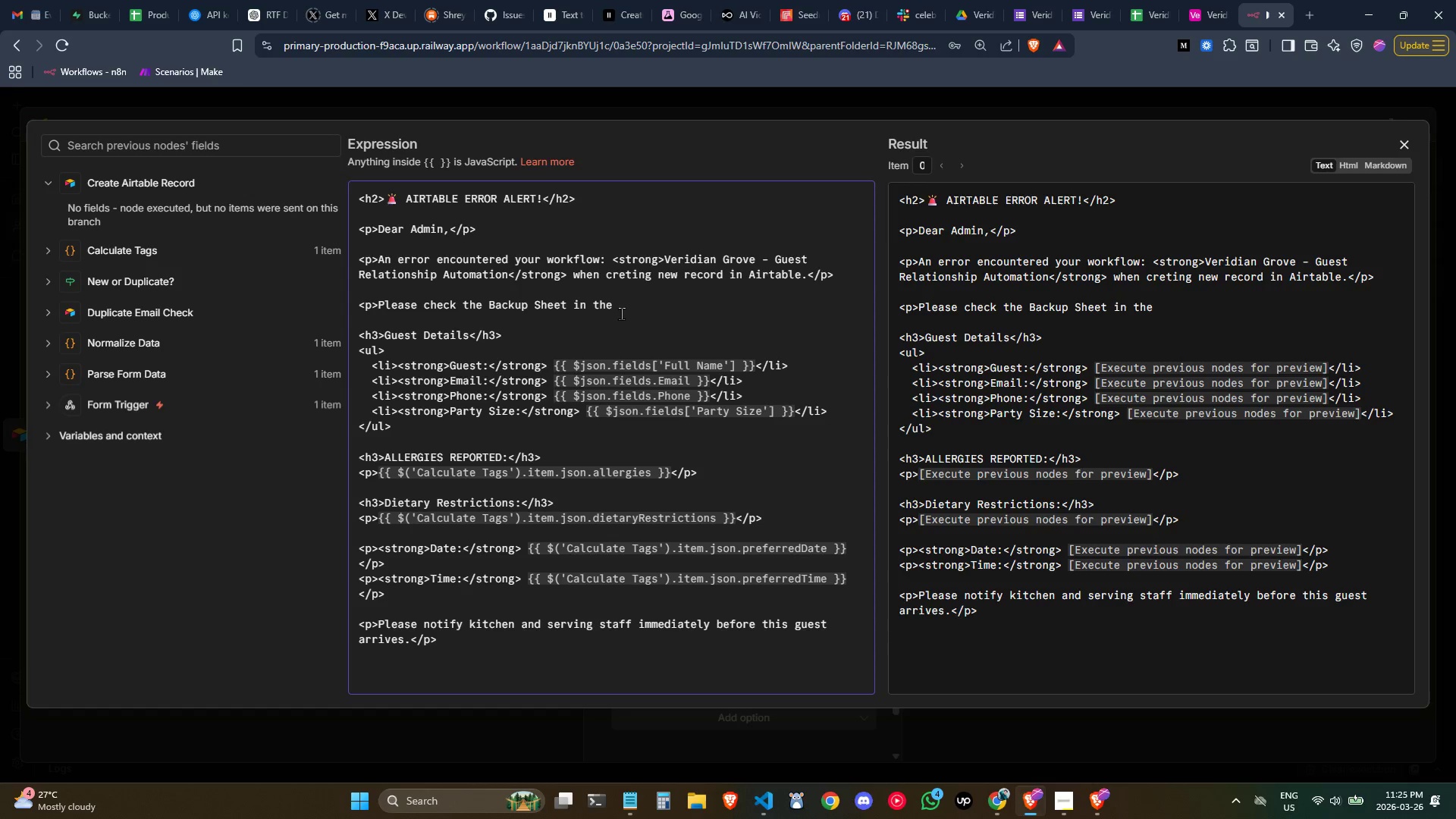 
key(Control+Shift+V)
 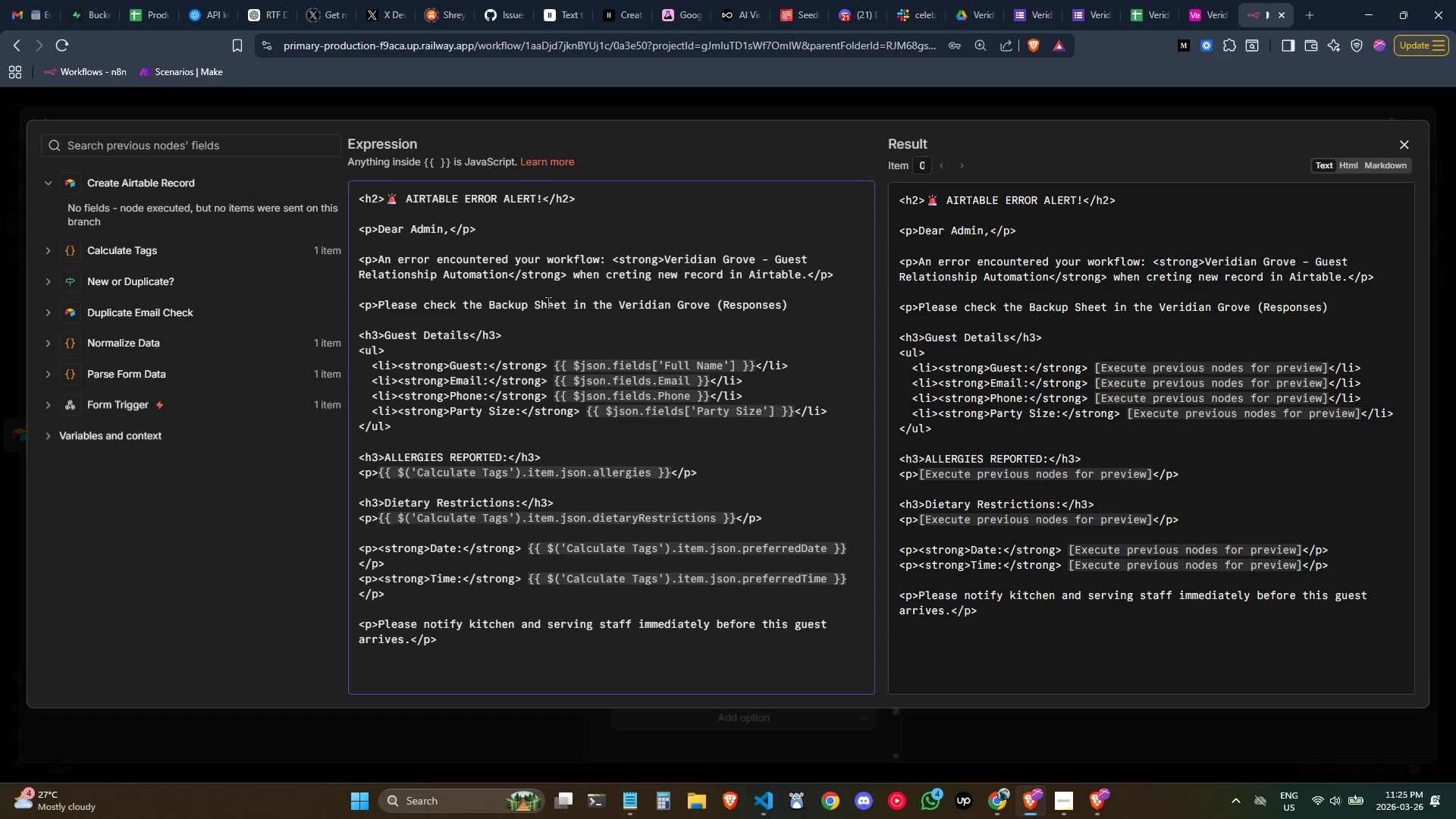 
double_click([548, 303])
 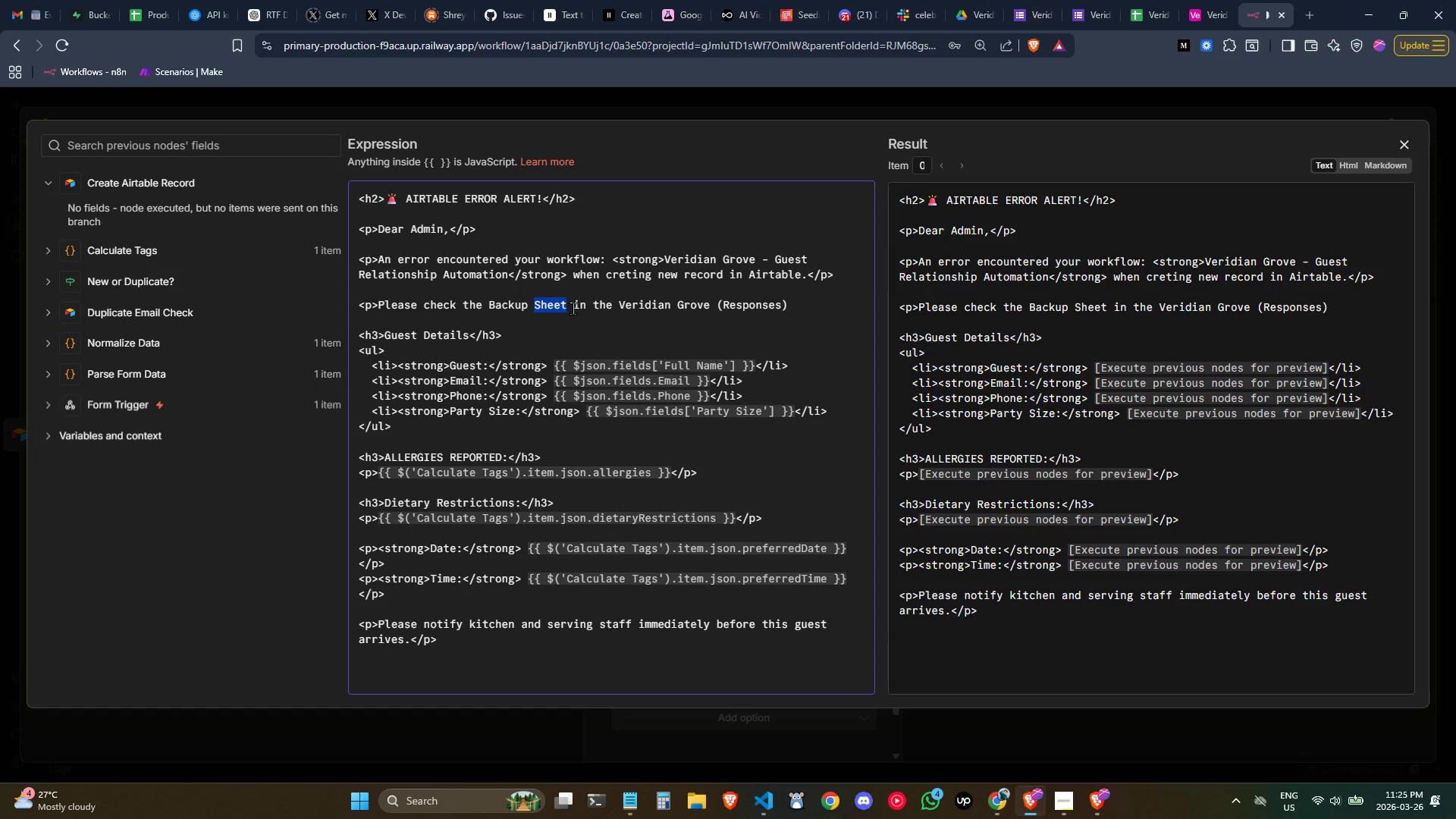 
type(tab)
 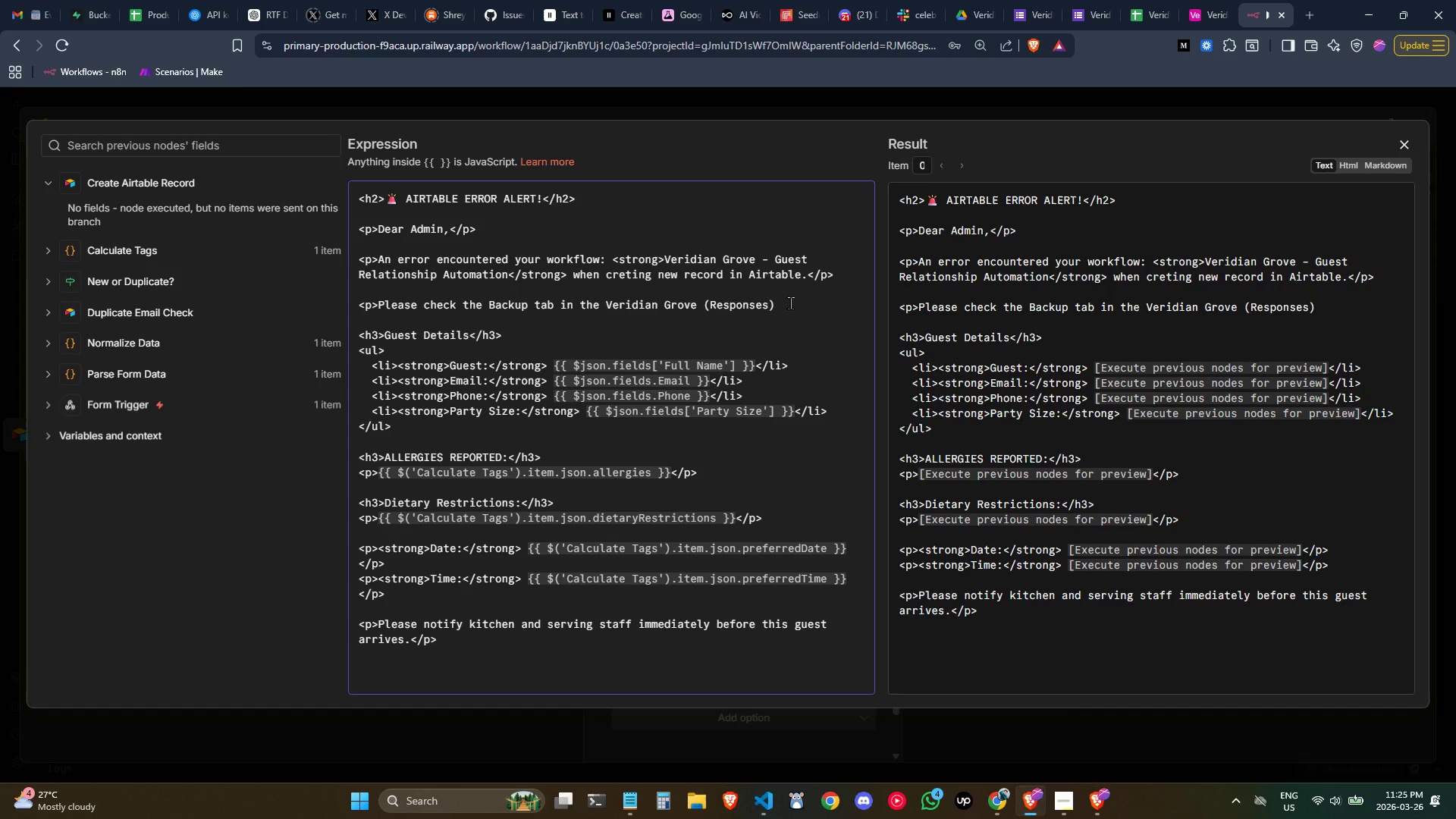 
type(for the Back)
key(Backspace)
key(Backspace)
key(Backspace)
type(b)
key(Backspace)
key(Backspace)
type(backup submission data.</p>)
 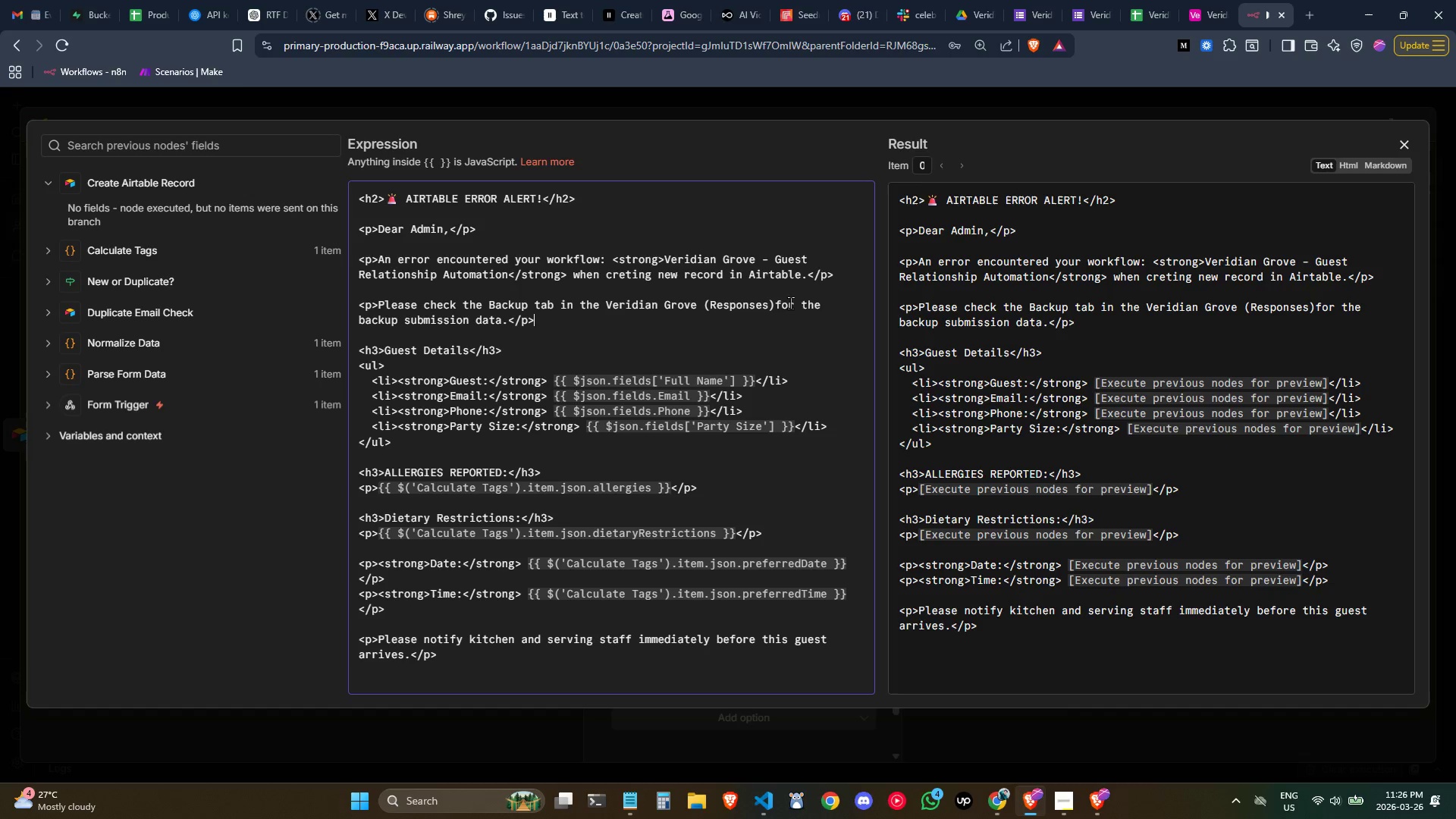 
left_click_drag(start_coordinate=[486, 675], to_coordinate=[344, 356])
 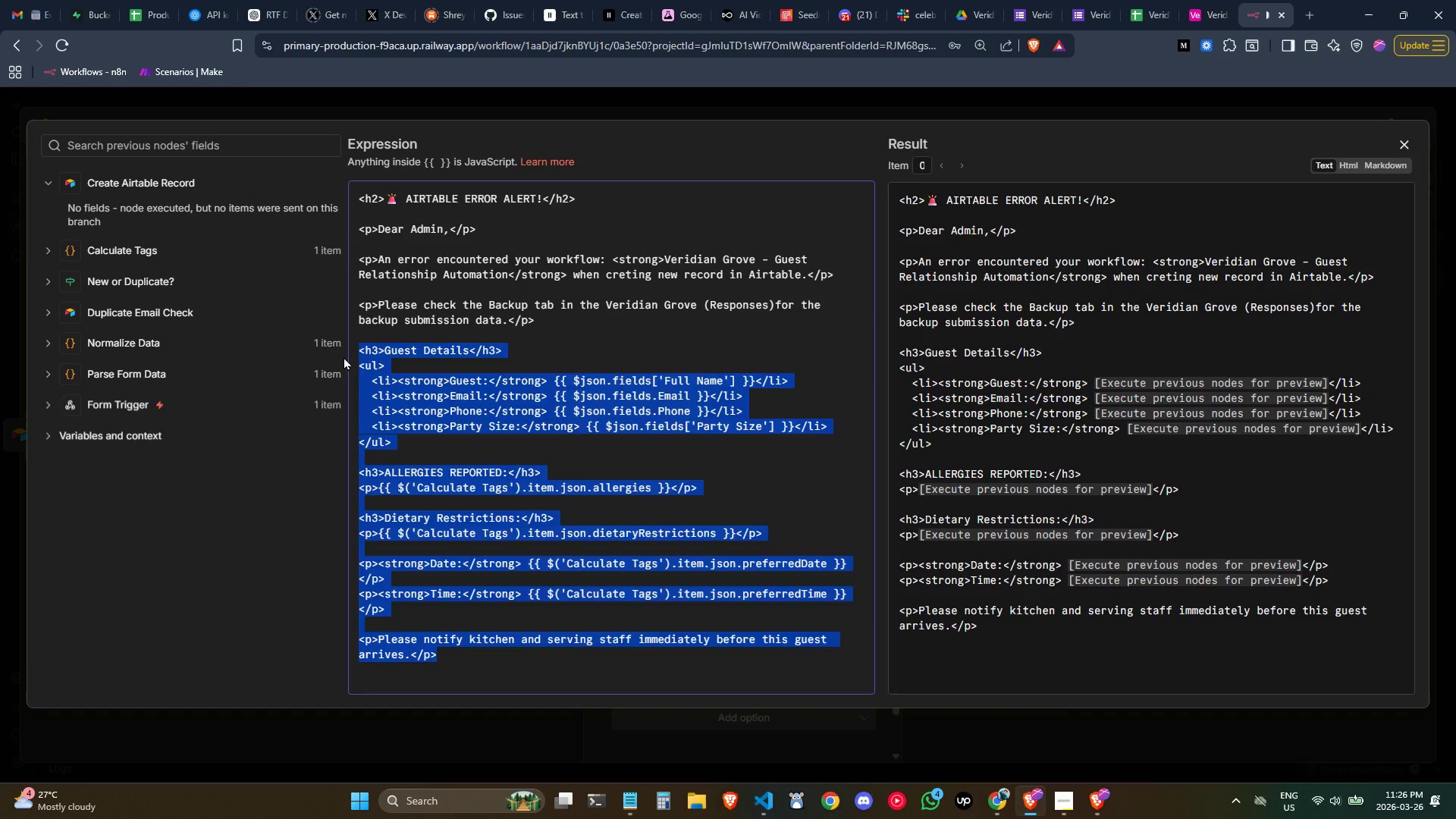 
key(Backspace)
 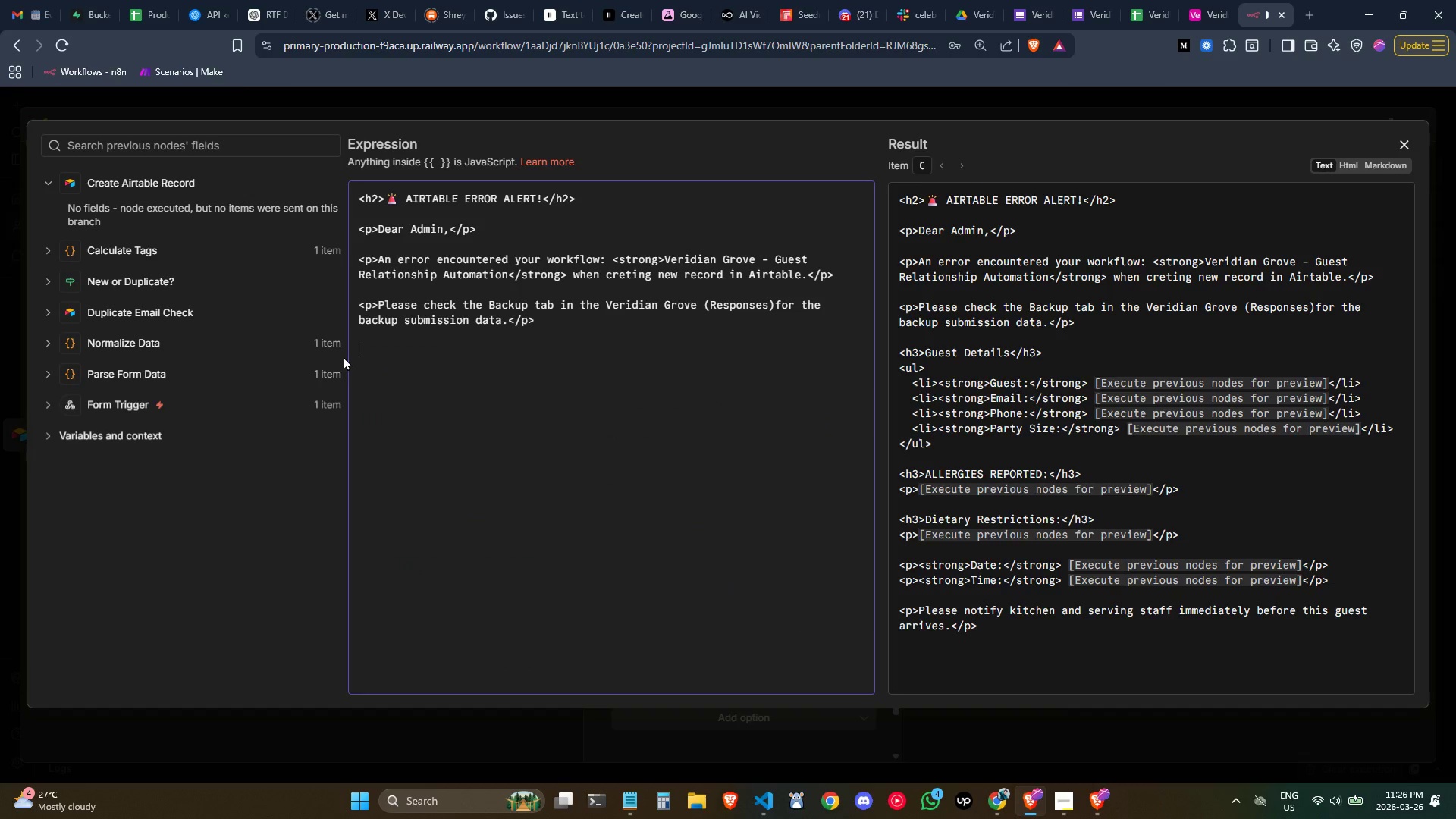 
key(Backspace)
 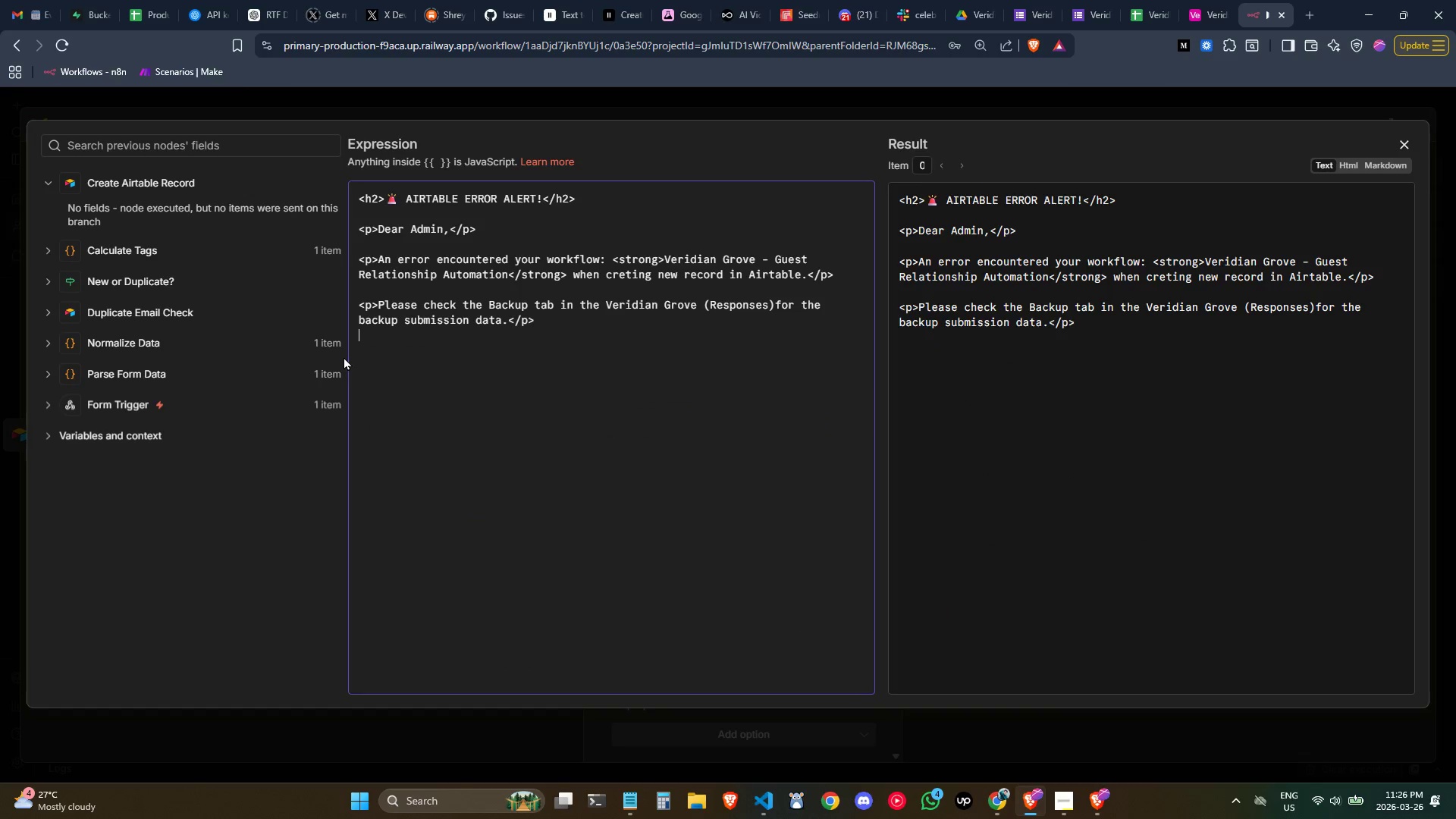 
key(Backspace)
 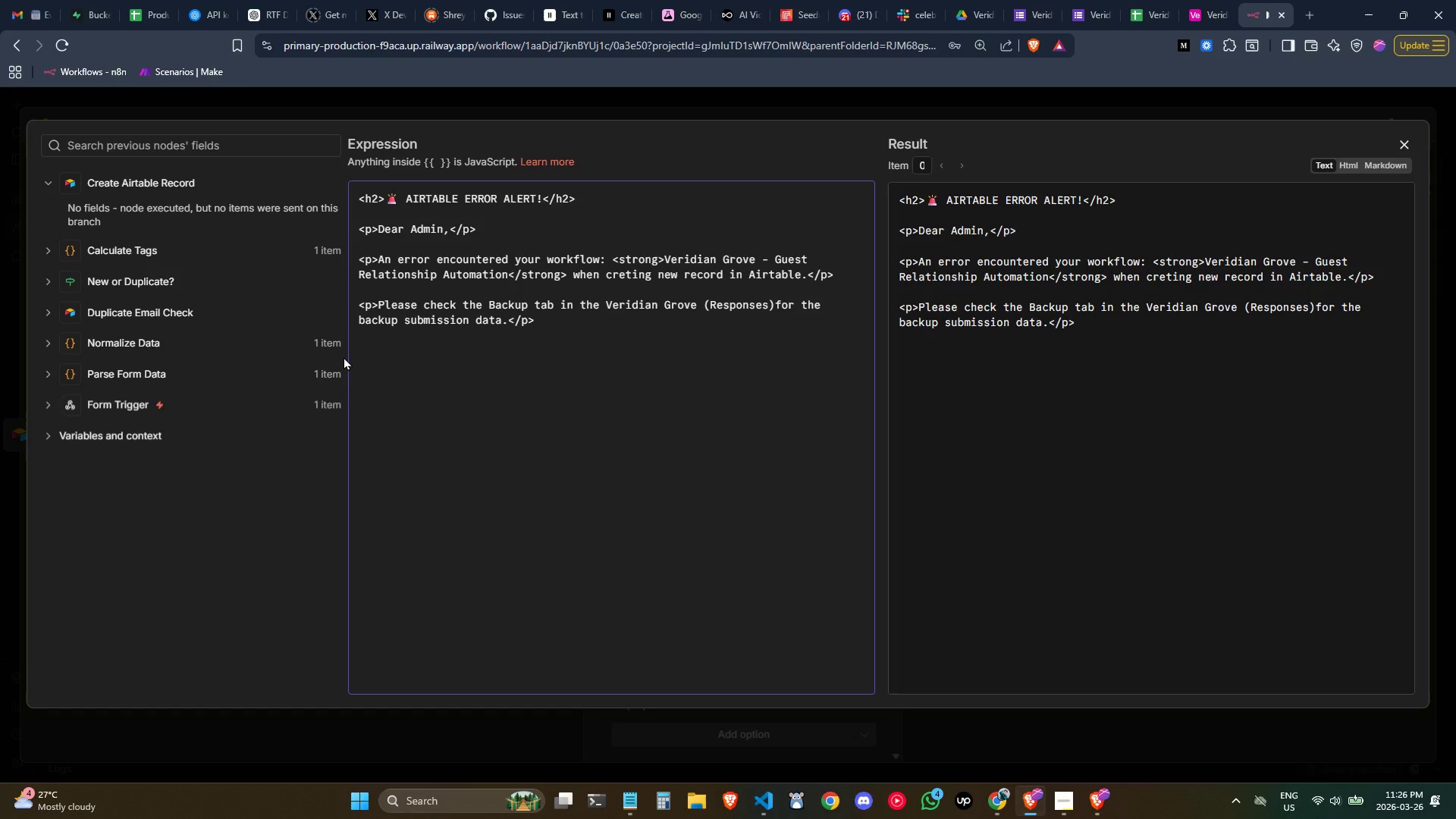 
wait(8.66)
 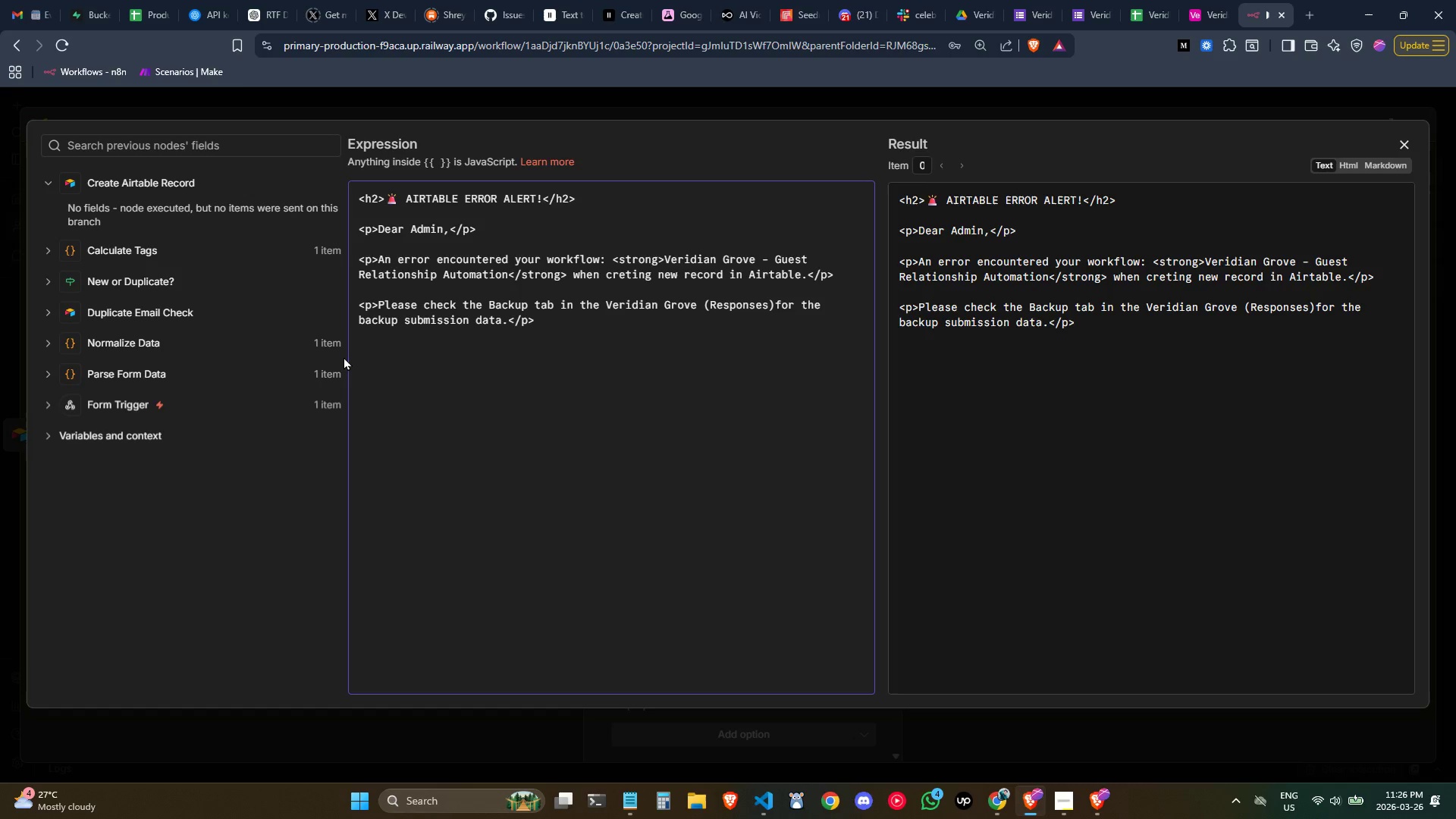 
left_click([496, 303])
 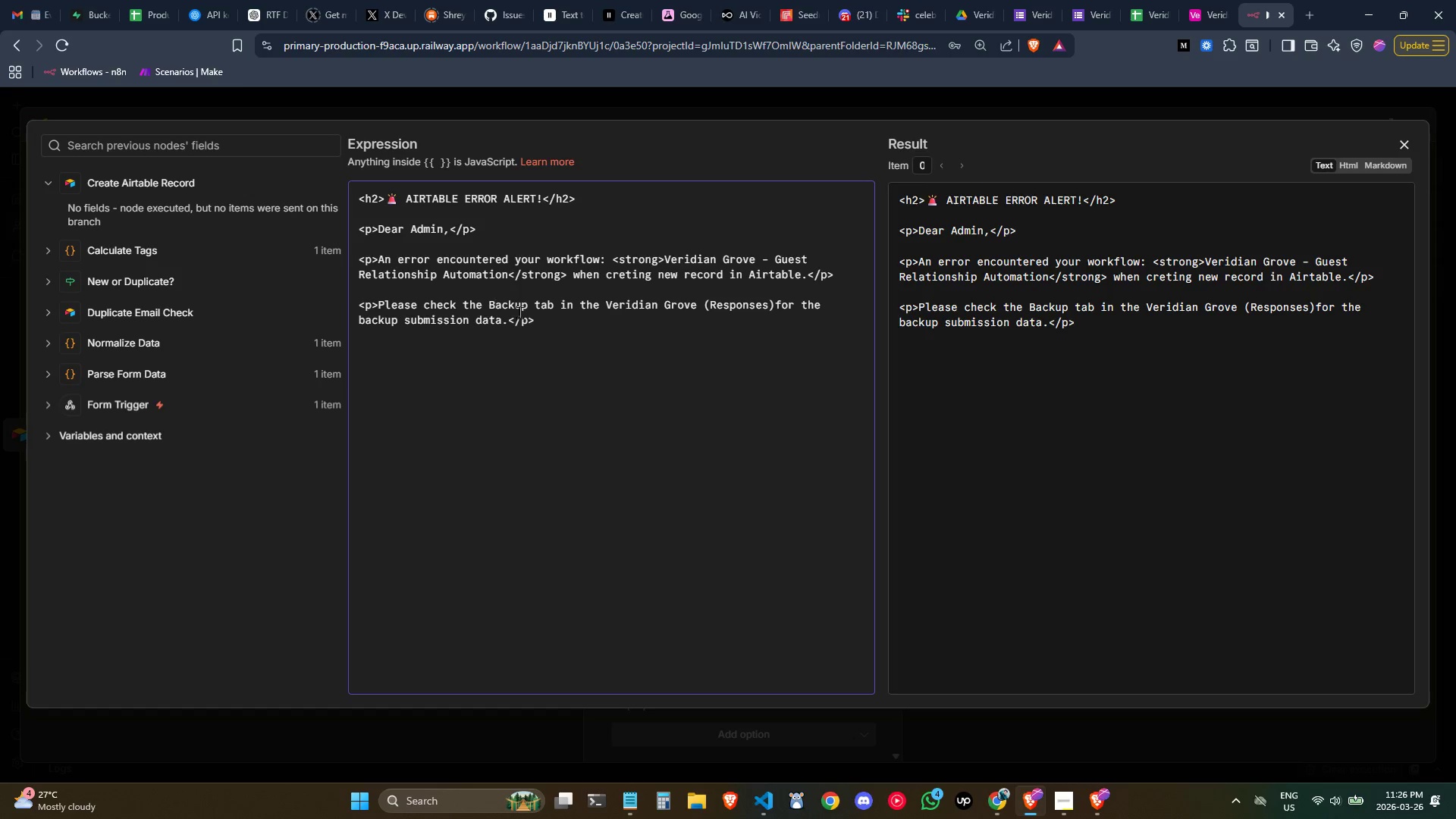 
key(Backspace)
 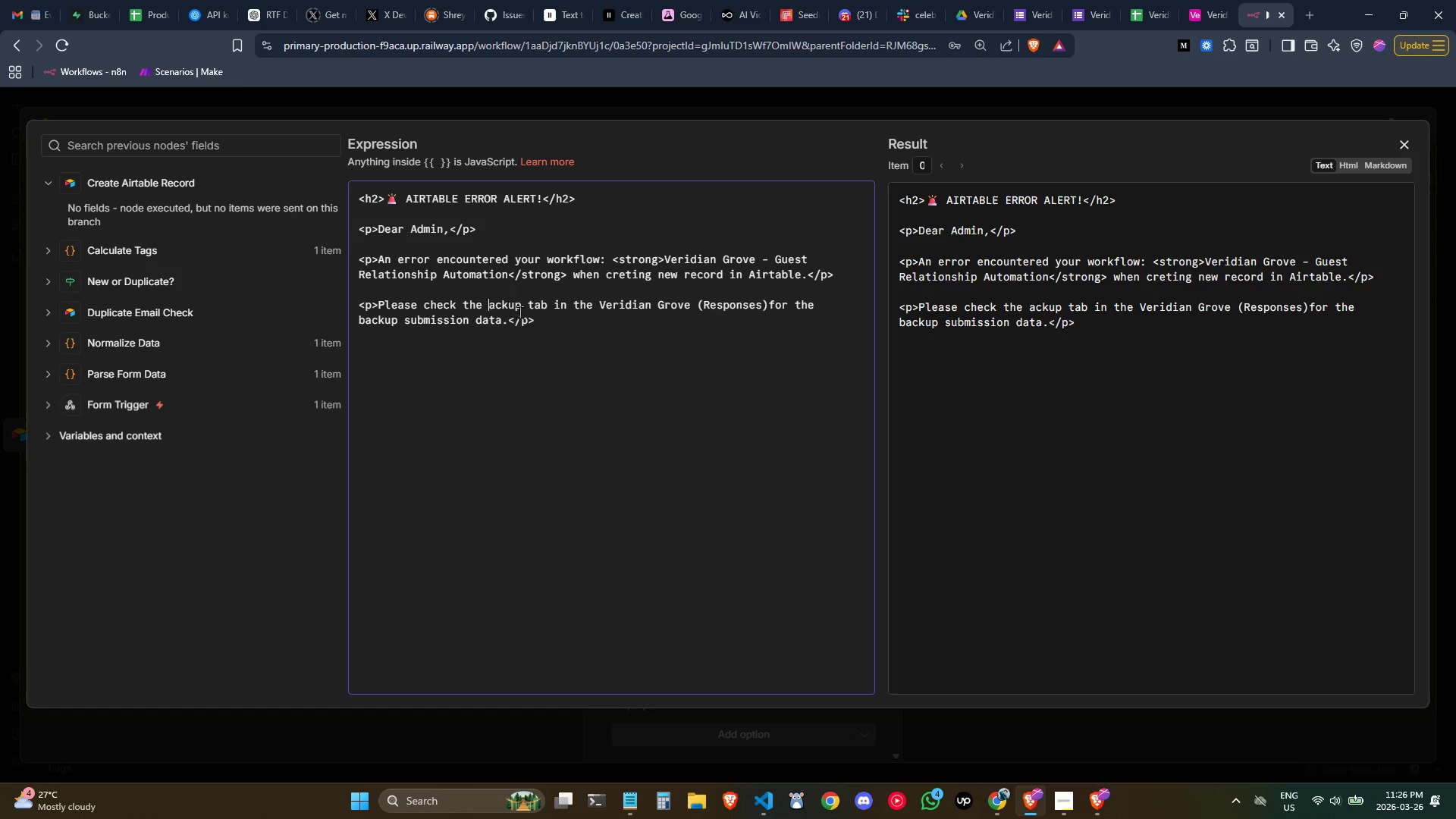 
key(B)
 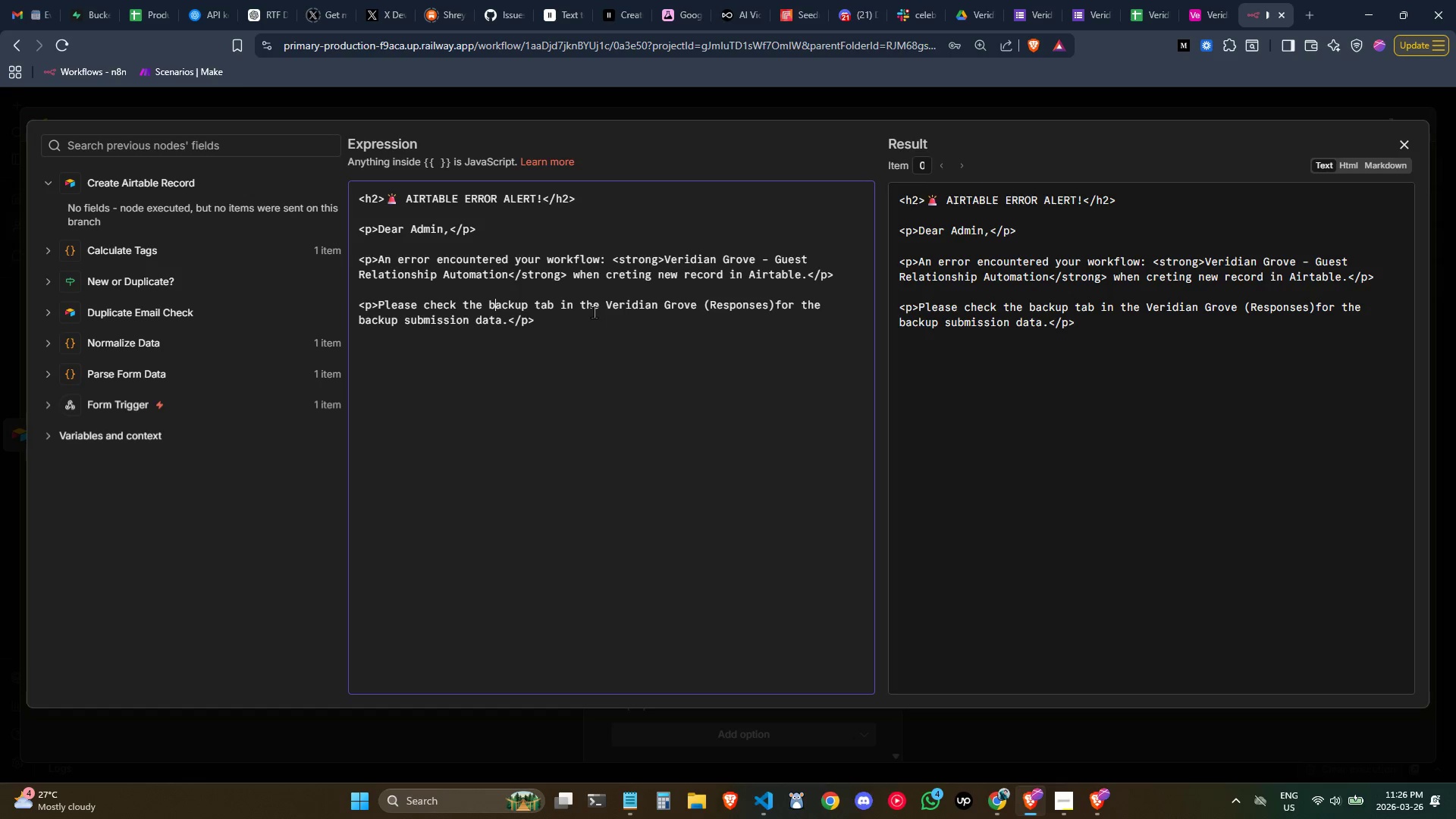 
left_click([604, 312])
 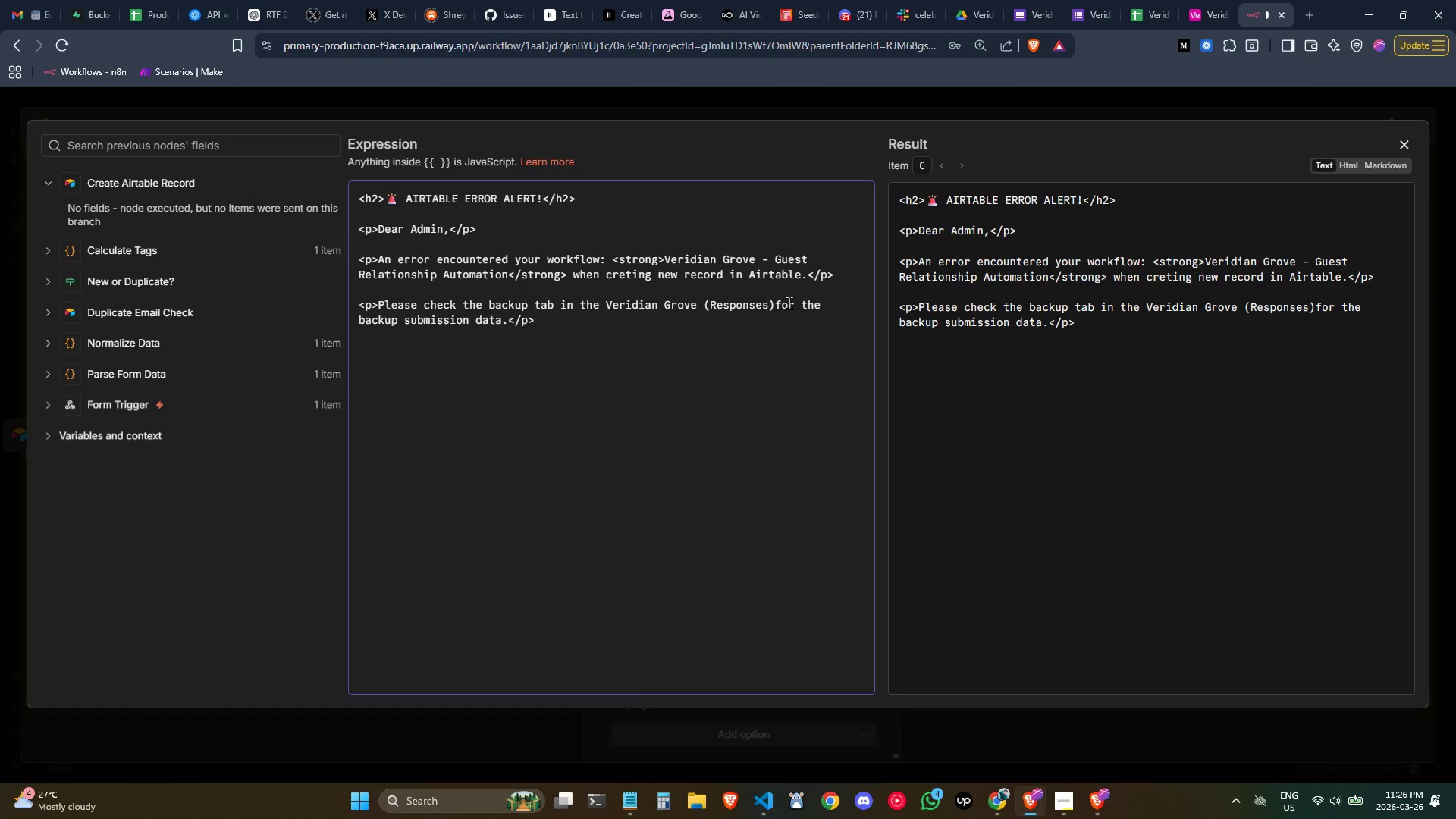 
left_click([775, 302])
 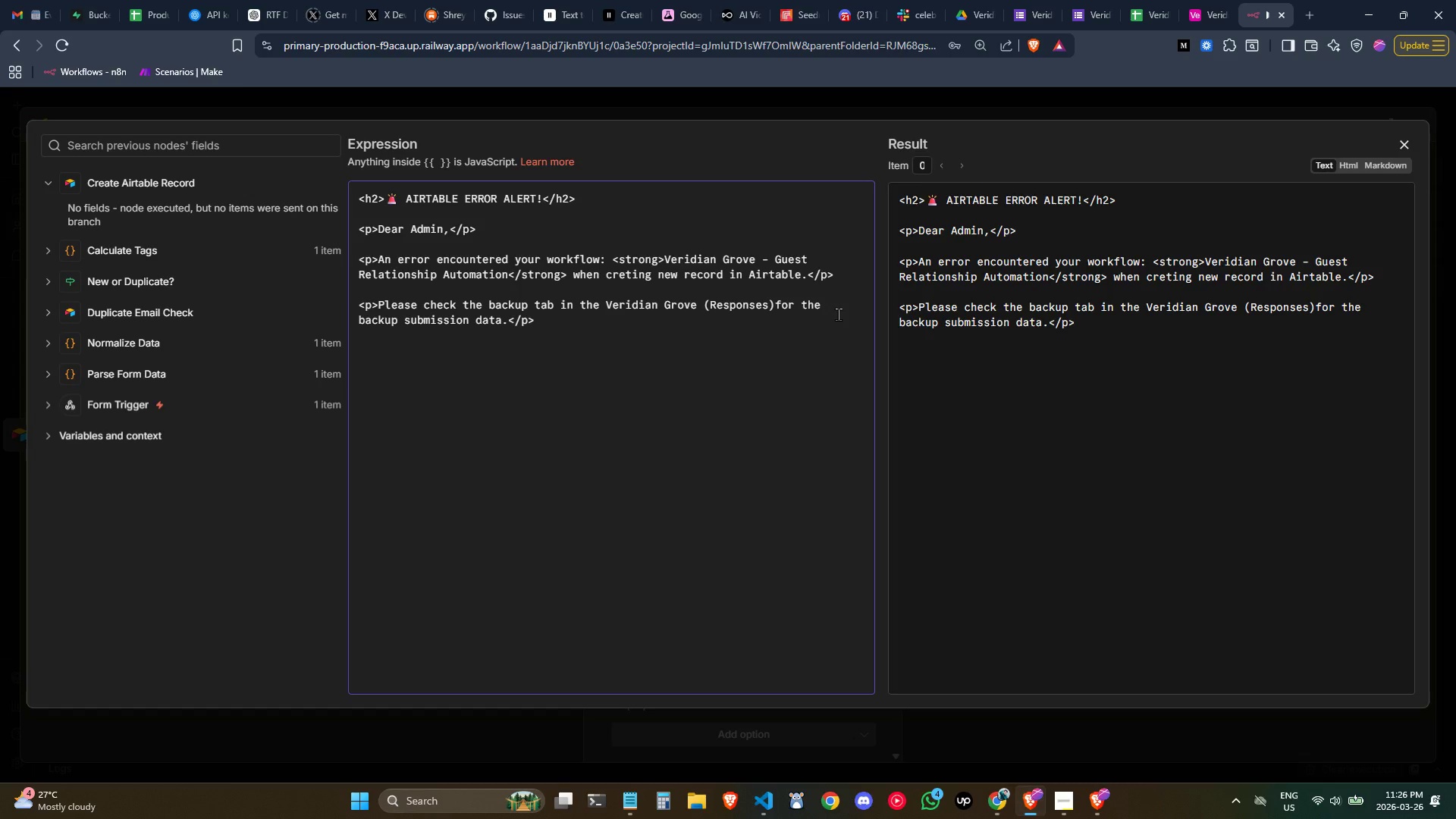 
type( Sheet )
 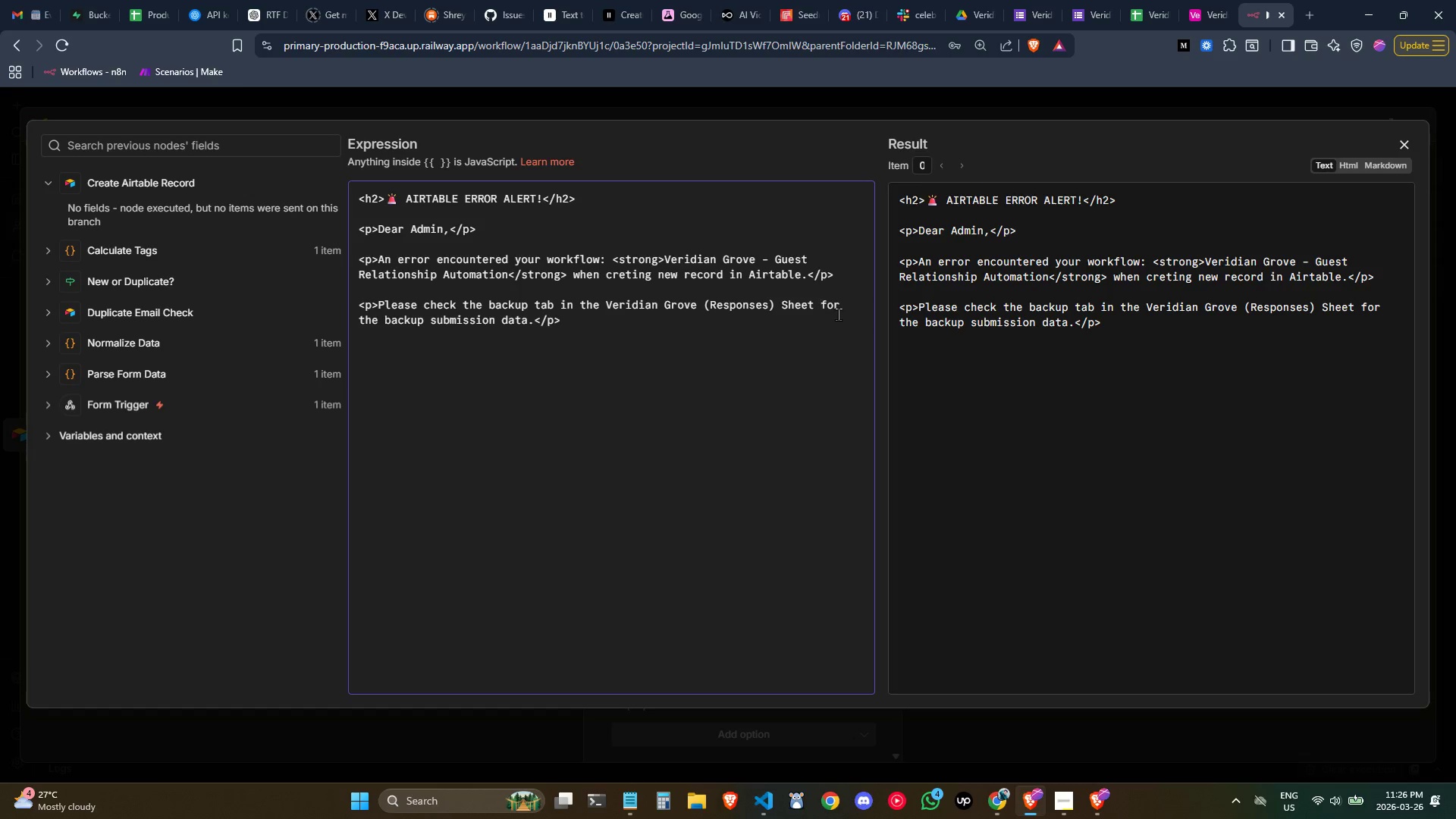 
left_click([665, 334])
 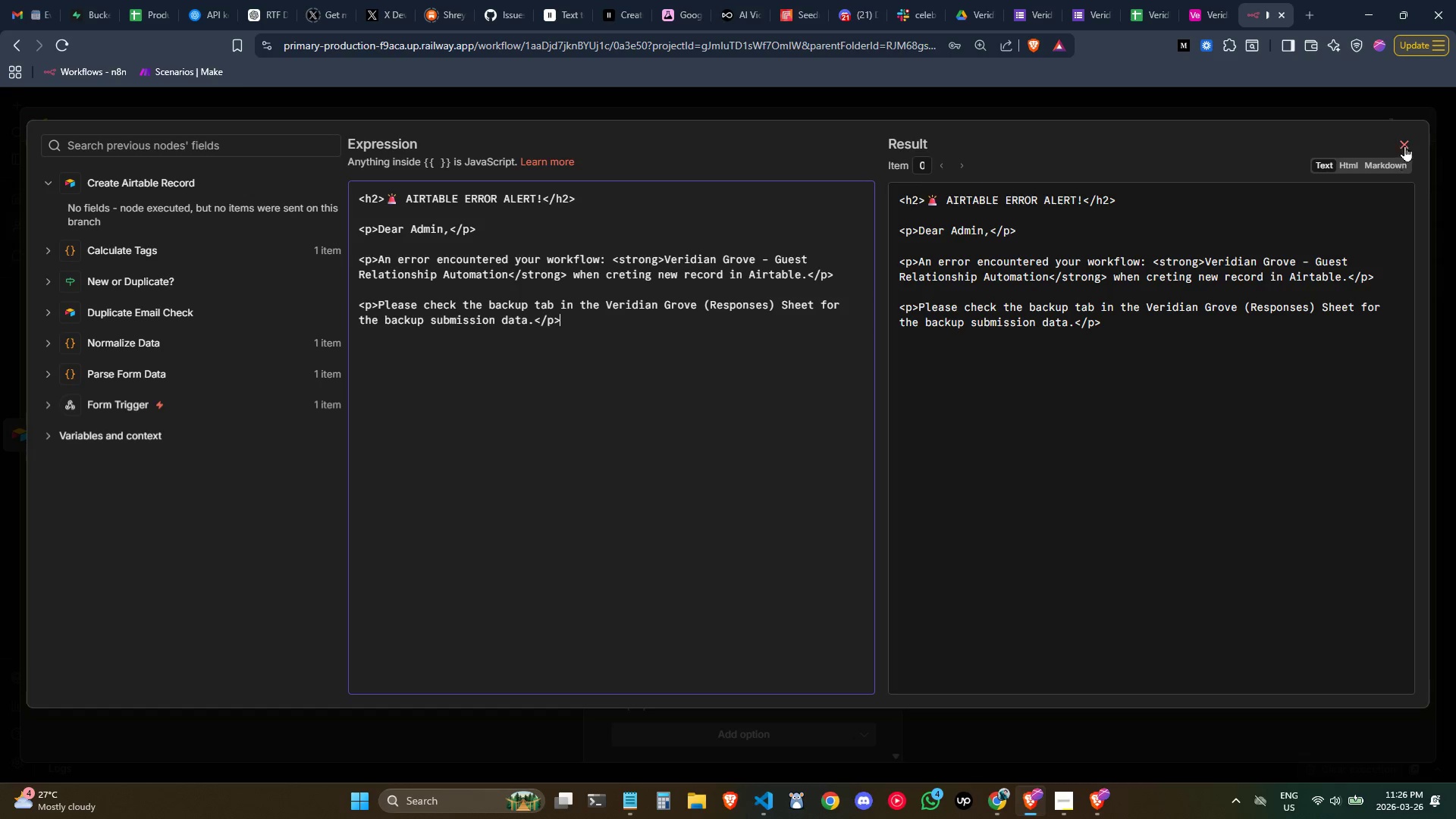 
left_click([1404, 146])
 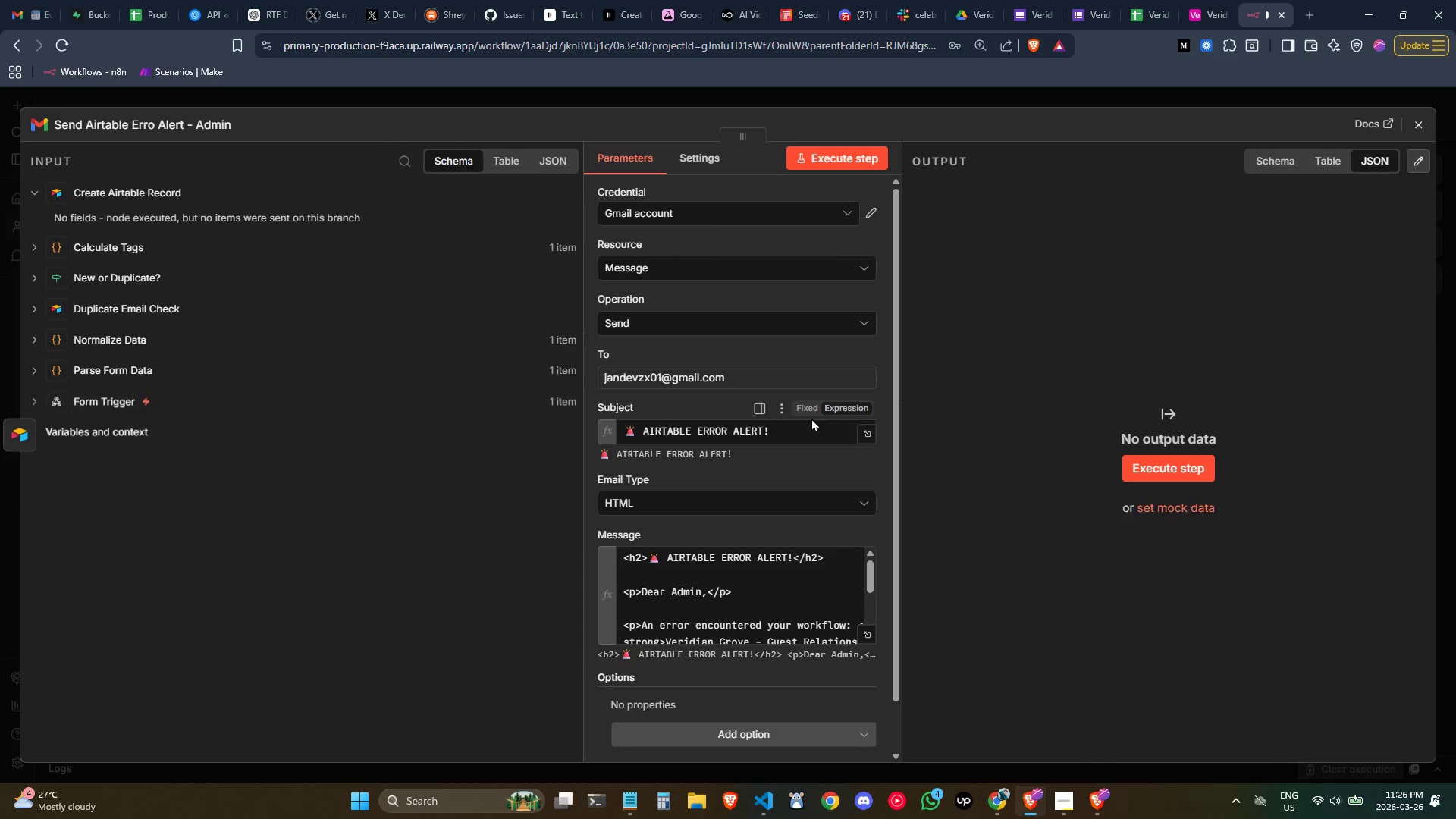 
scroll: coordinate [758, 406], scroll_direction: down, amount: 1.0
 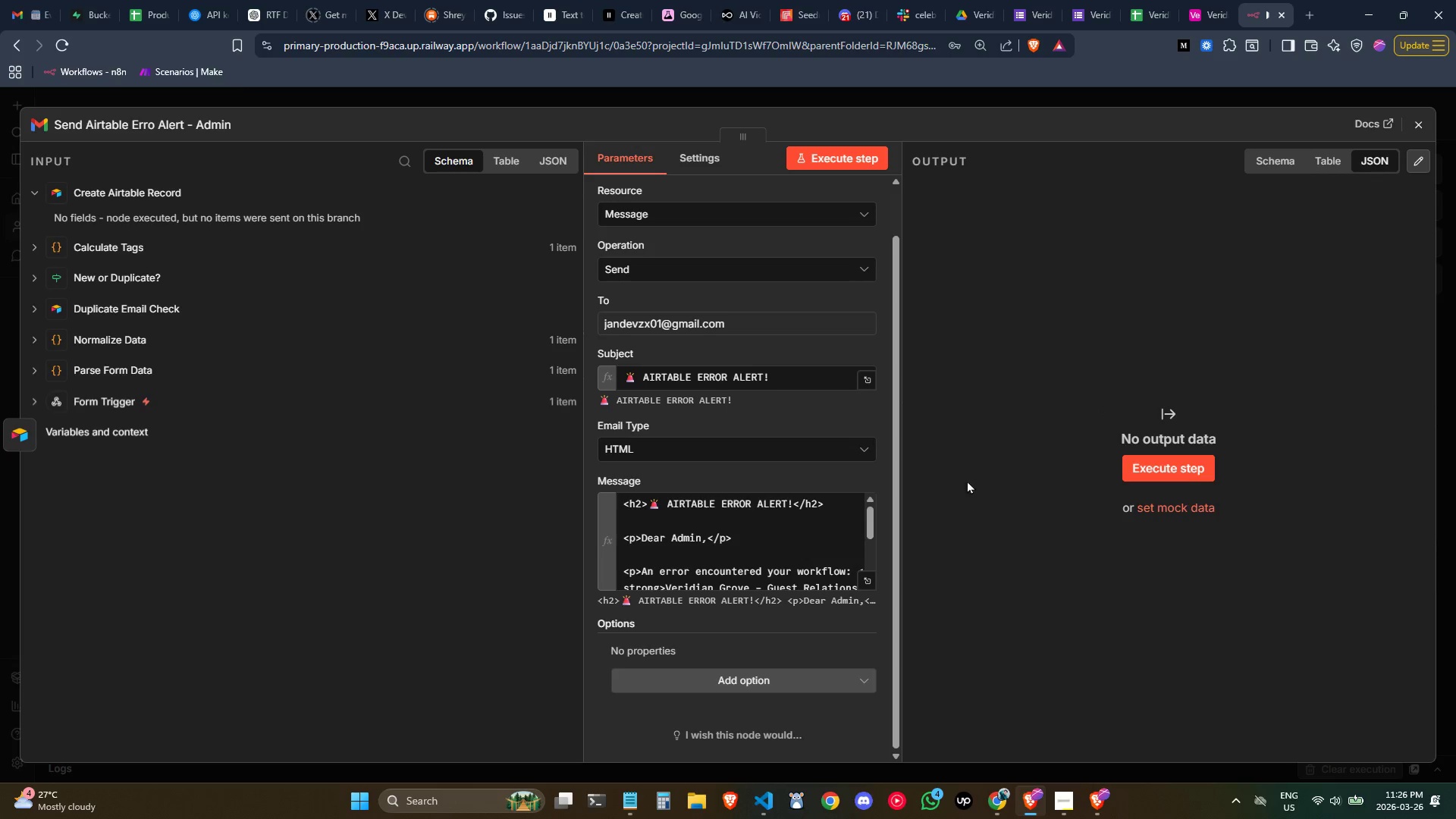 
left_click([1423, 129])
 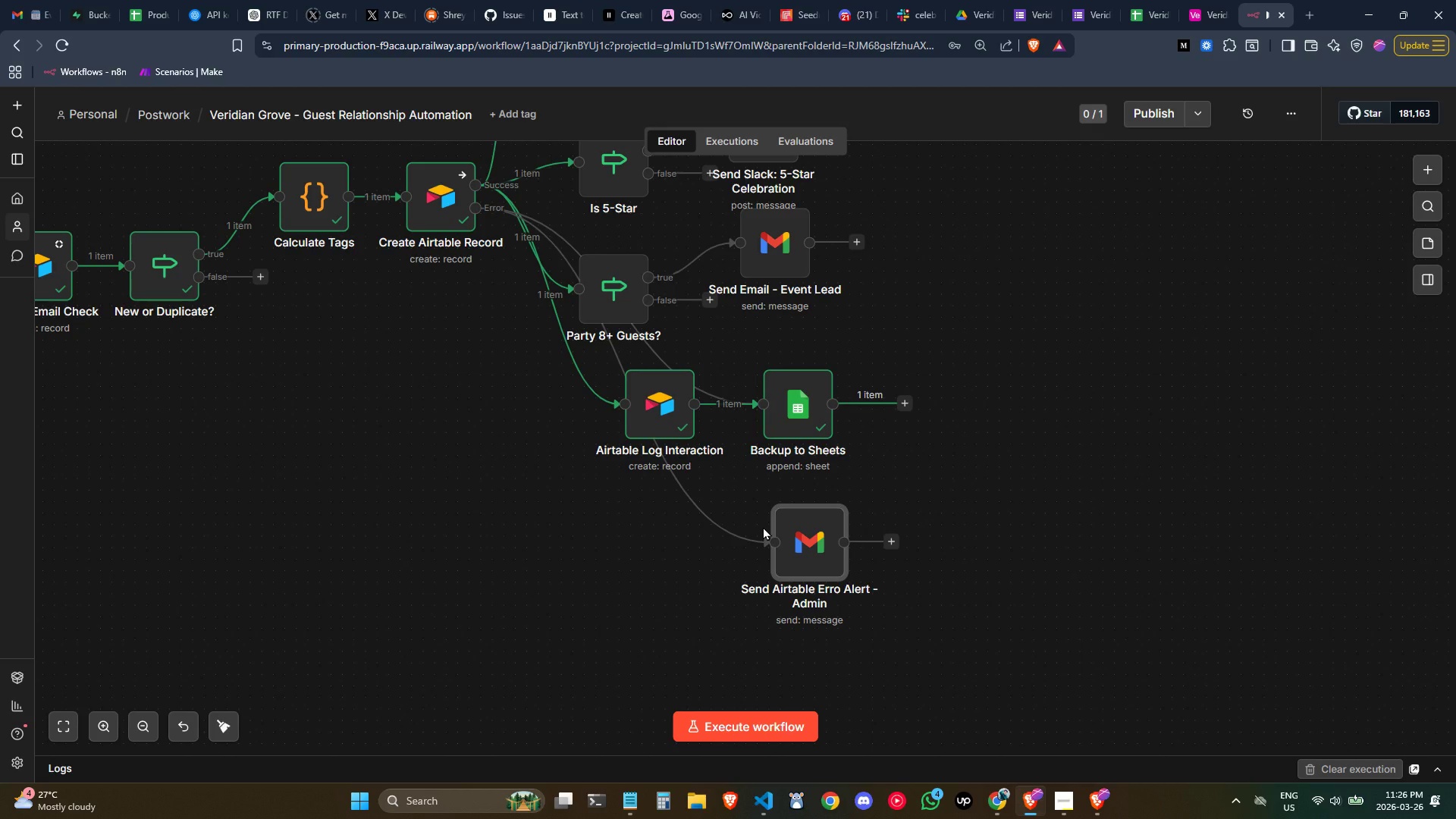 
wait(15.33)
 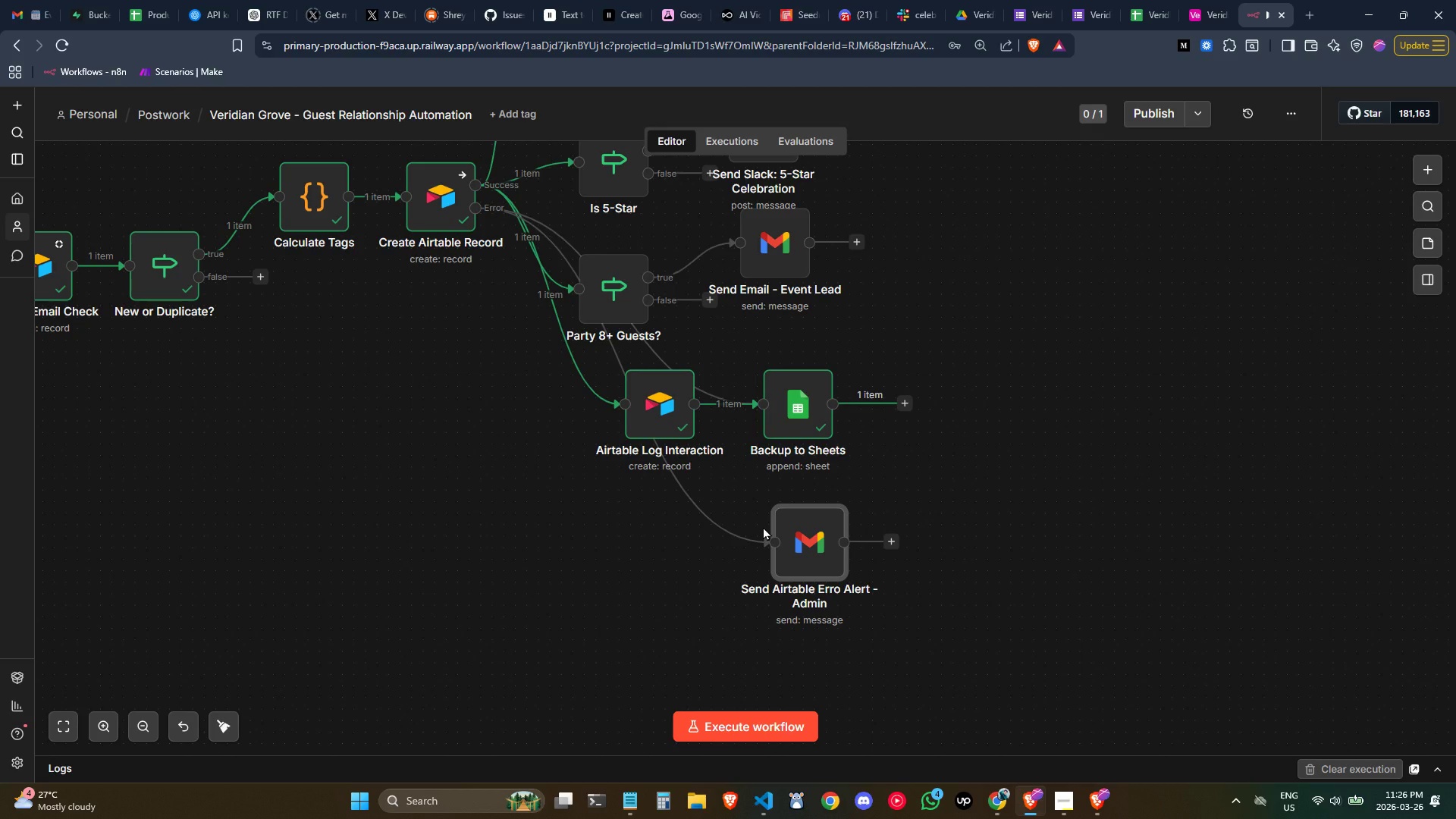 
left_click_drag(start_coordinate=[796, 551], to_coordinate=[786, 541])
 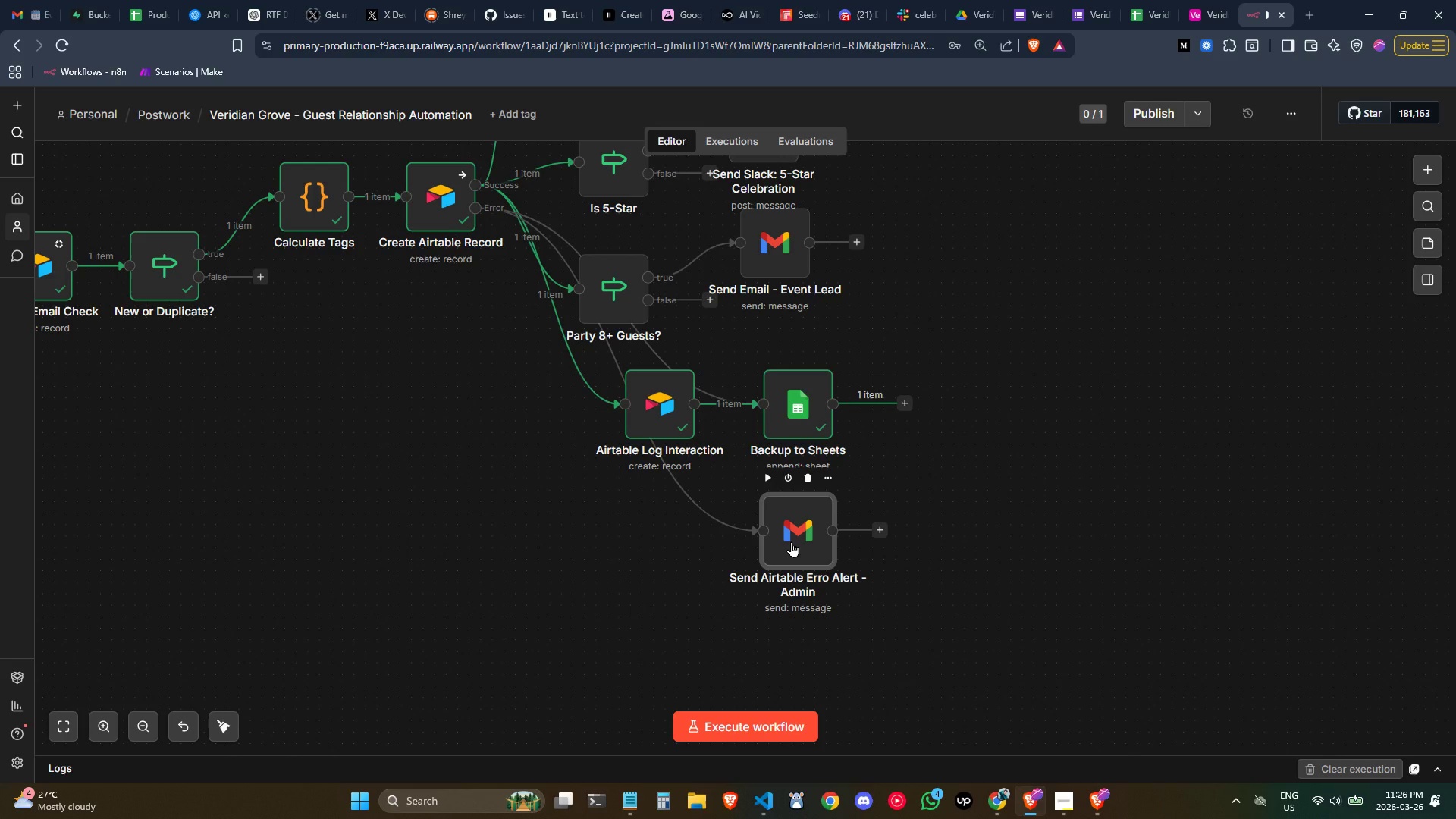 
double_click([791, 541])
 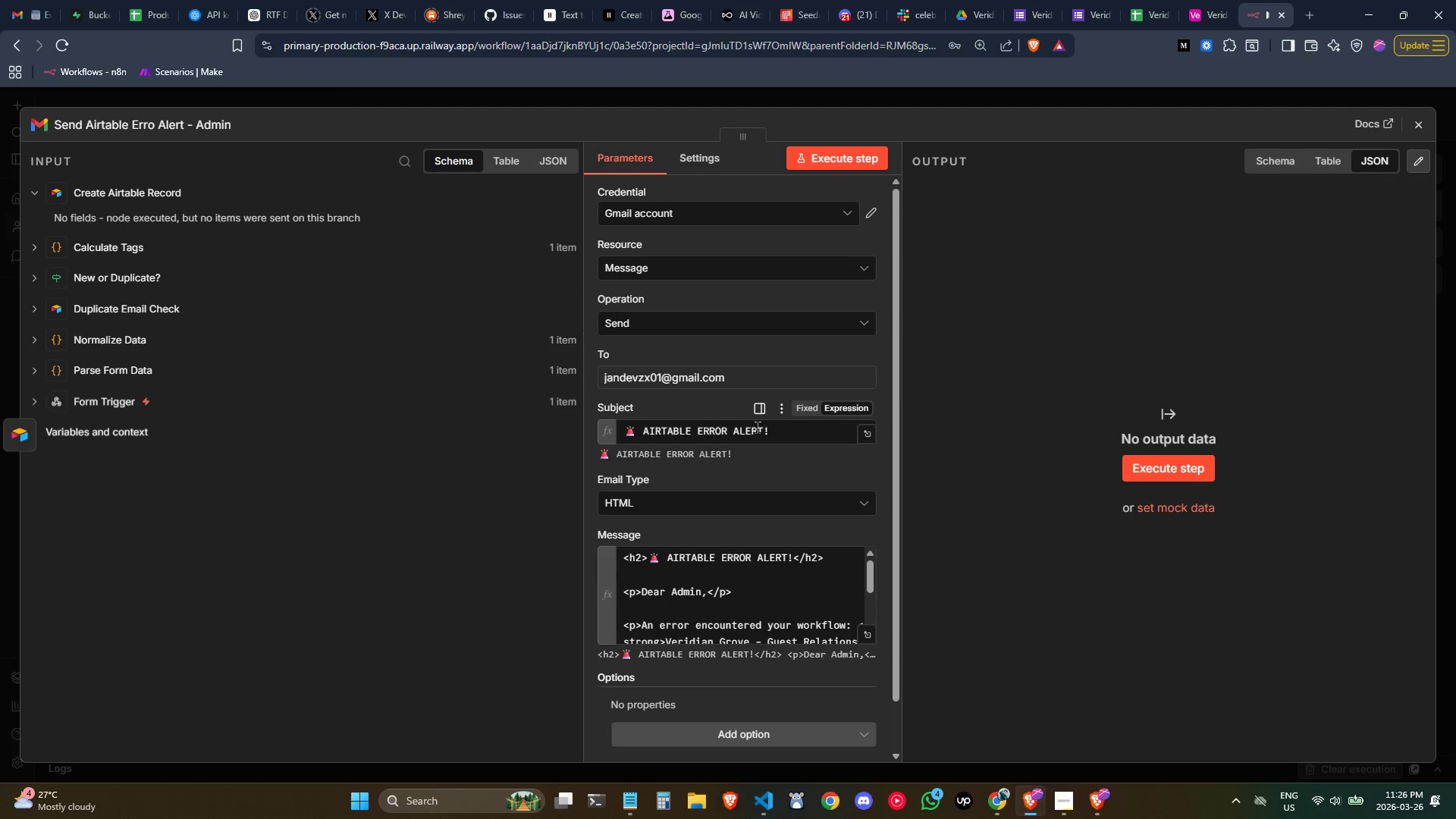 
left_click([783, 435])
 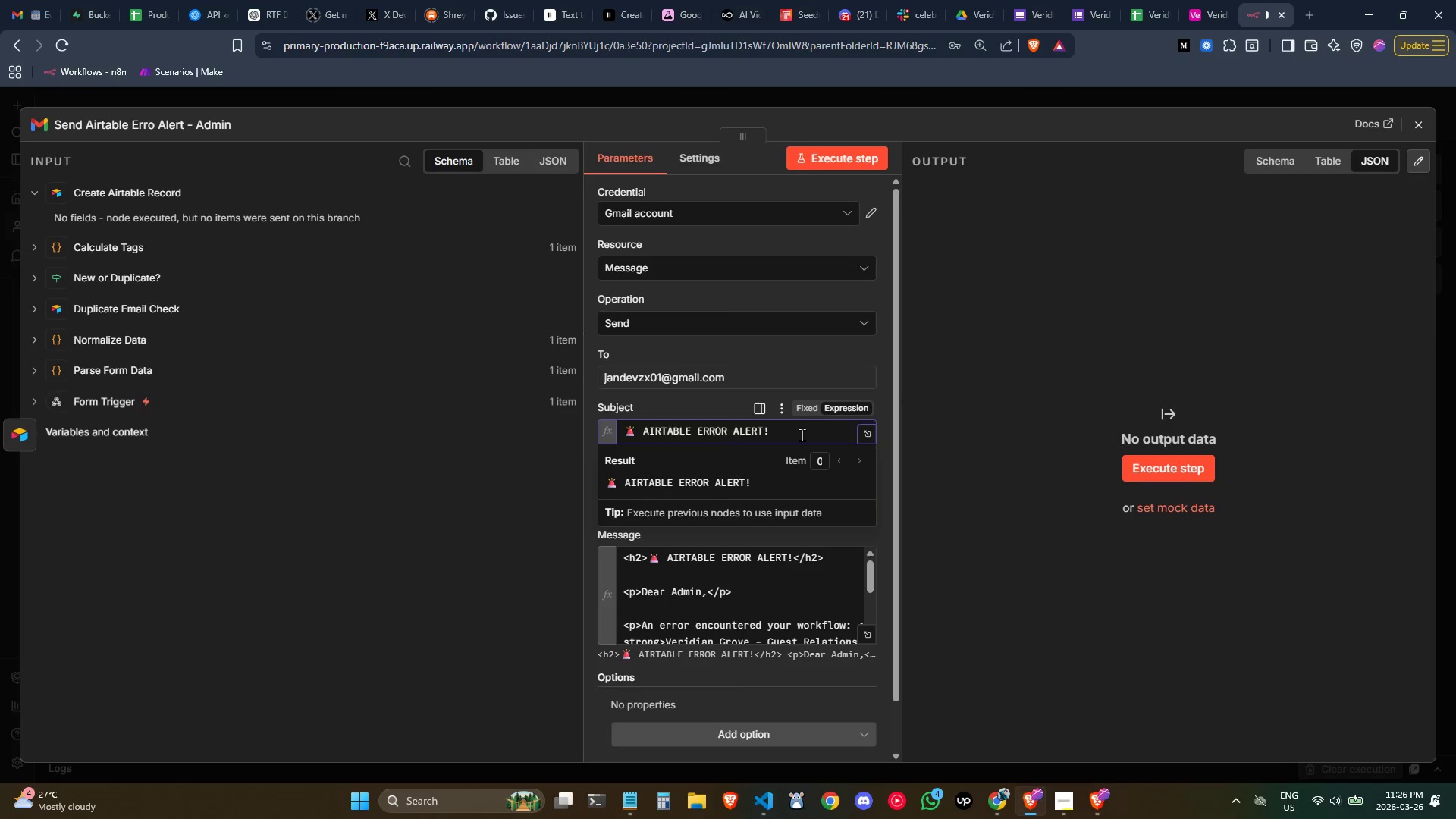 
key(Space)
 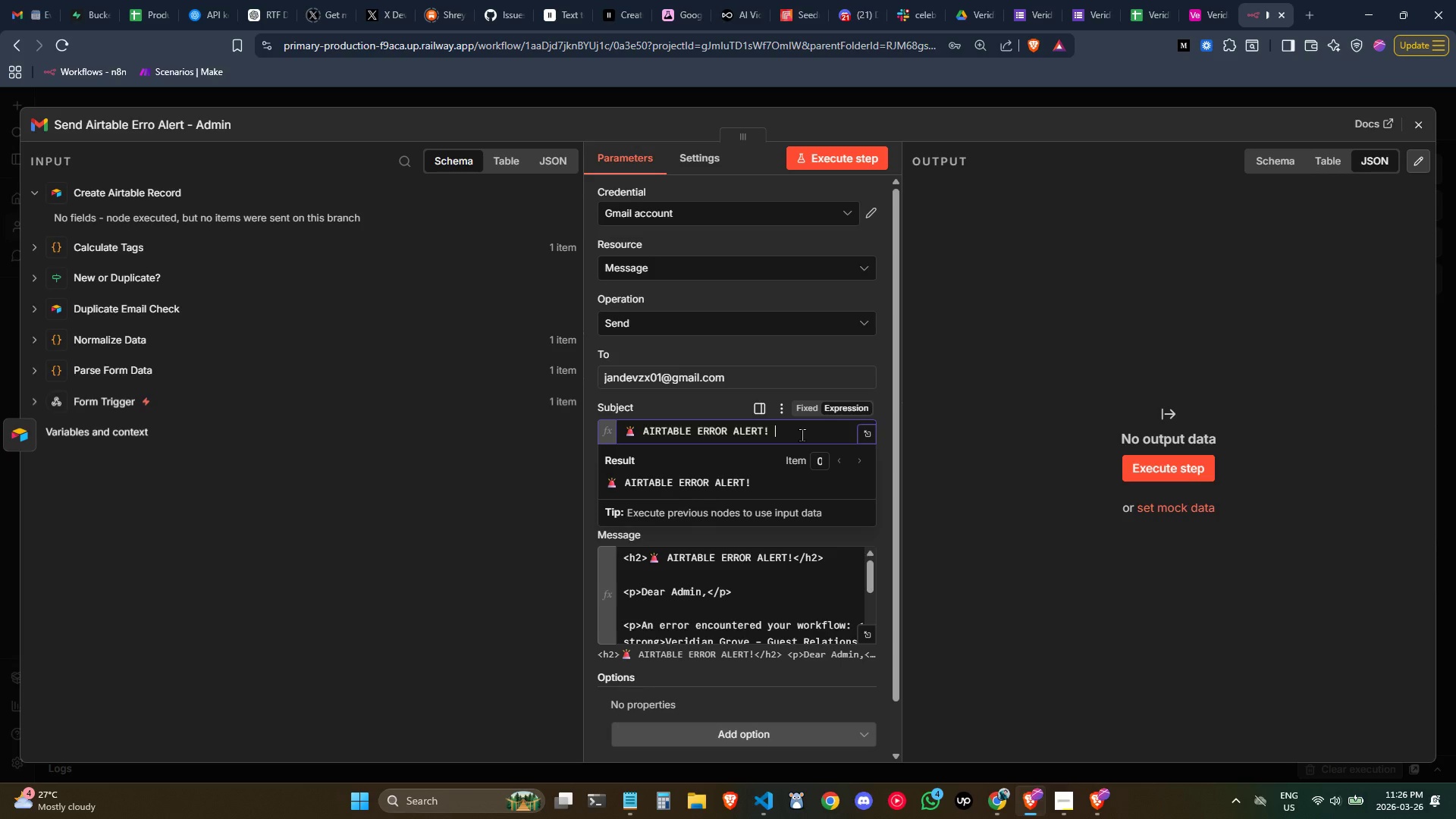 
key(Minus)
 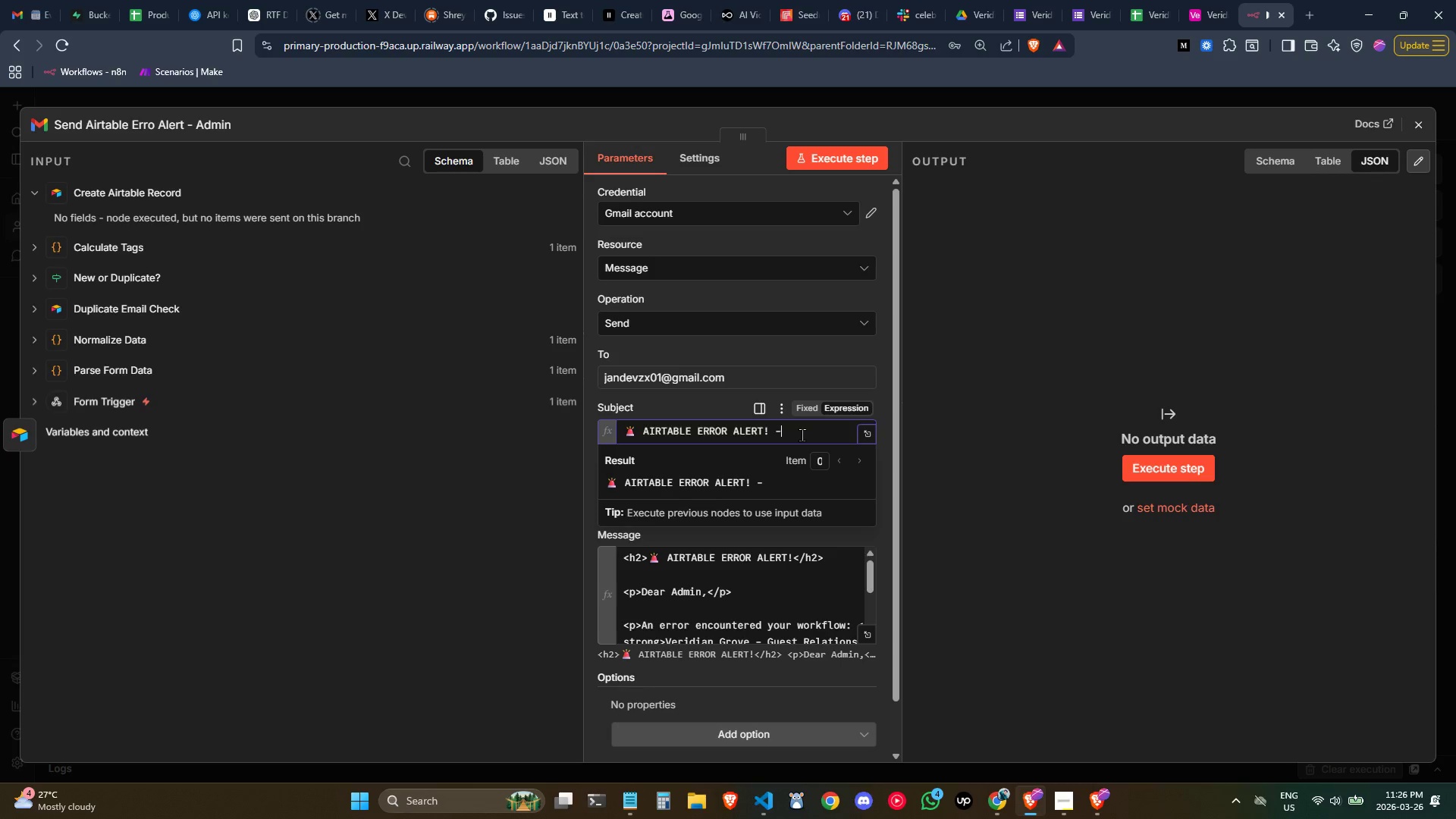 
key(Space)
 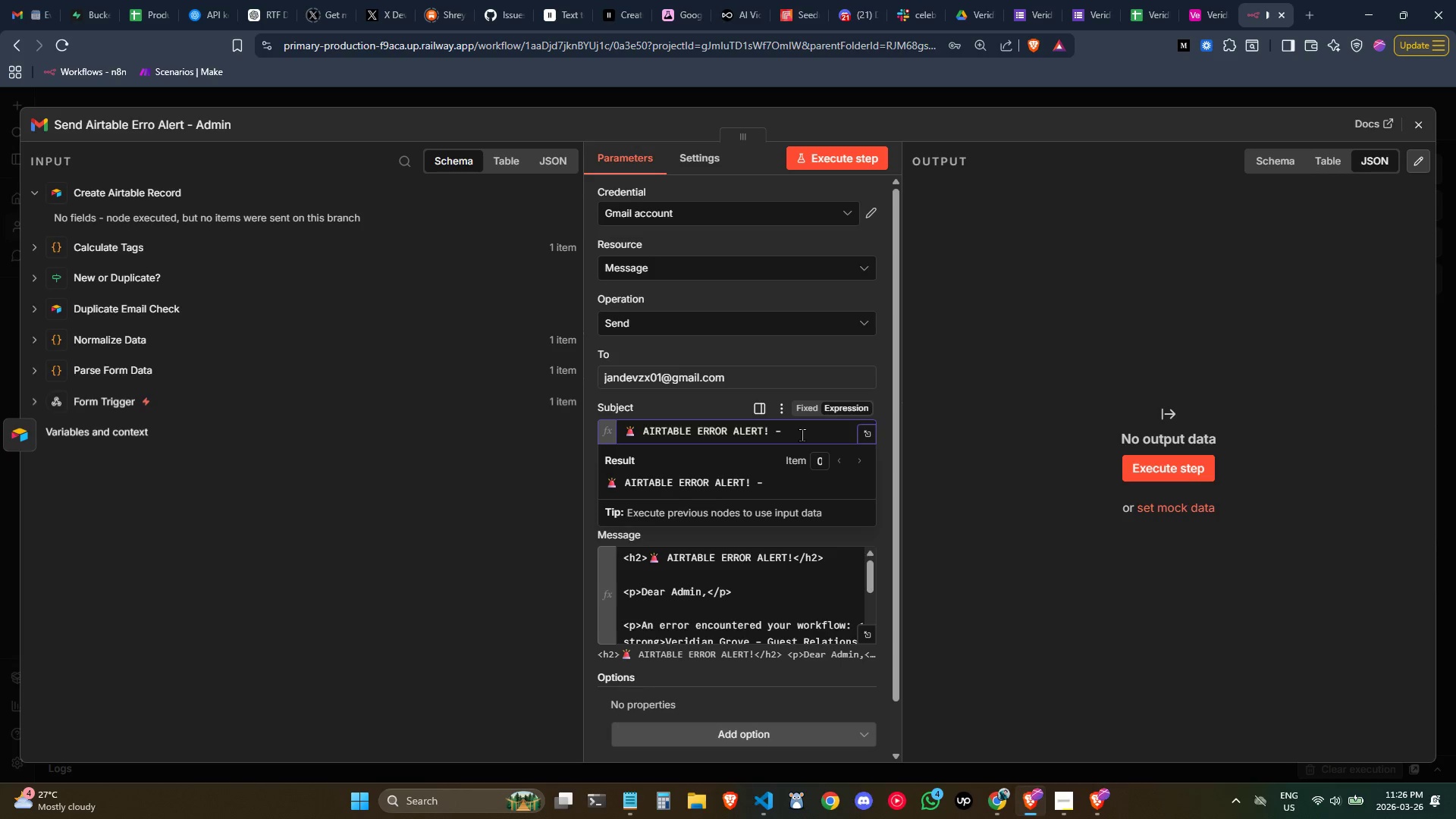 
key(Shift+BracketLeft)
 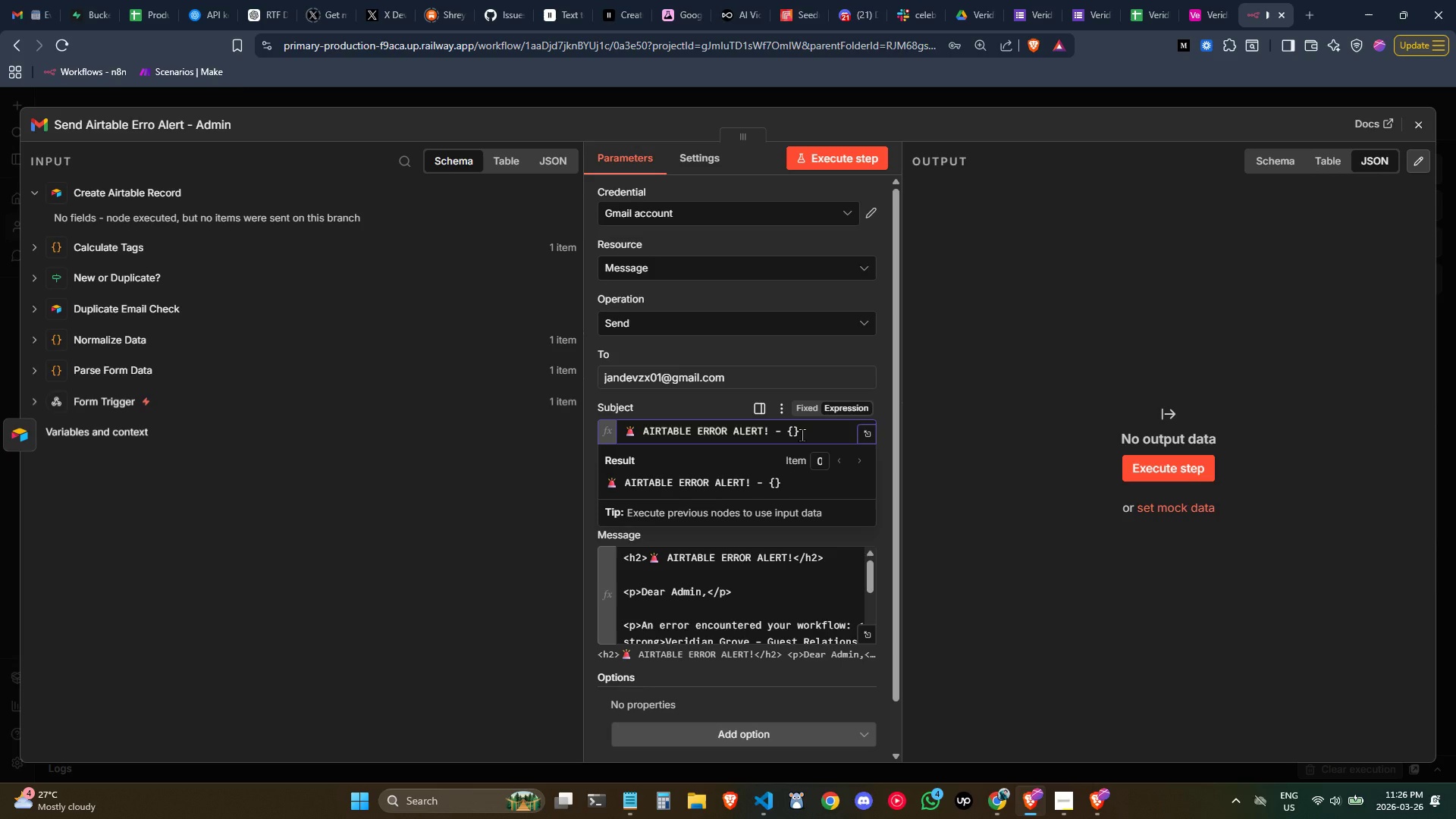 
key(Shift+ShiftRight)
 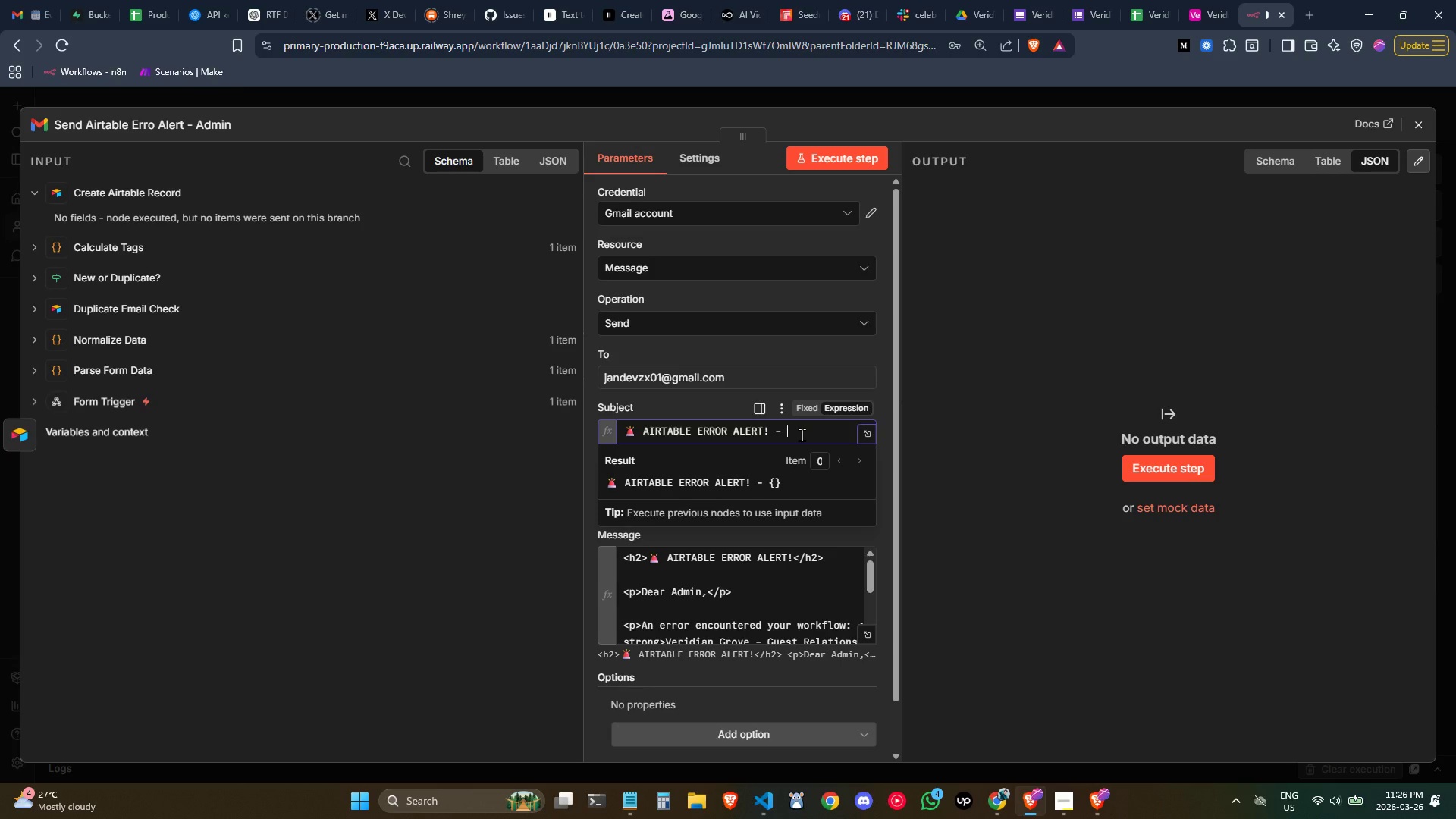 
key(Backspace)
 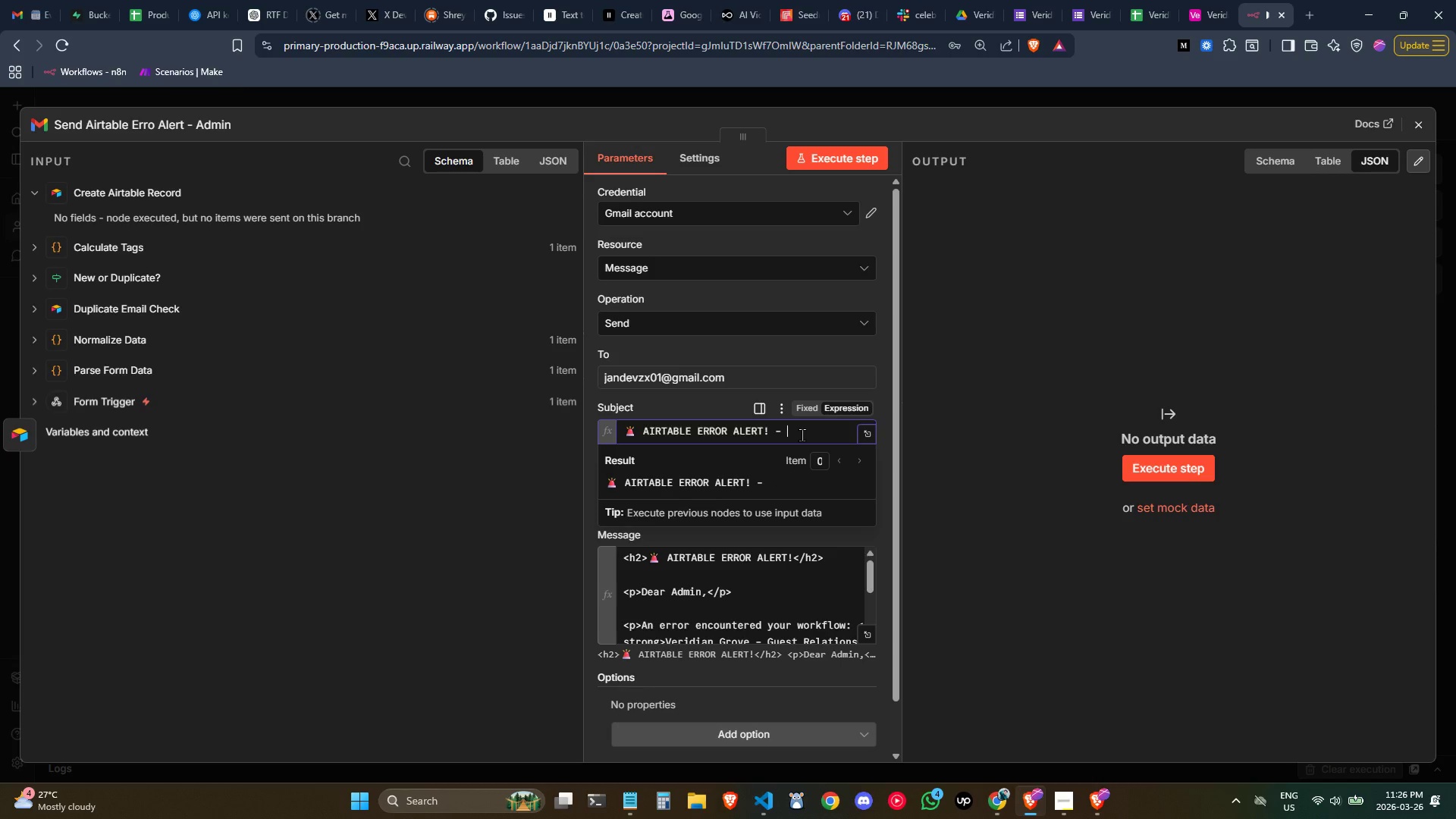 
key(Control+ControlLeft)
 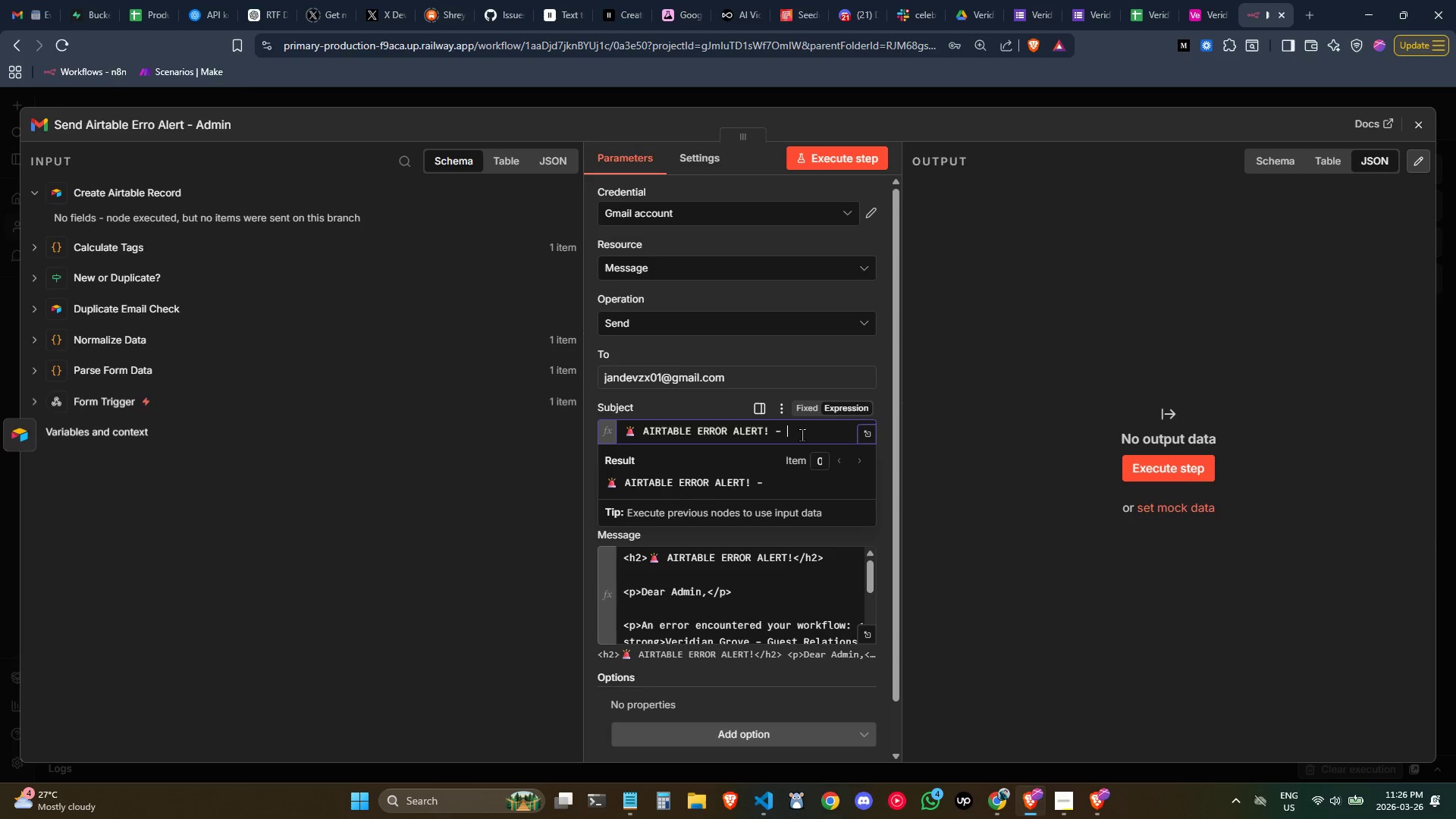 
hold_key(key=ShiftLeft, duration=1.53)
 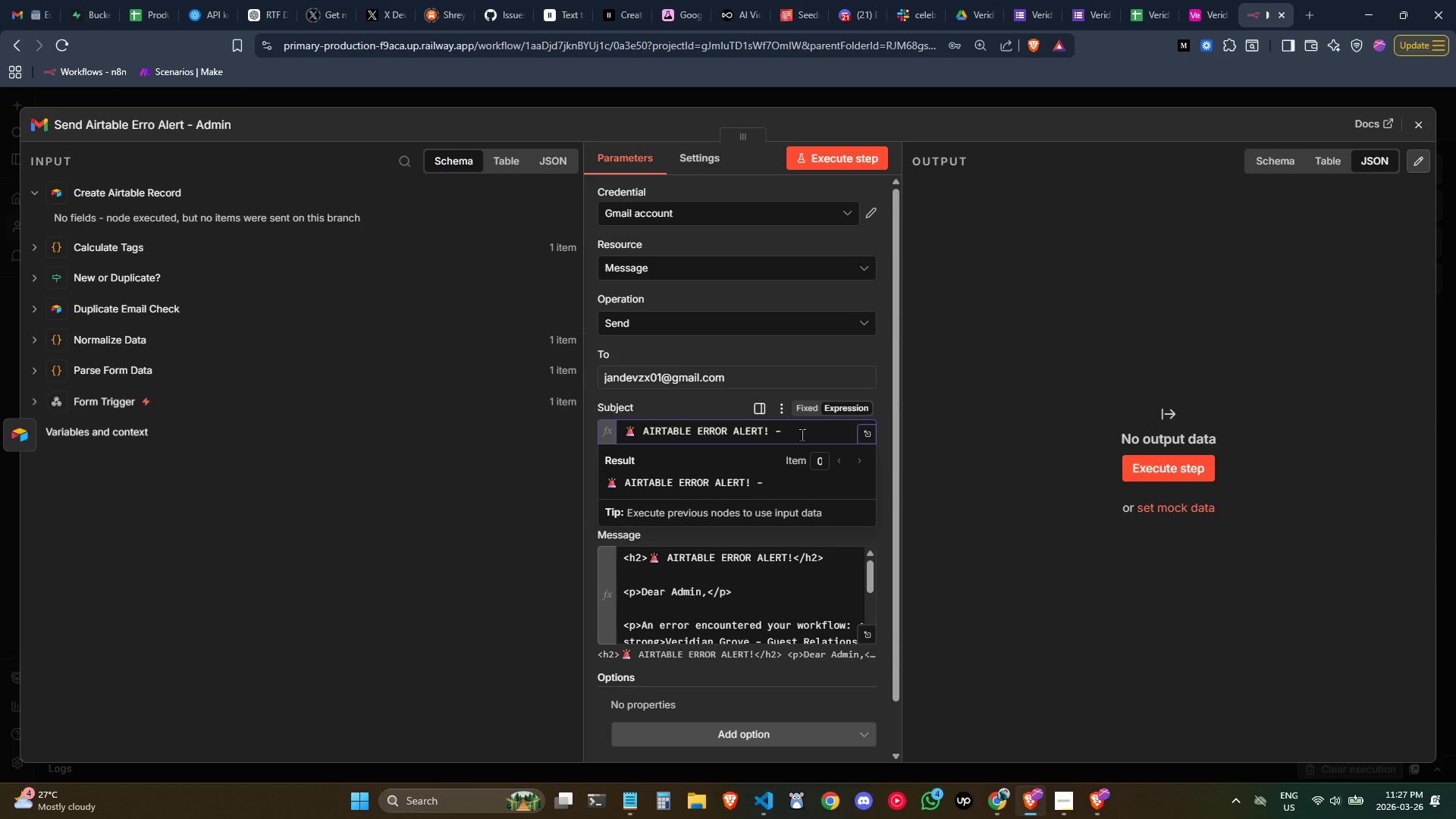 
key(Shift+BracketLeft)
 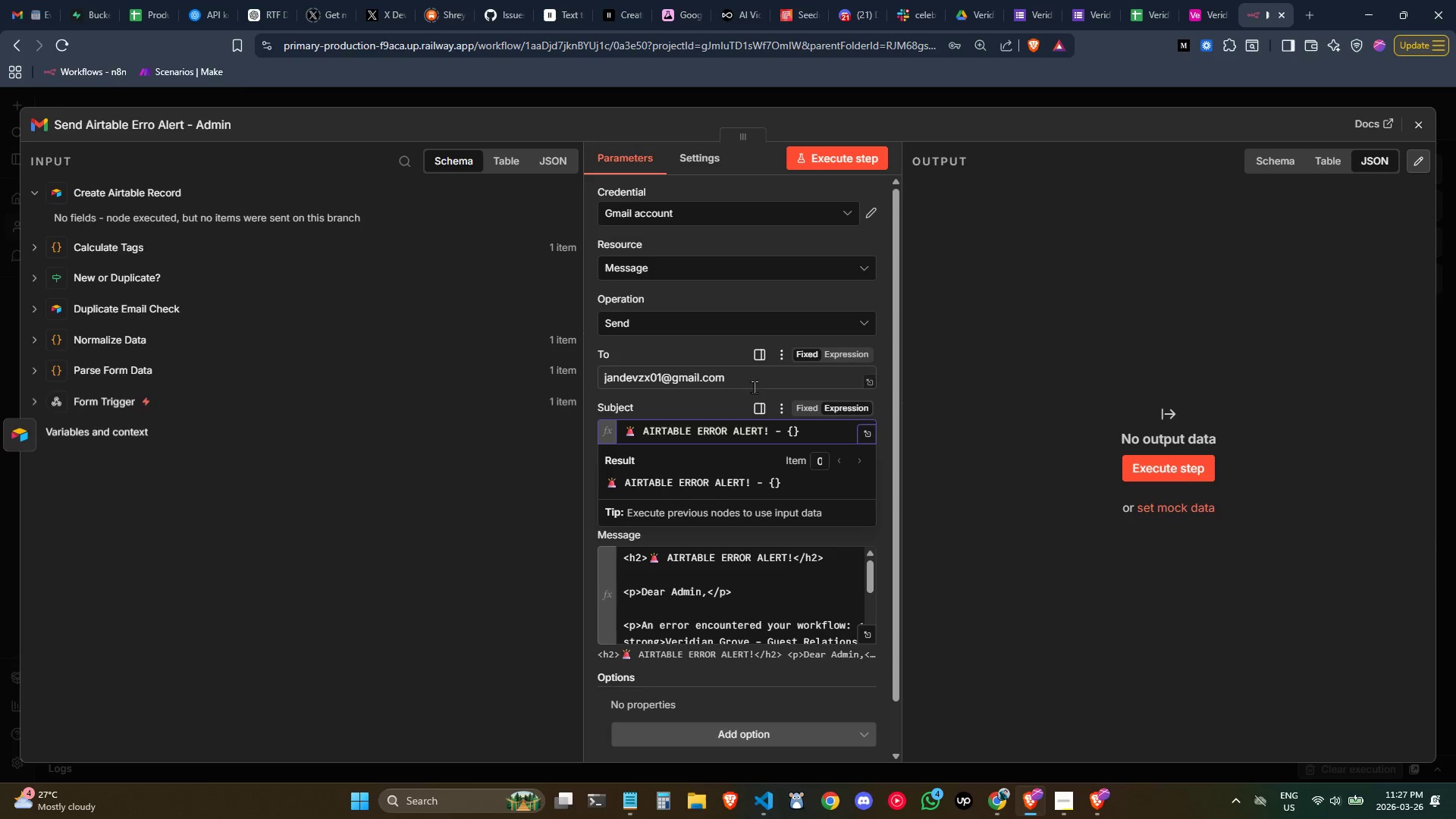 
key(Shift+BracketLeft)
 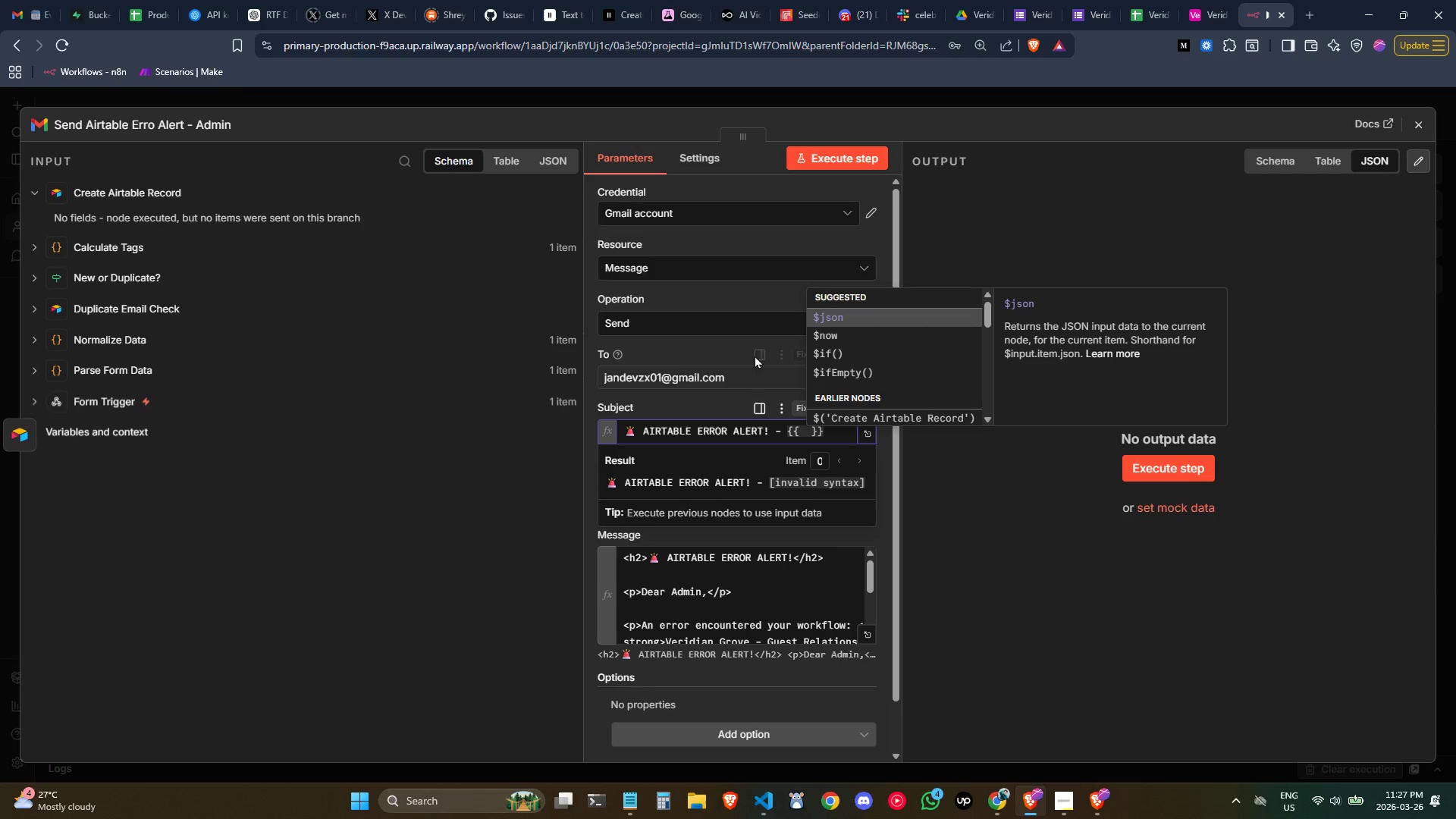 
wait(5.52)
 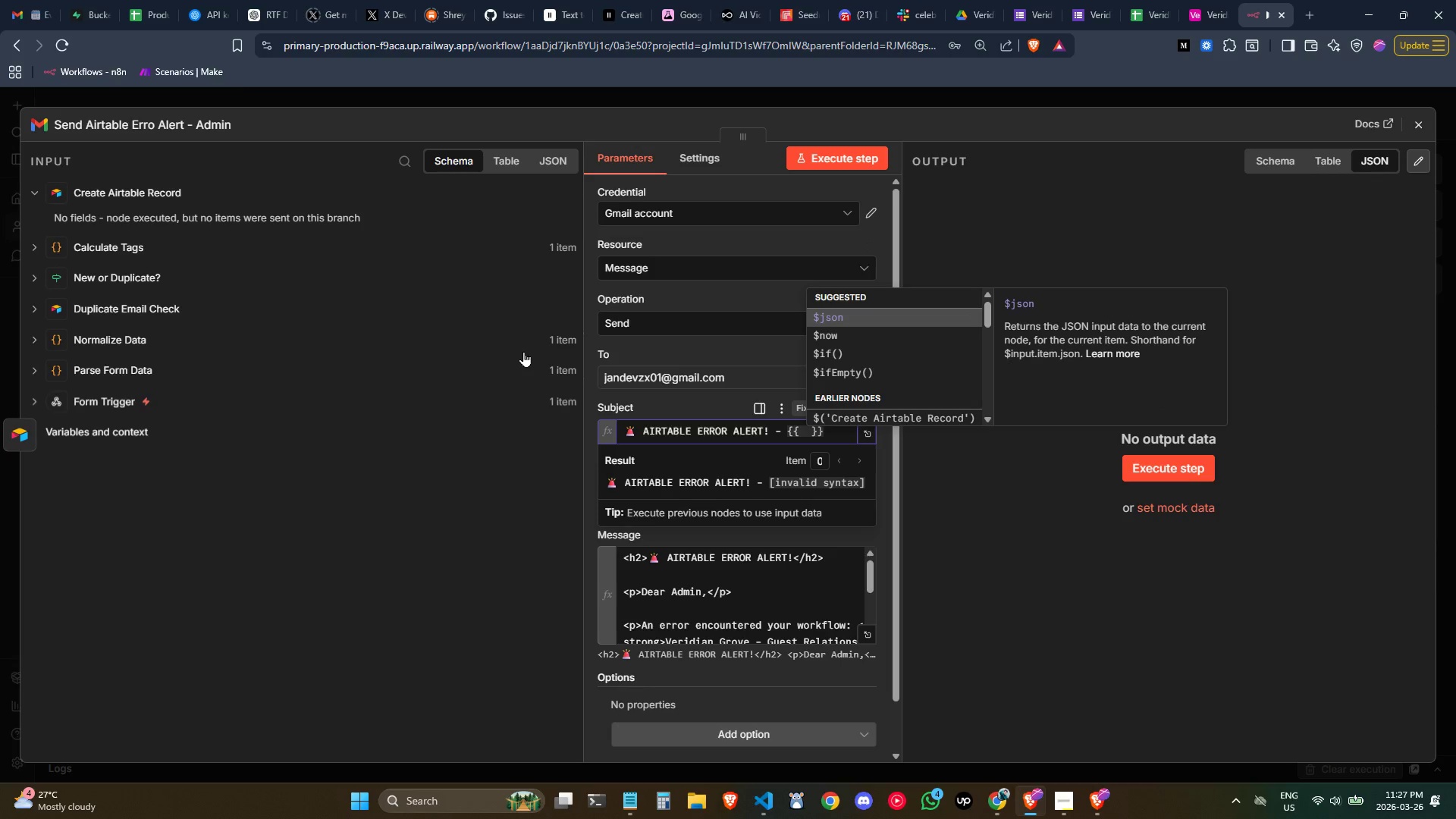 
left_click([130, 248])
 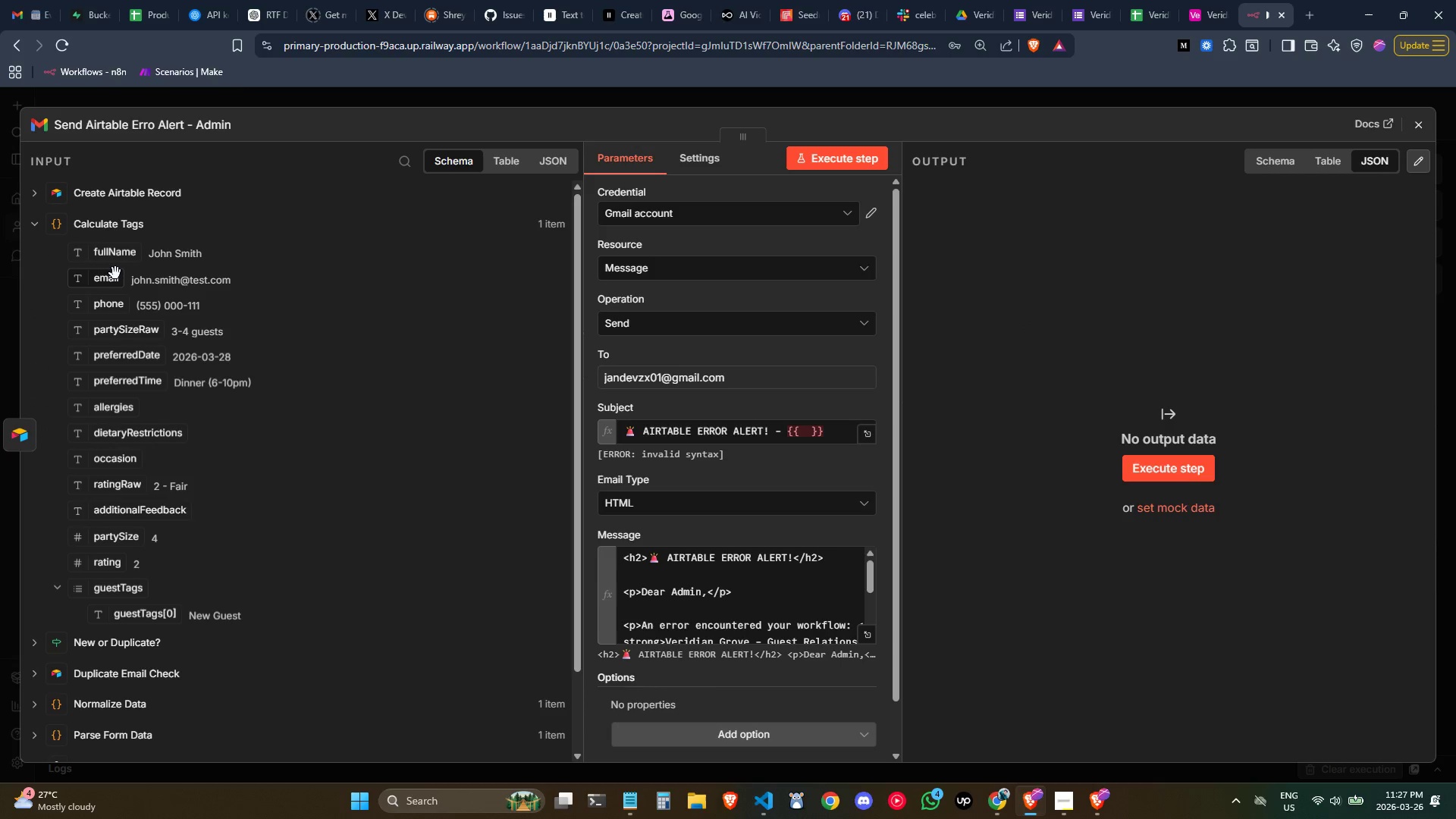 
left_click_drag(start_coordinate=[113, 277], to_coordinate=[312, 222])
 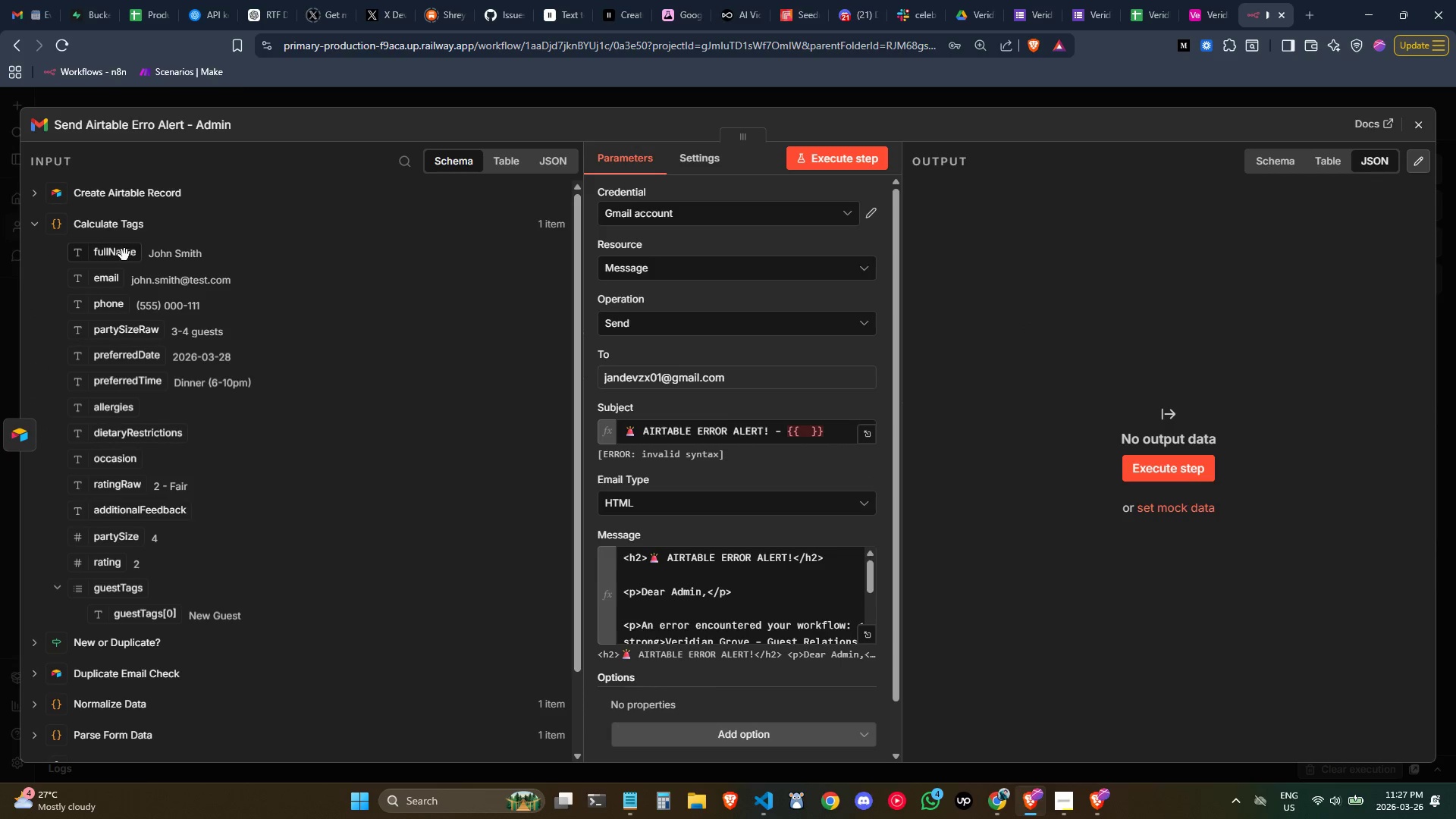 
left_click_drag(start_coordinate=[122, 253], to_coordinate=[807, 440])
 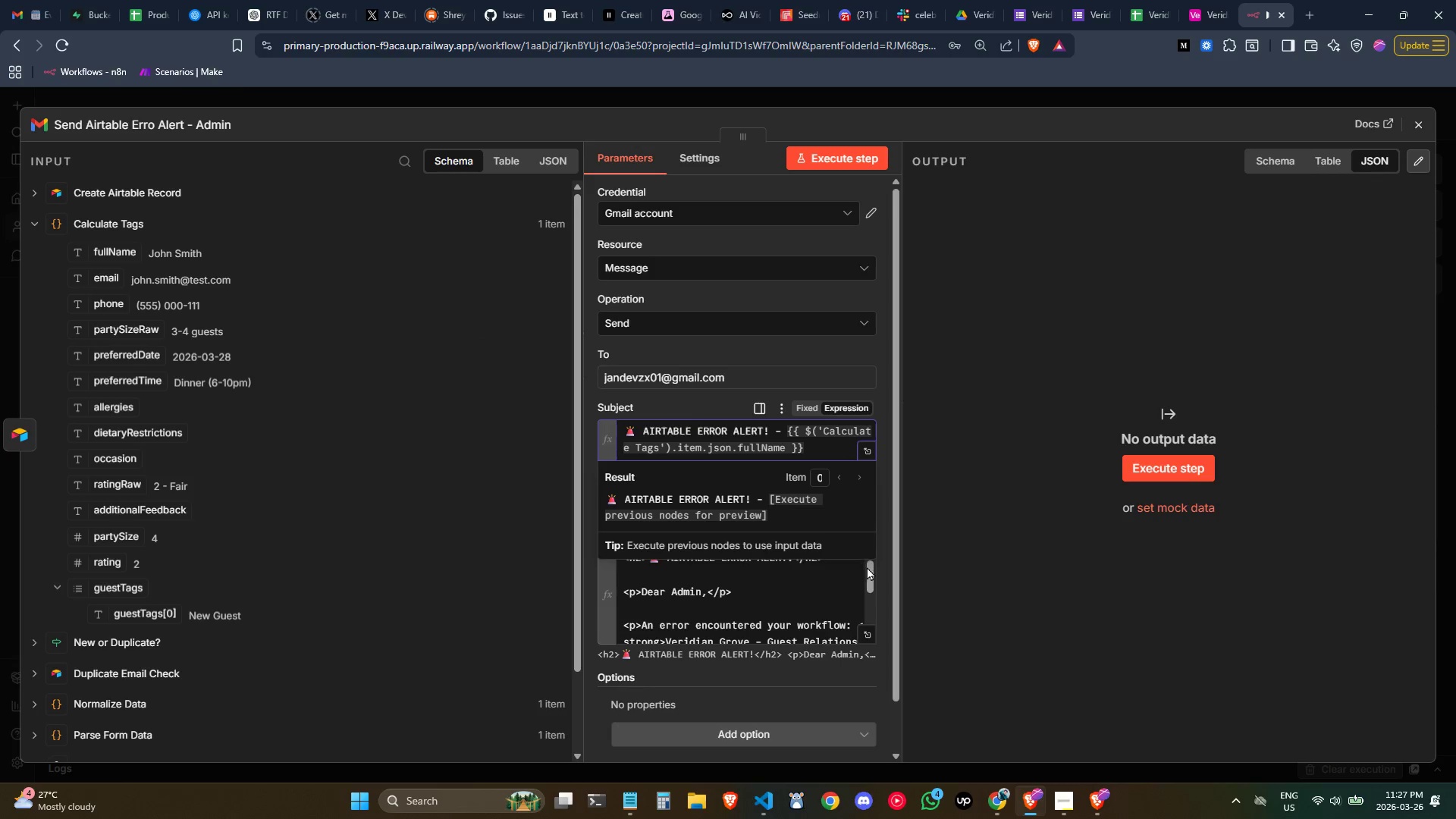 
left_click([867, 639])
 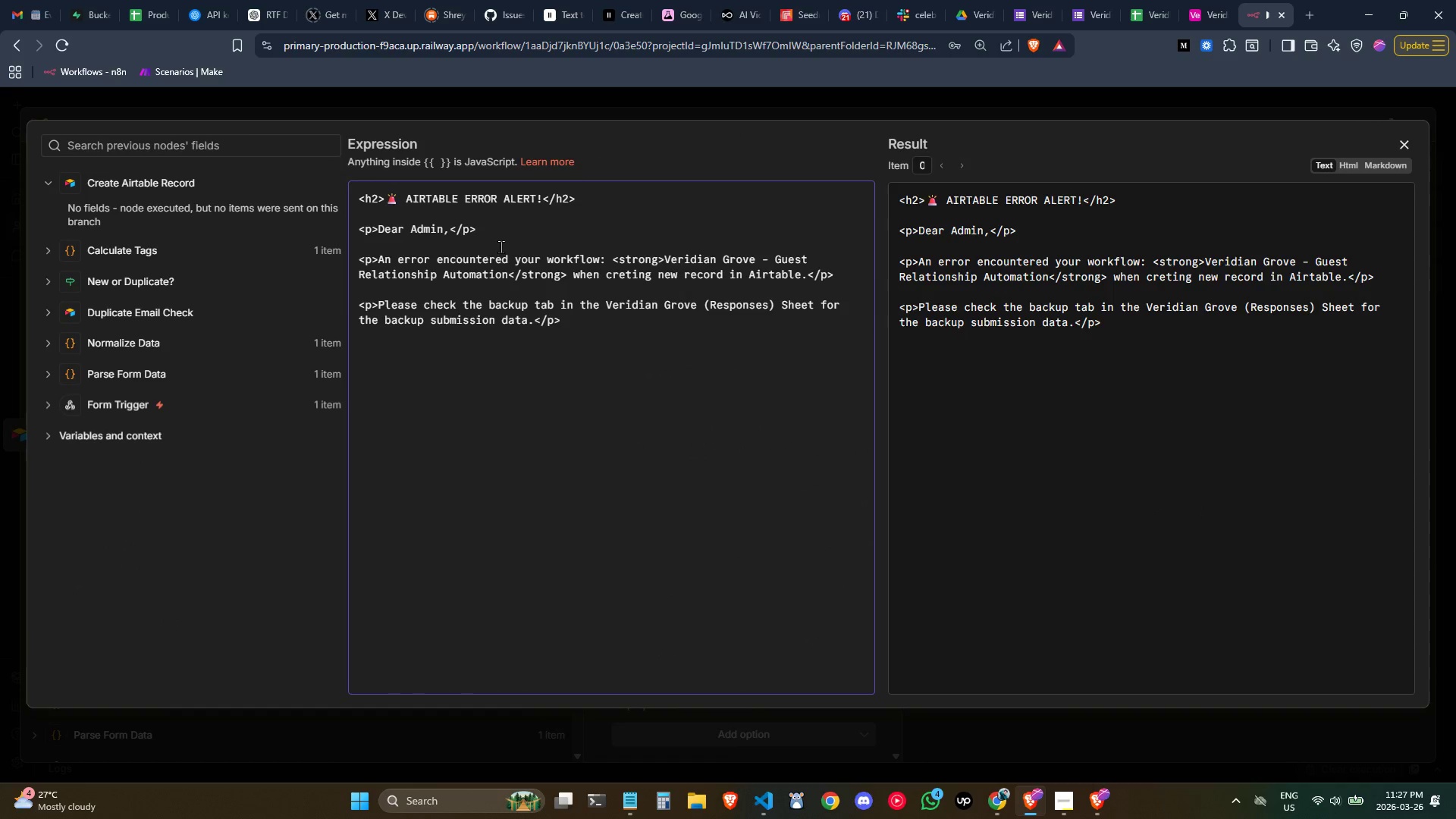 
left_click([494, 290])
 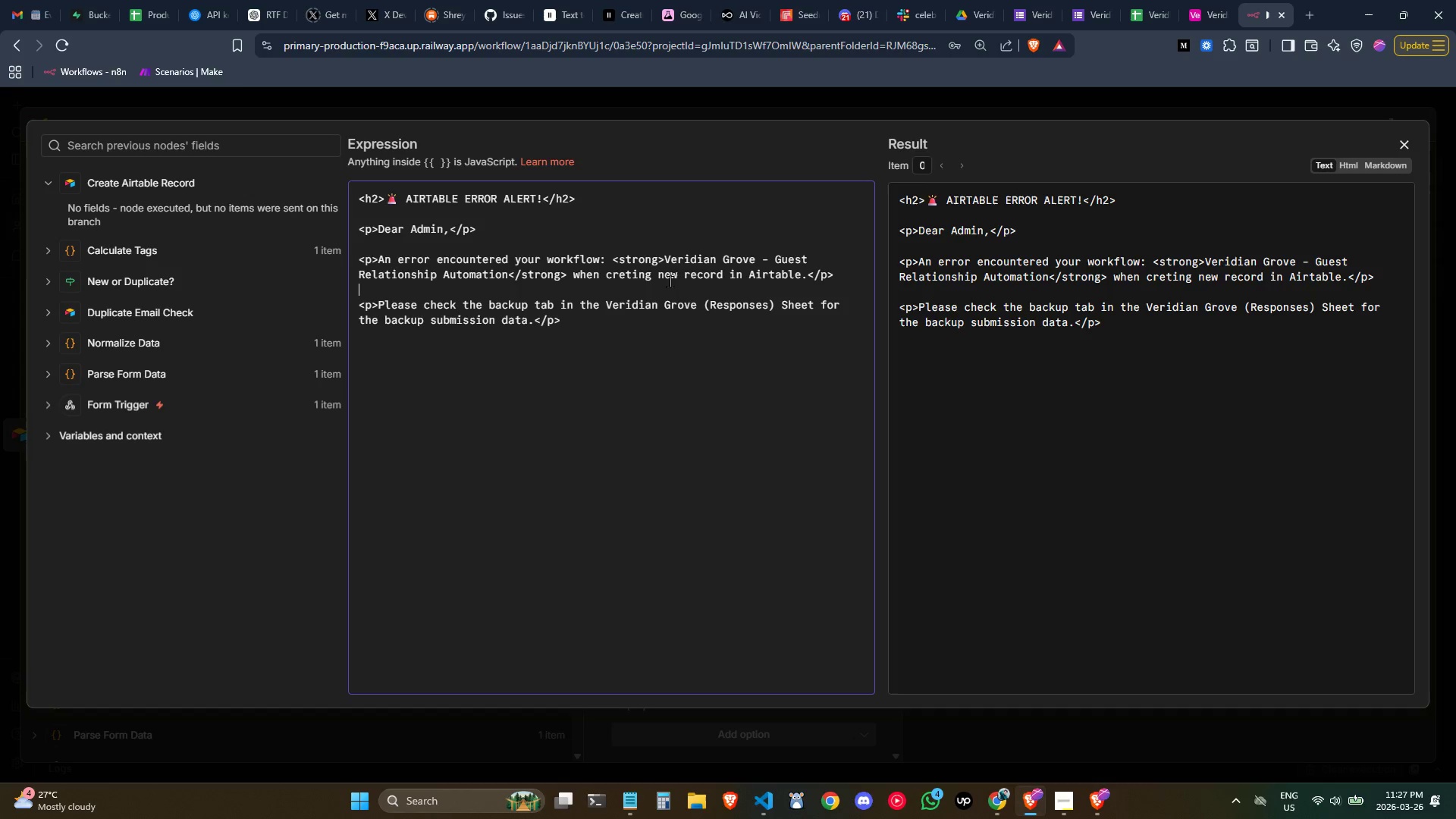 
wait(6.22)
 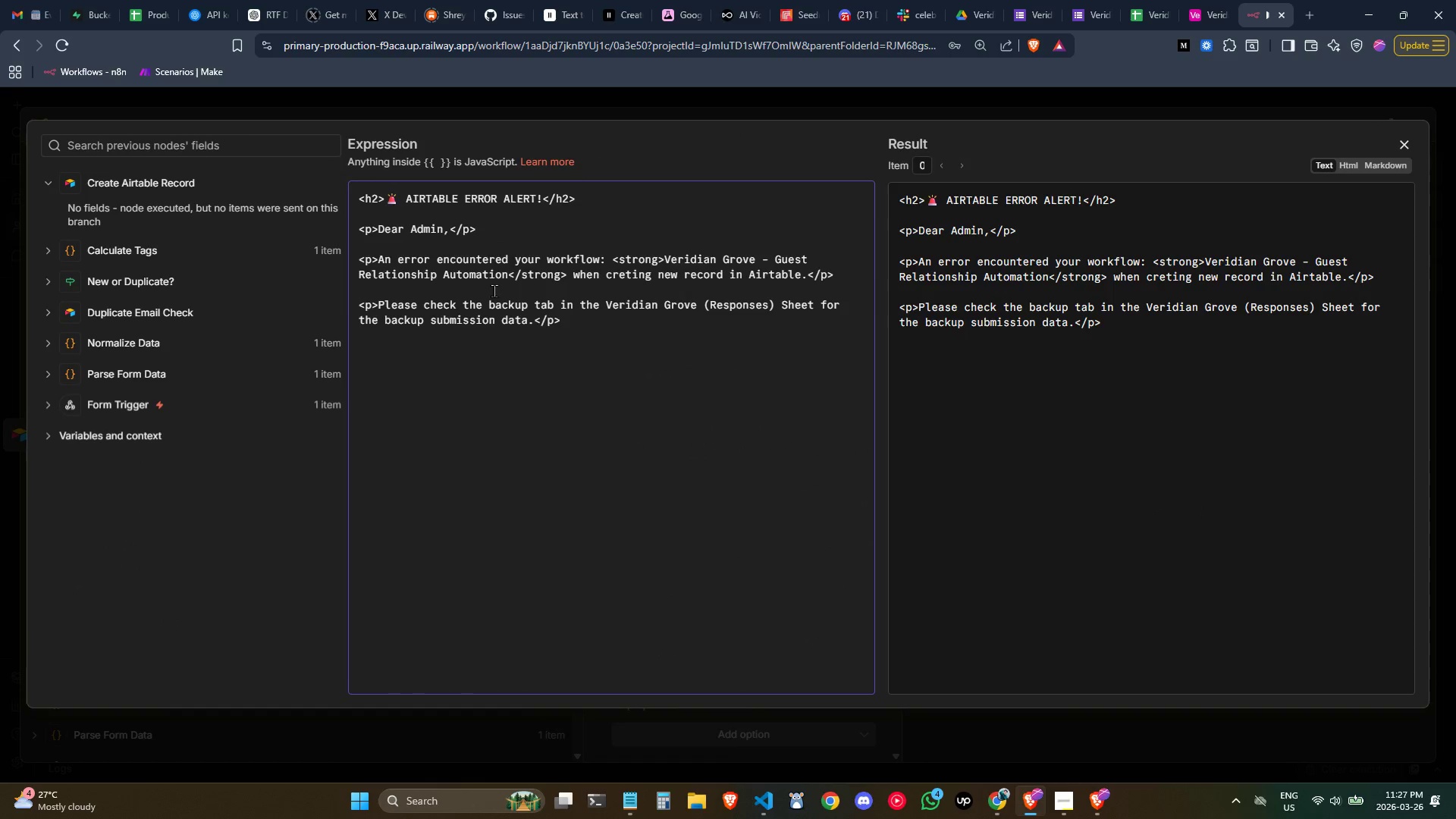 
left_click([805, 276])
 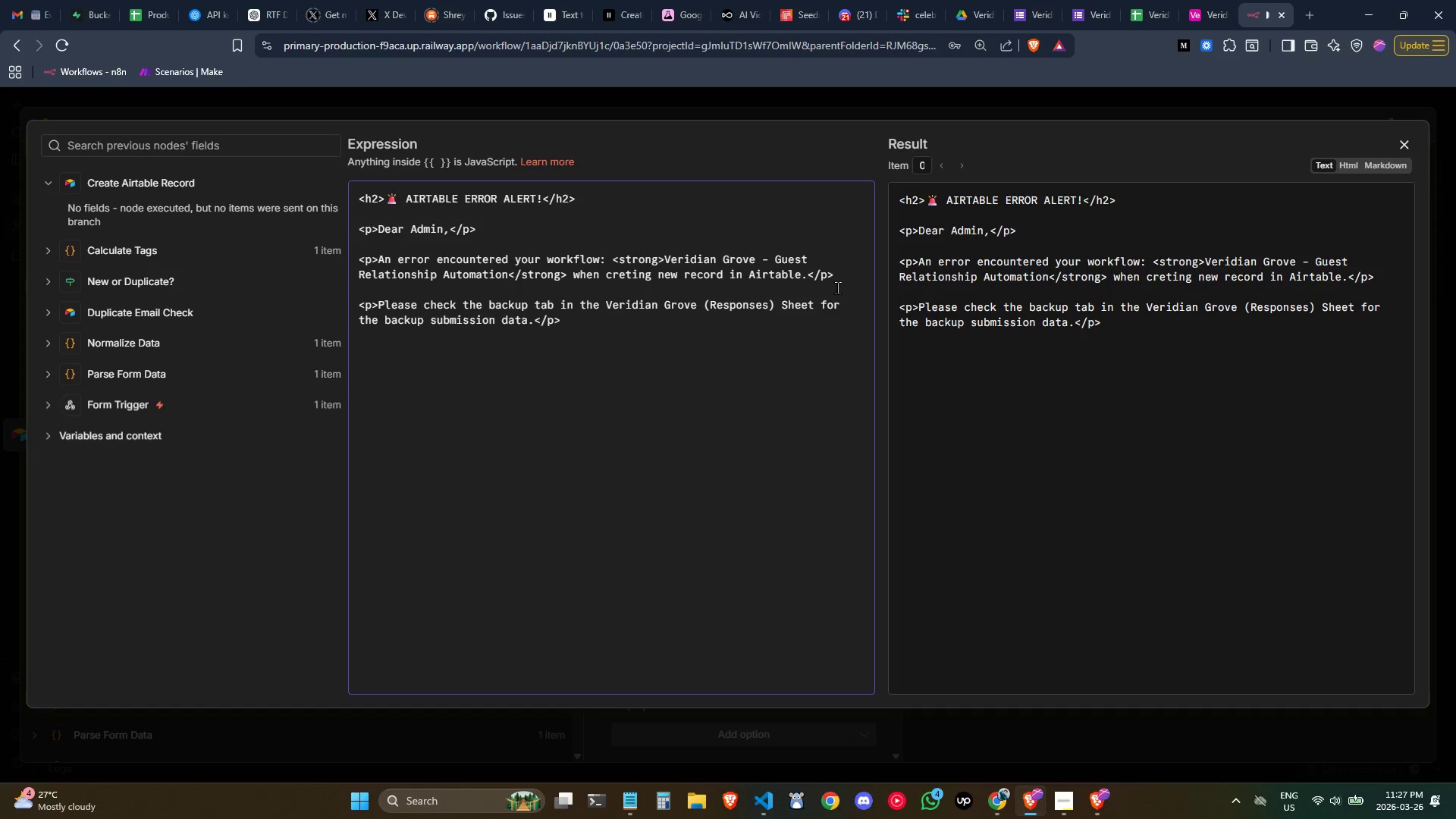 
key(Control+ControlLeft)
 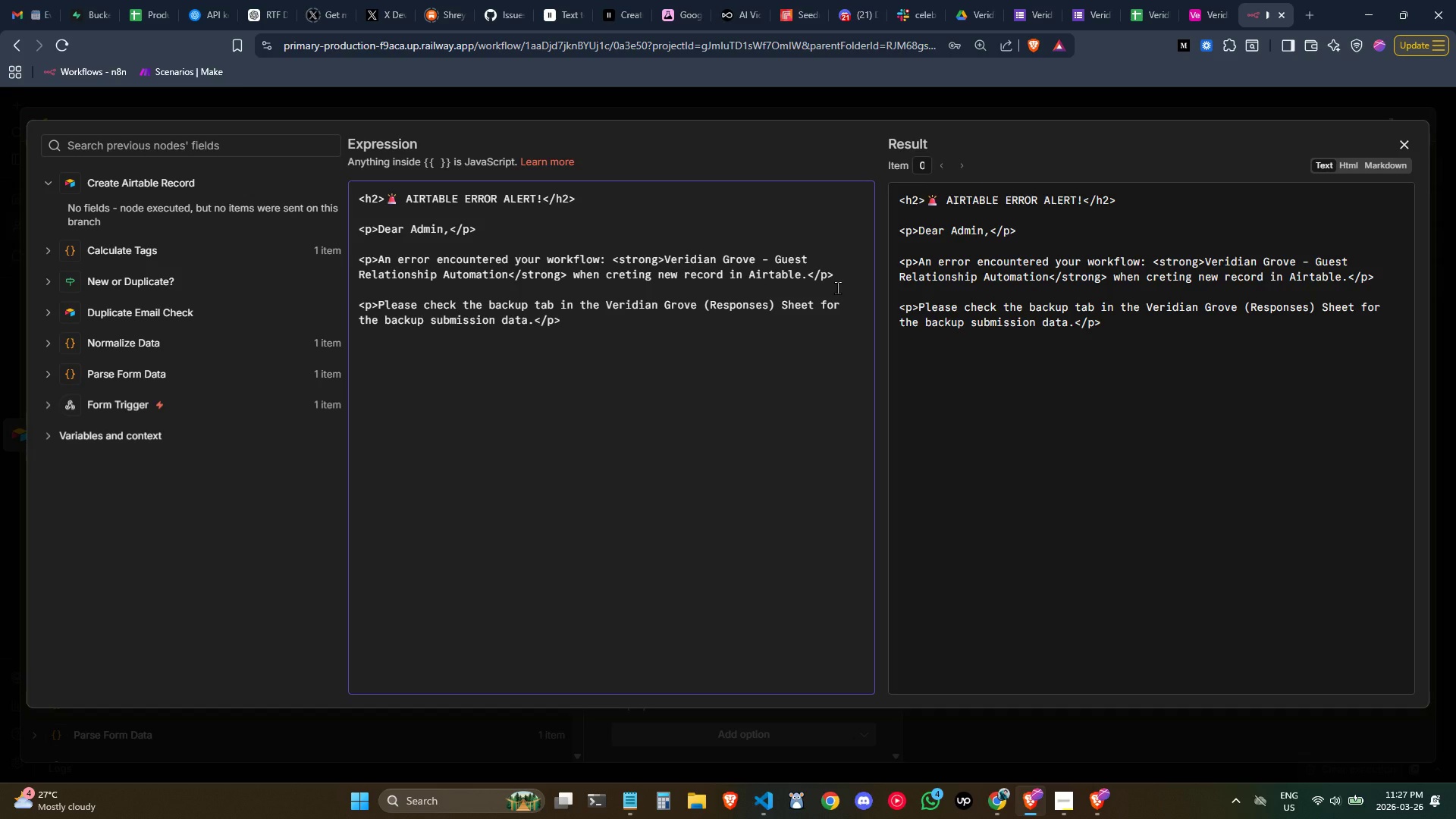 
key(ArrowLeft)
 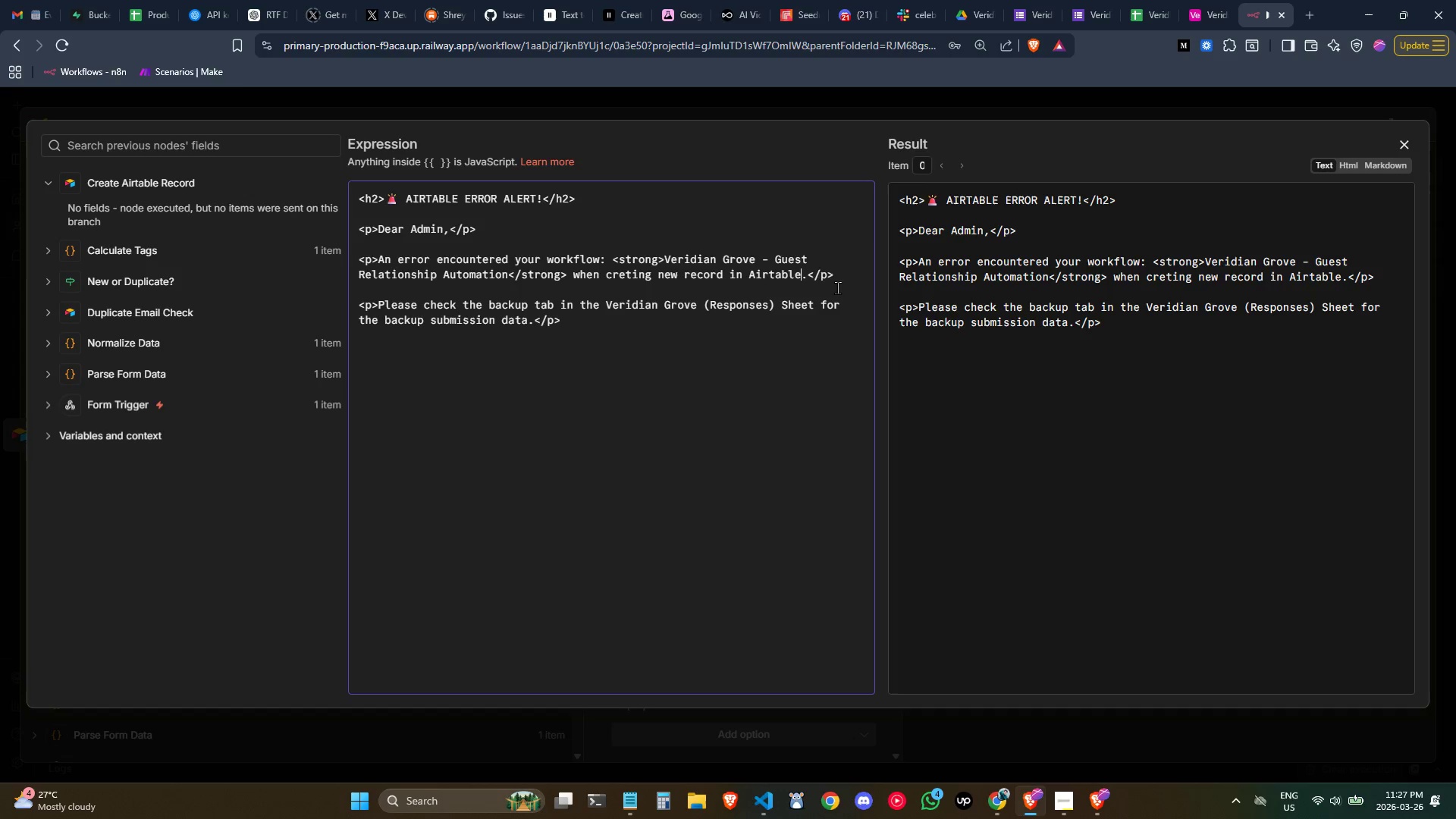 
type( for)
 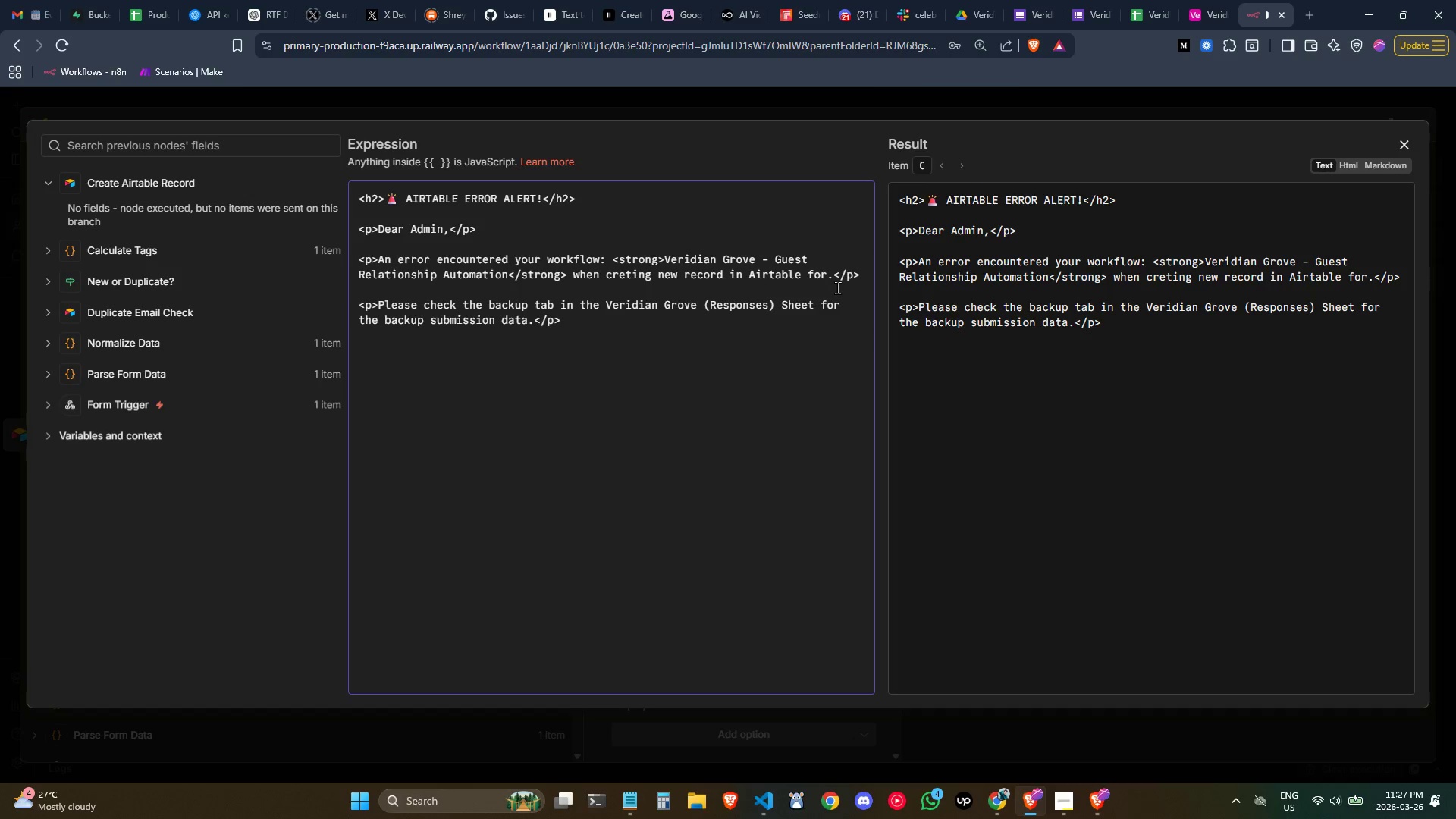 
key(ArrowRight)
 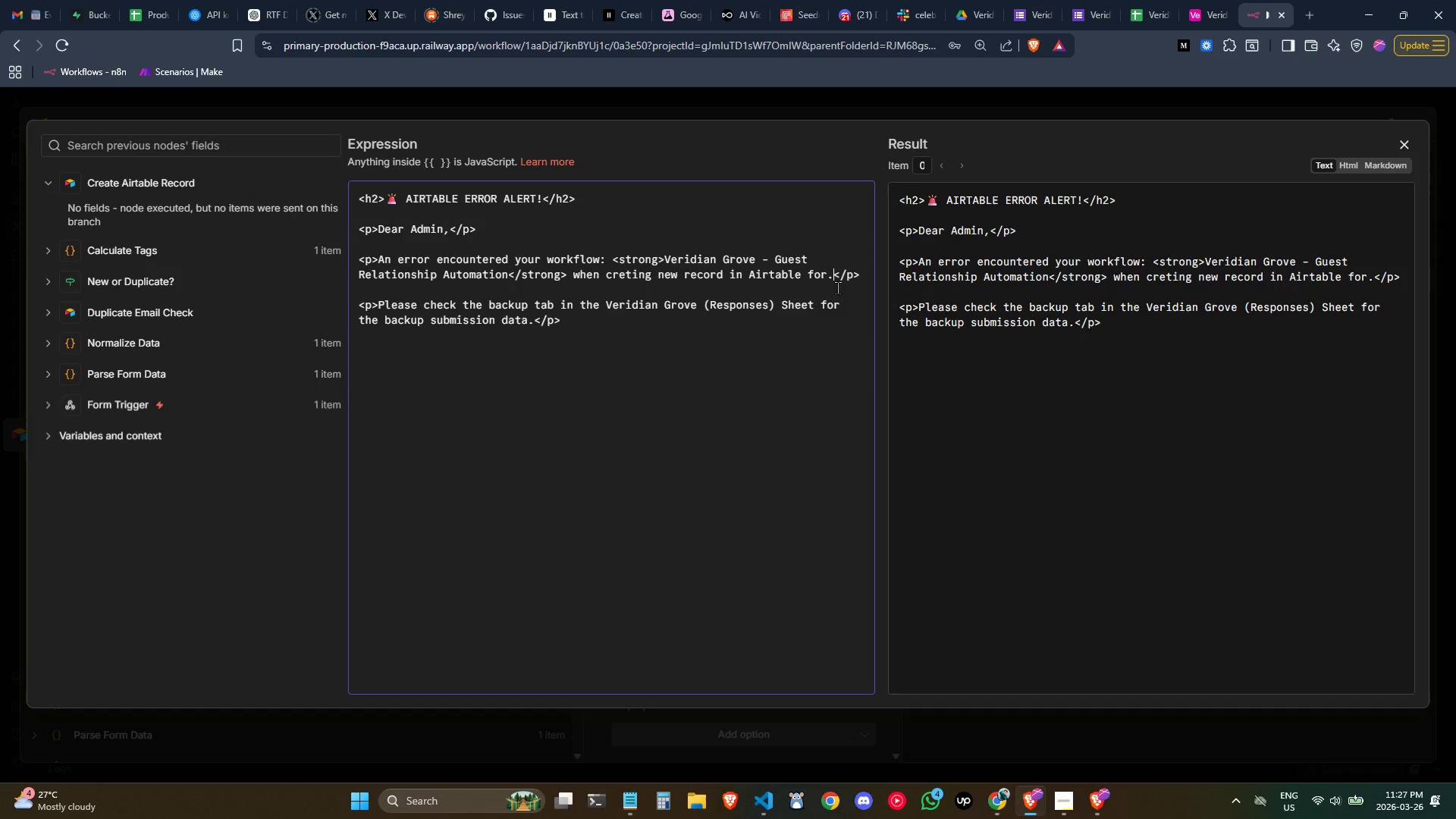 
key(Backspace)
 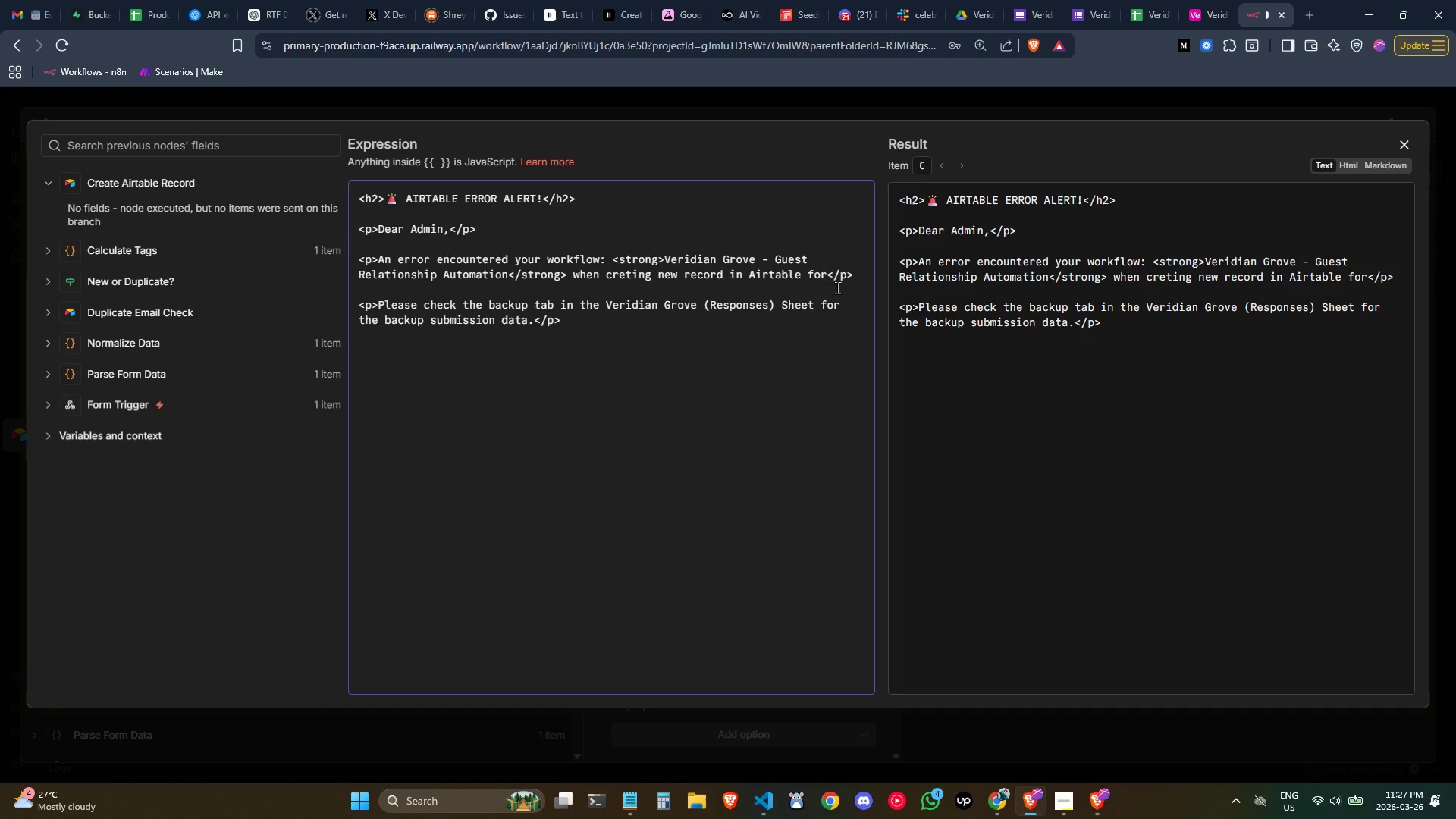 
key(Shift+Semicolon)
 